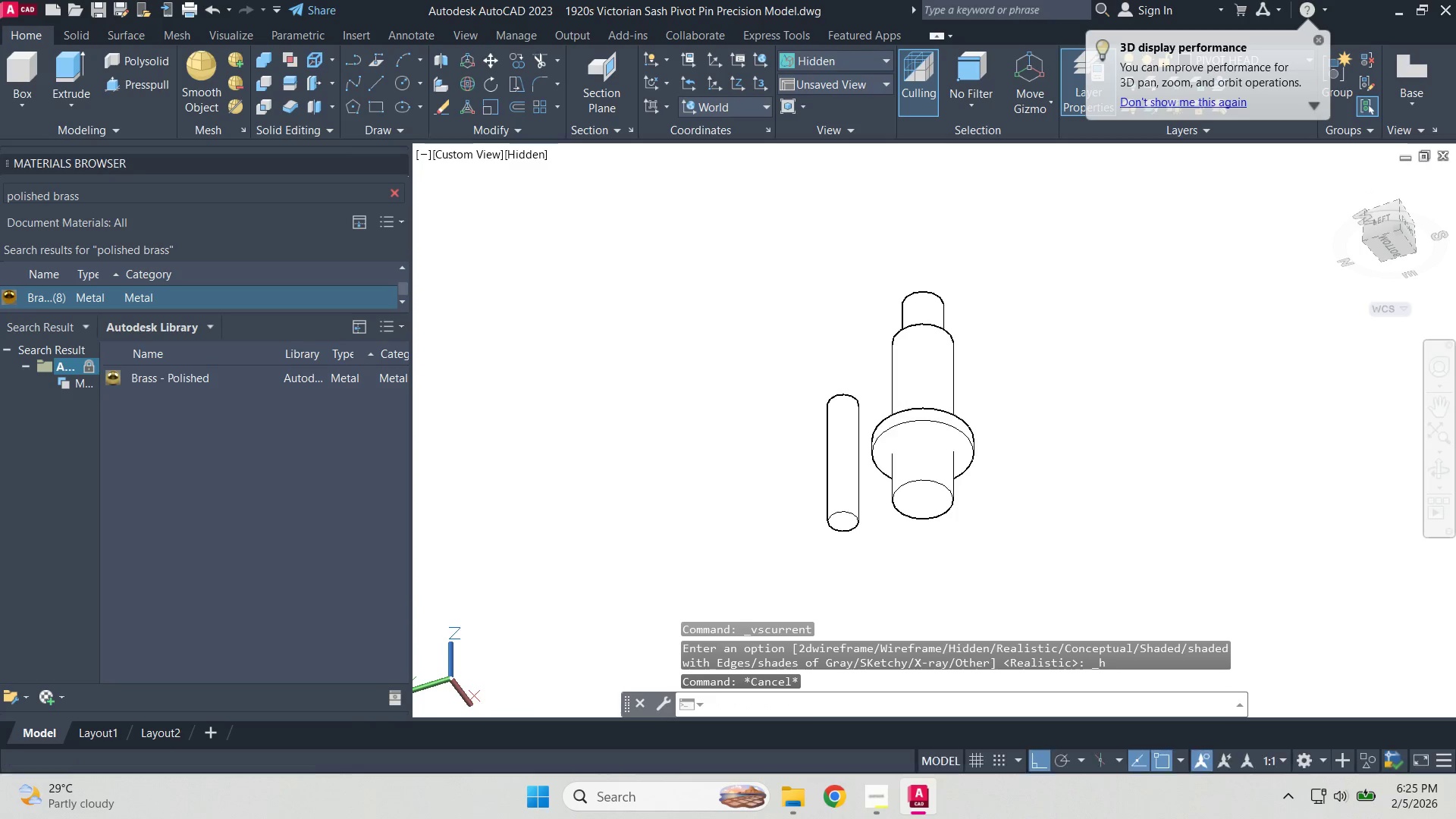 
key(Shift+ShiftLeft)
 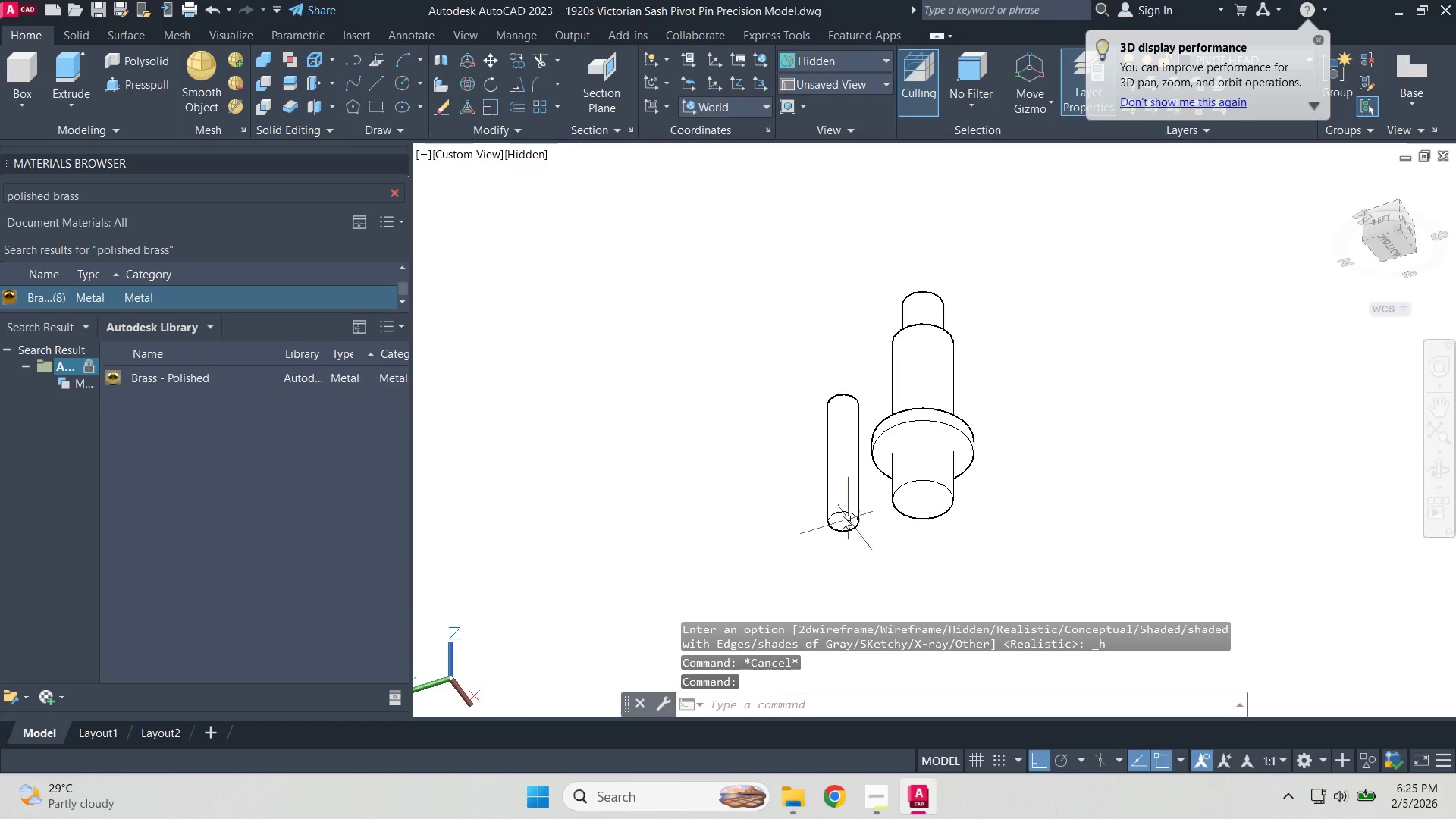 
left_click([836, 507])
 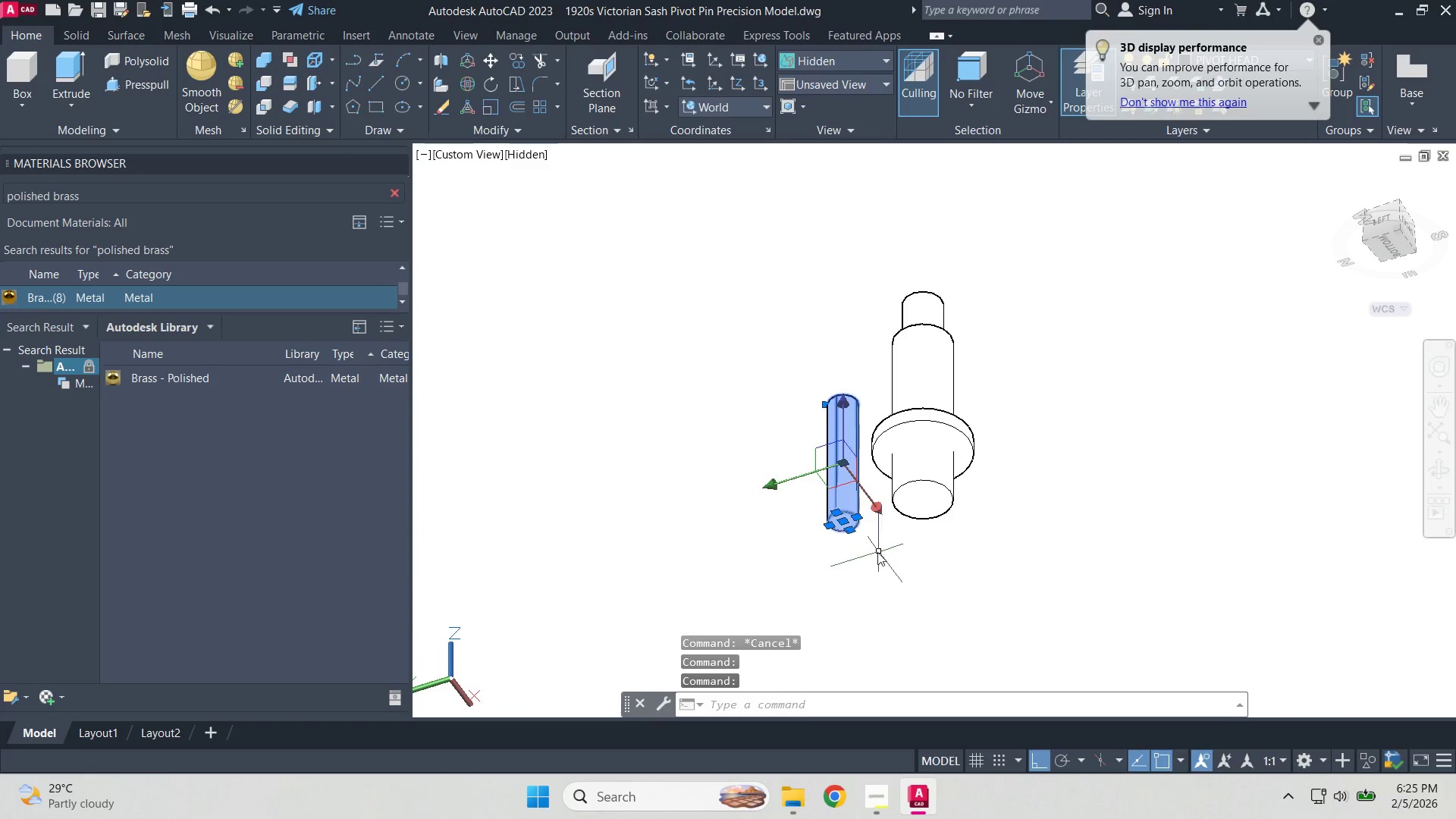 
key(M)
 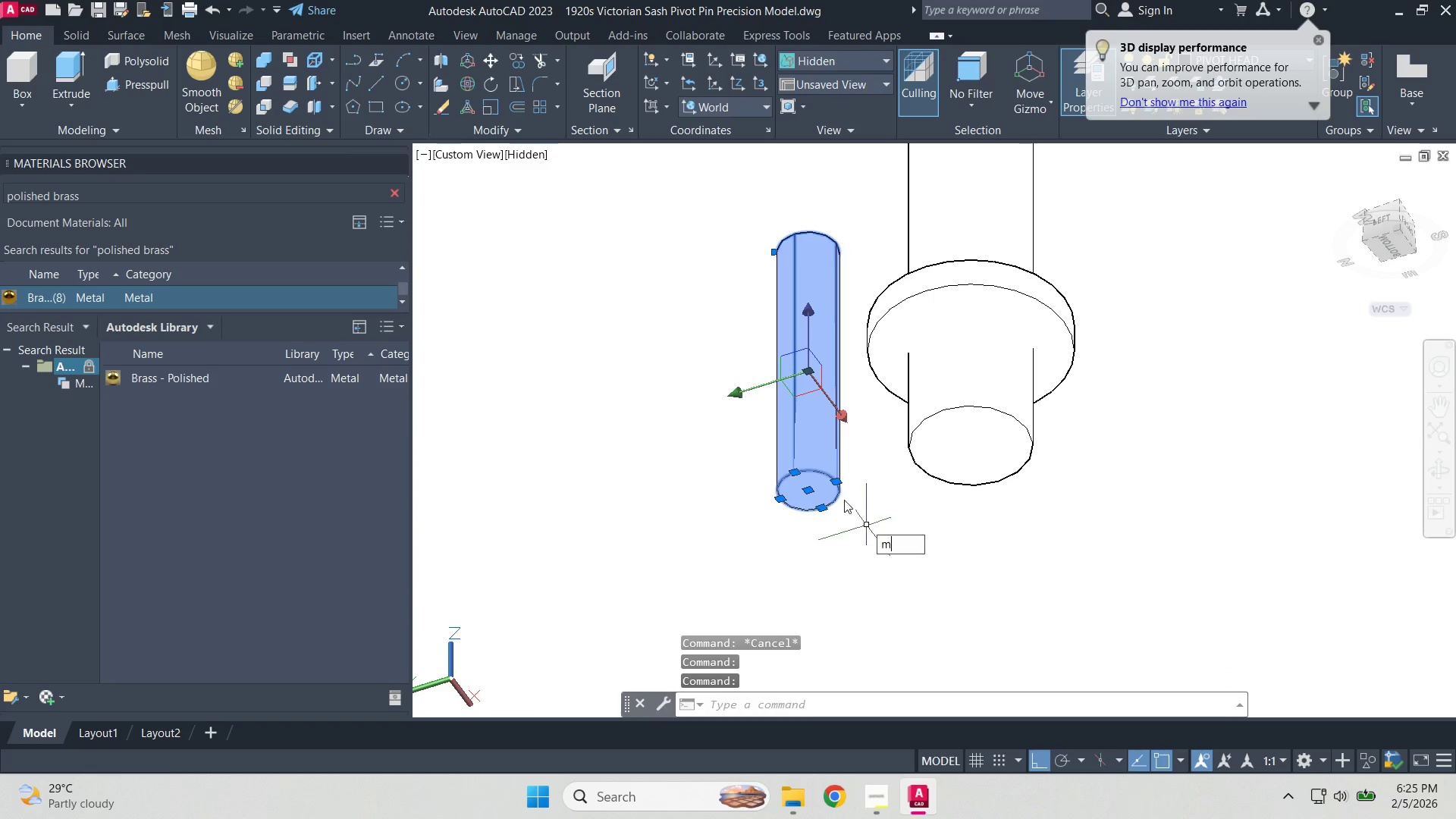 
key(Space)
 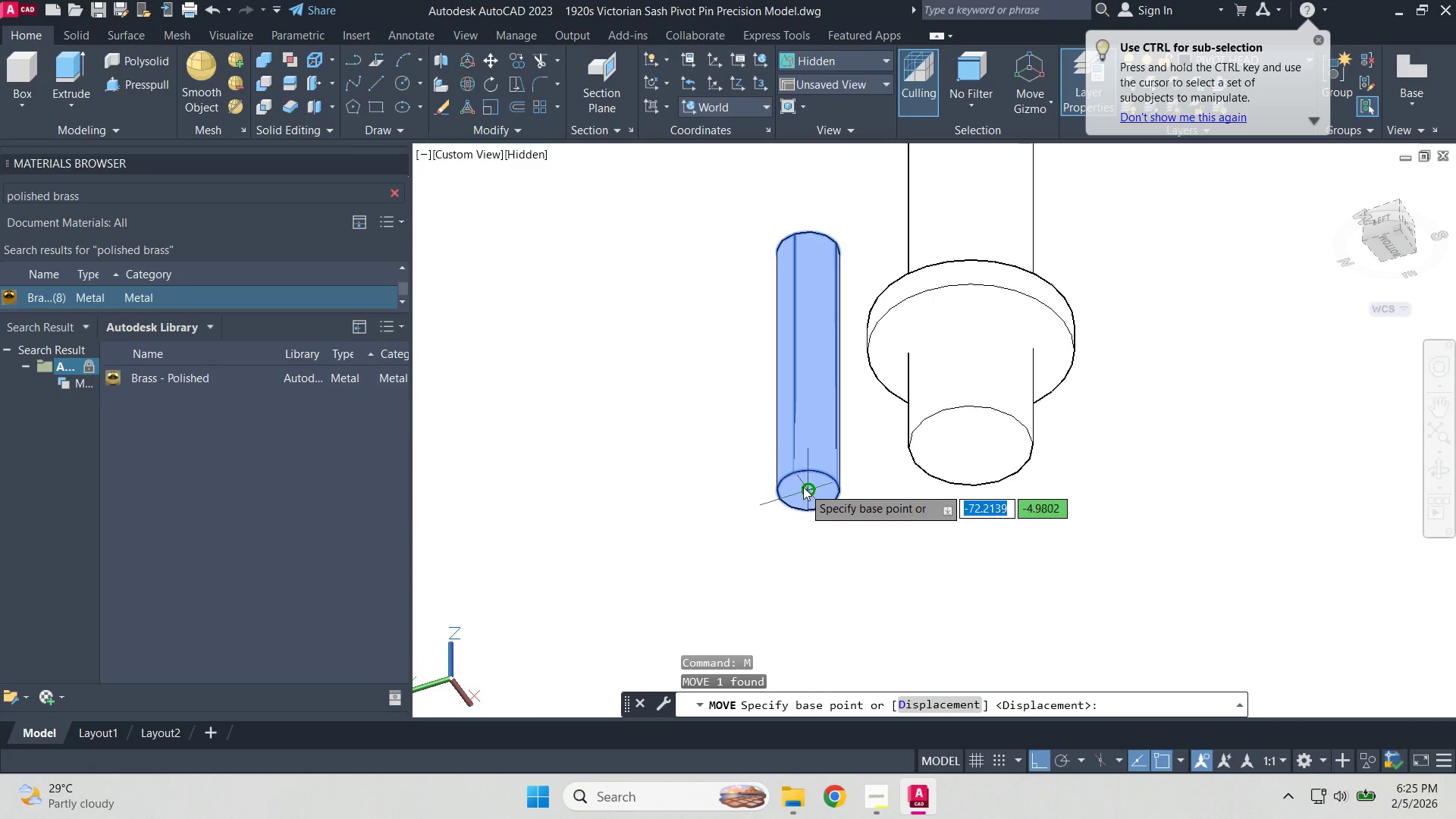 
scroll: coordinate [877, 552], scroll_direction: up, amount: 2.0
 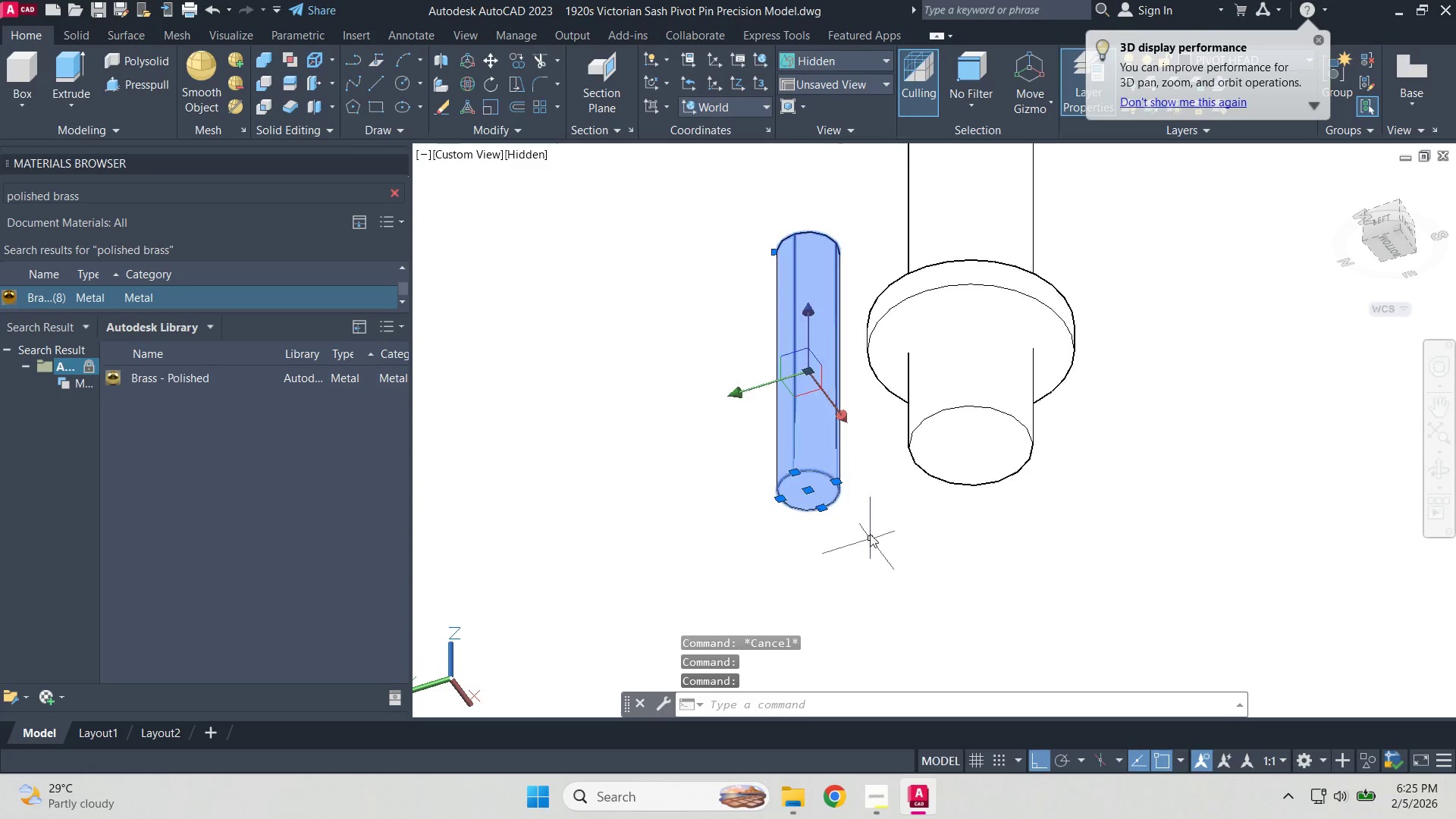 
left_click([810, 491])
 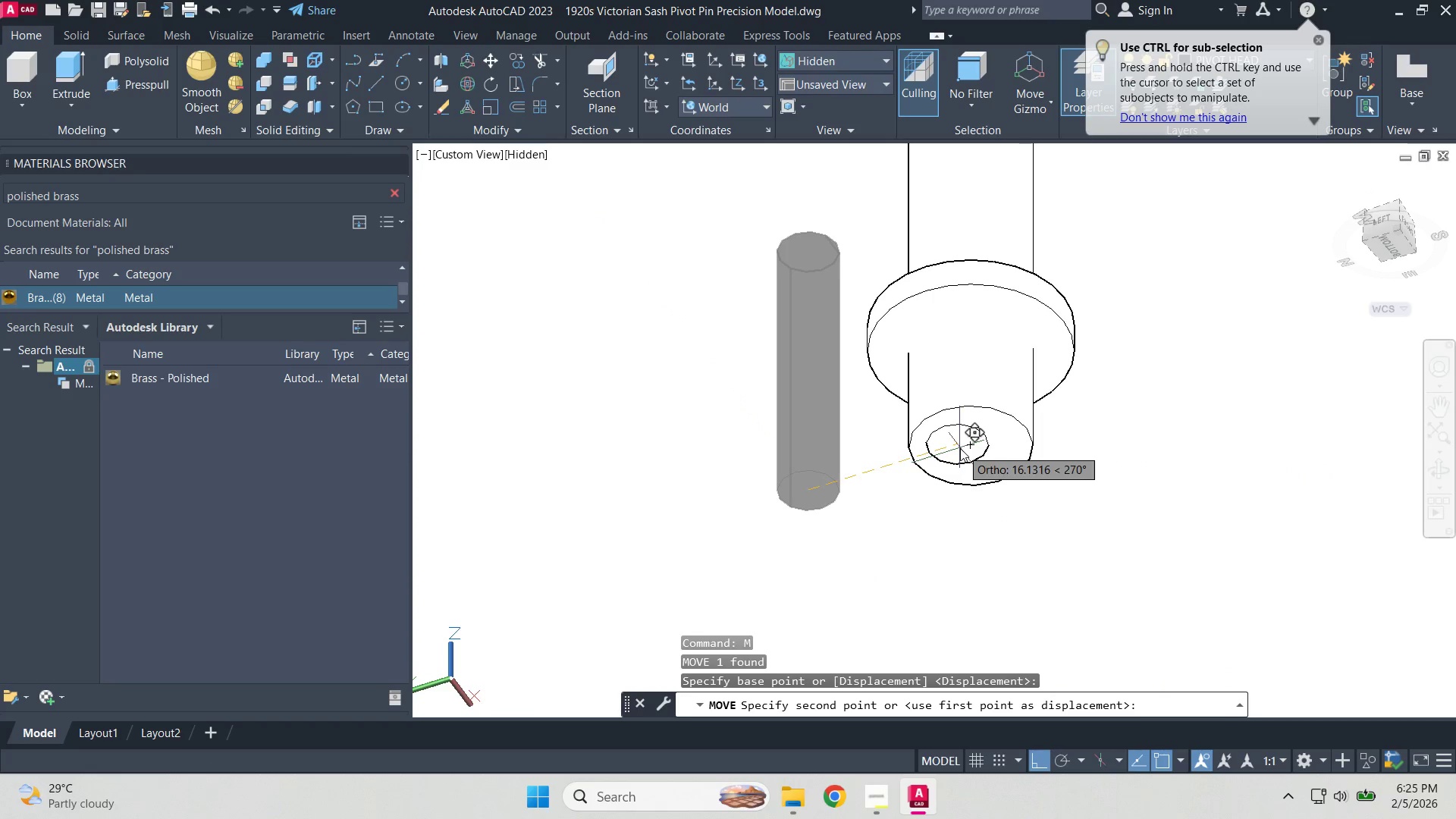 
left_click([968, 447])
 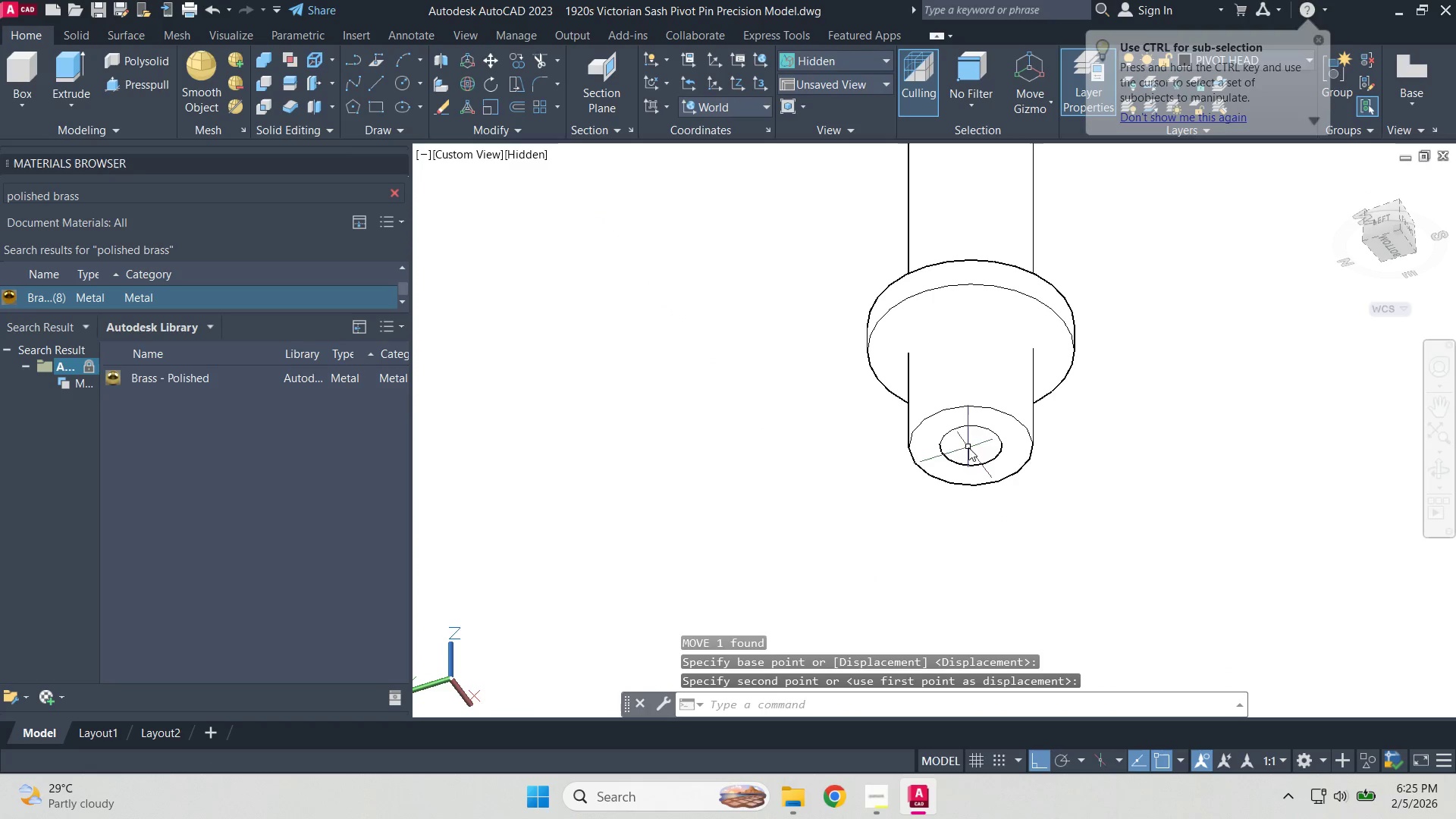 
key(Escape)
 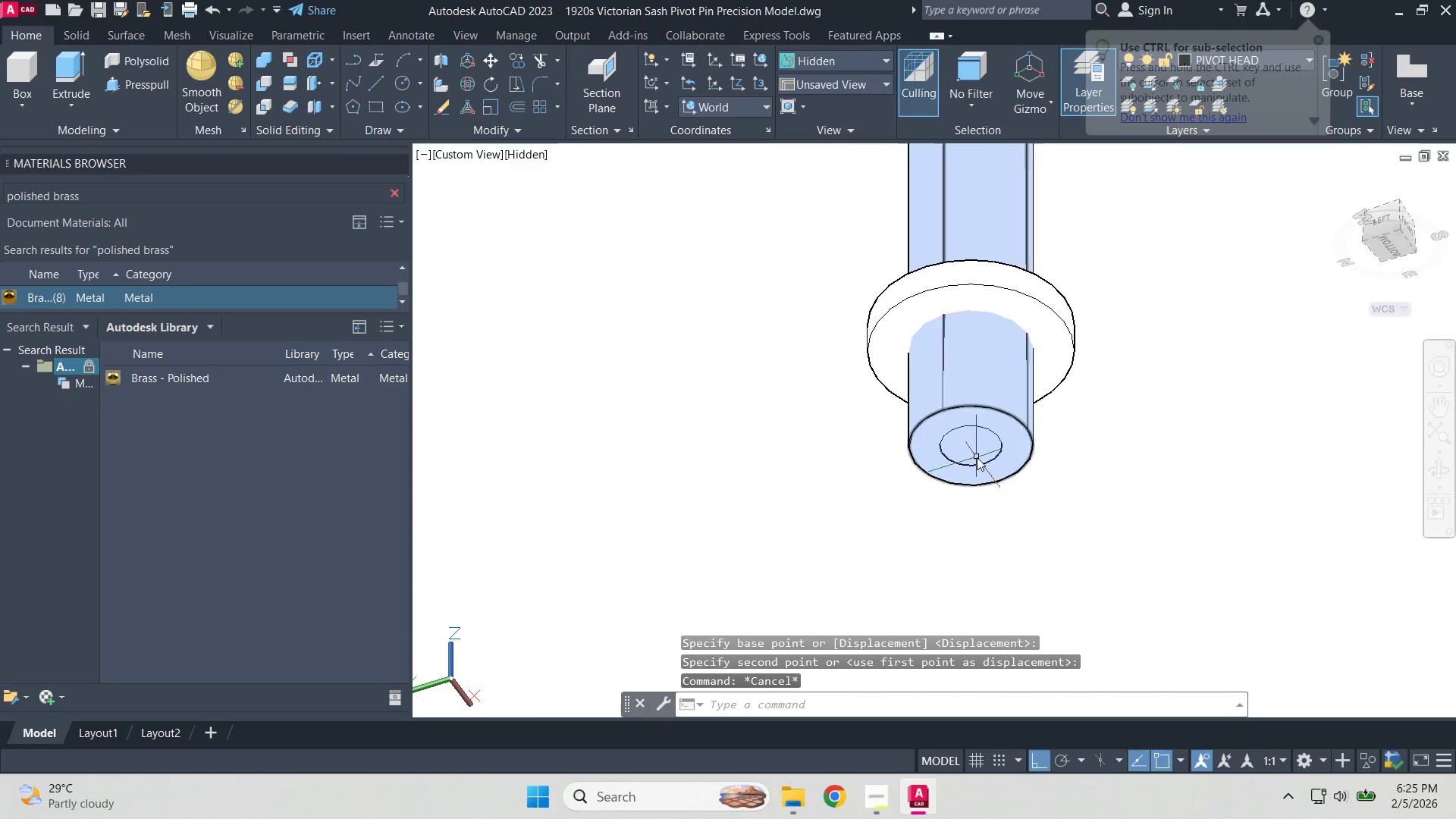 
double_click([977, 454])
 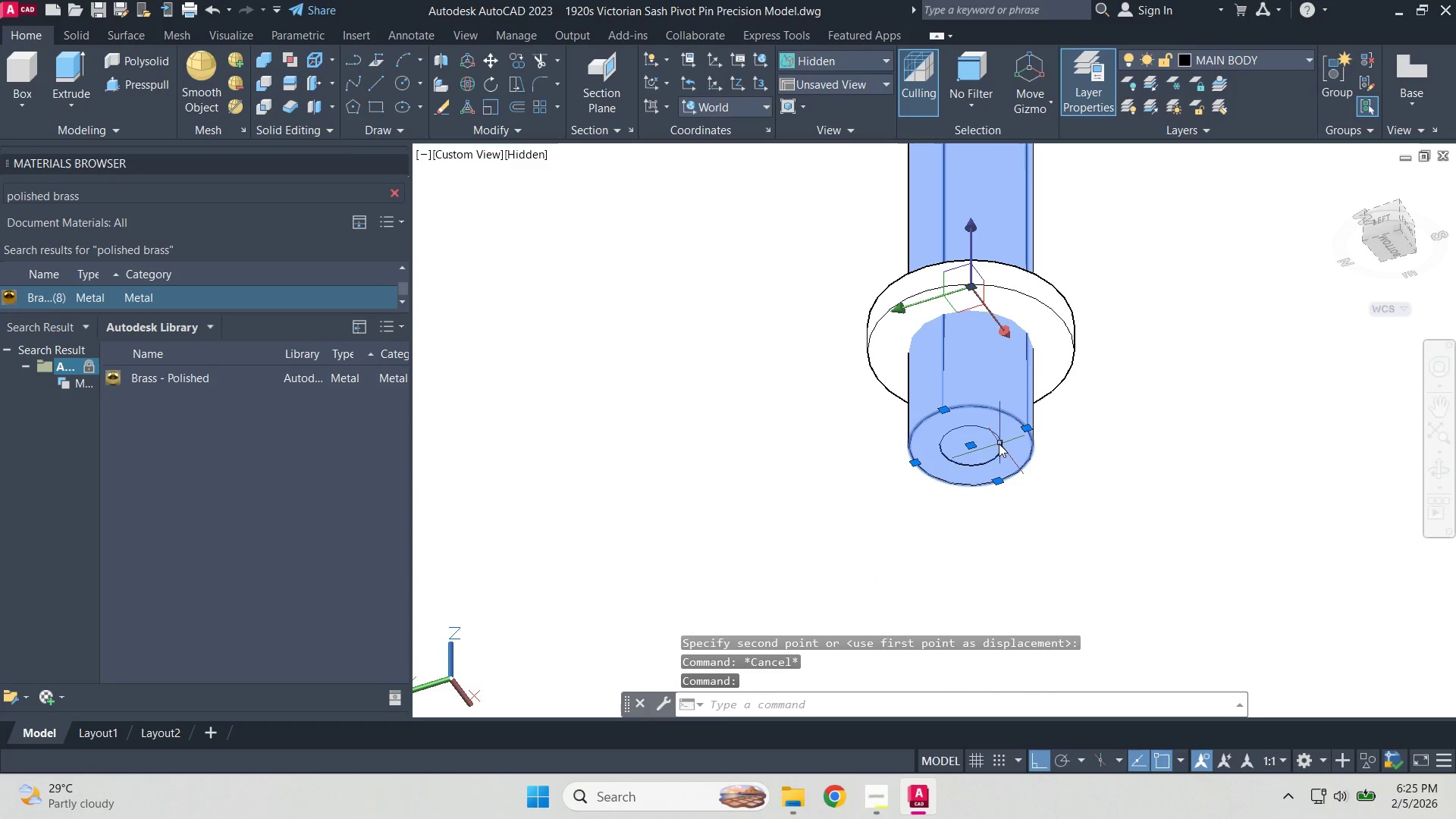 
key(Escape)
 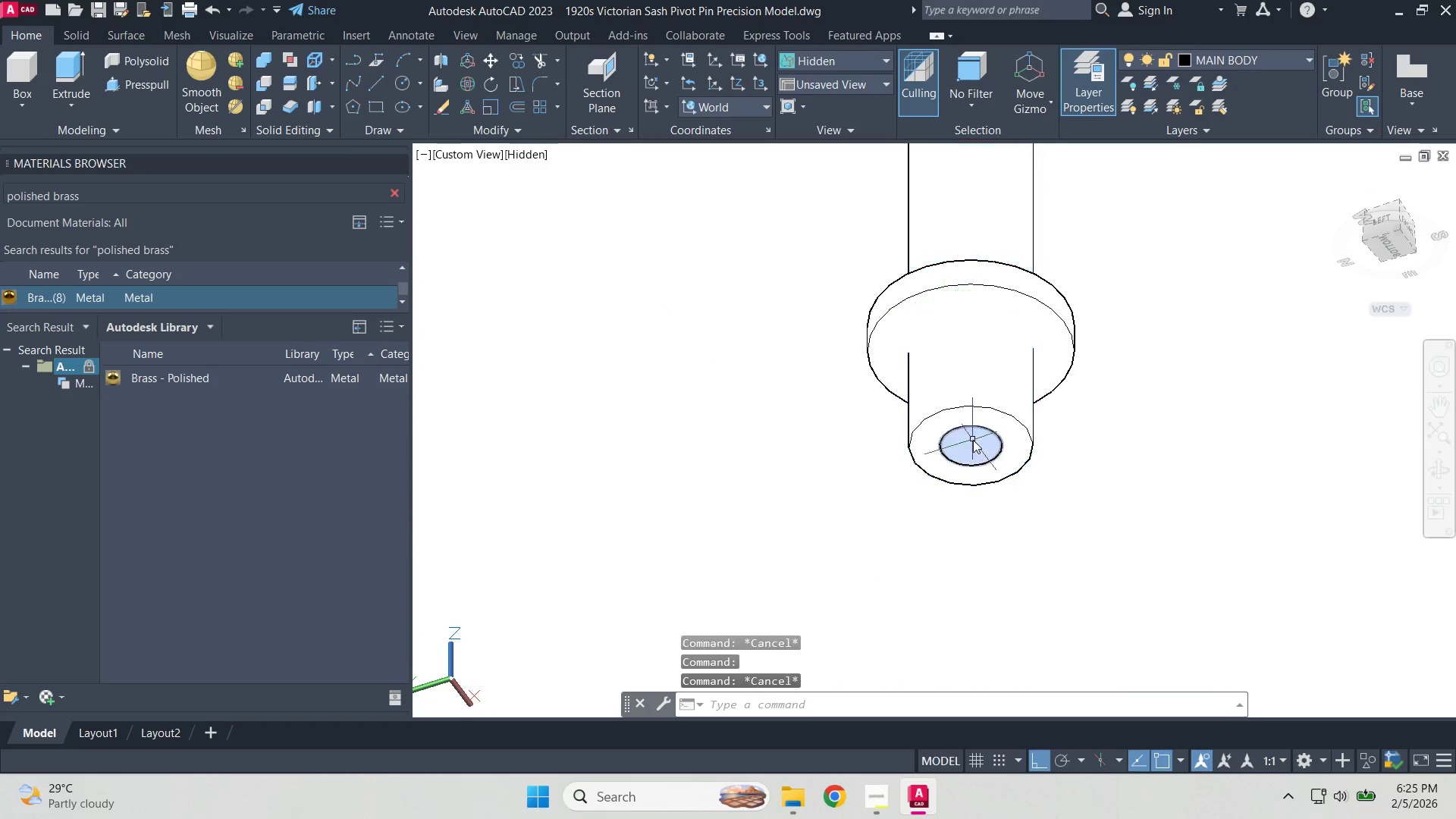 
left_click([973, 440])
 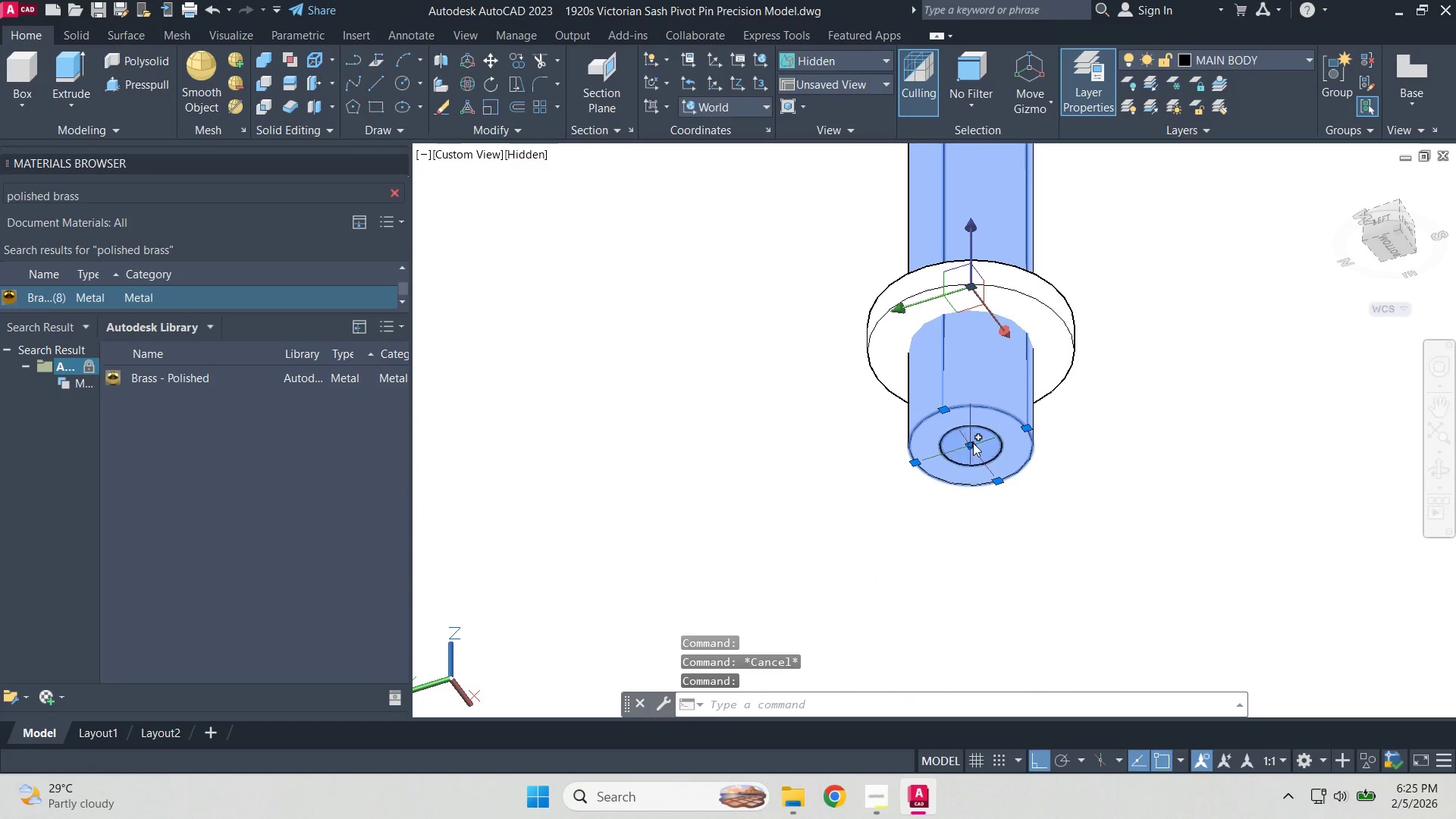 
key(Escape)
 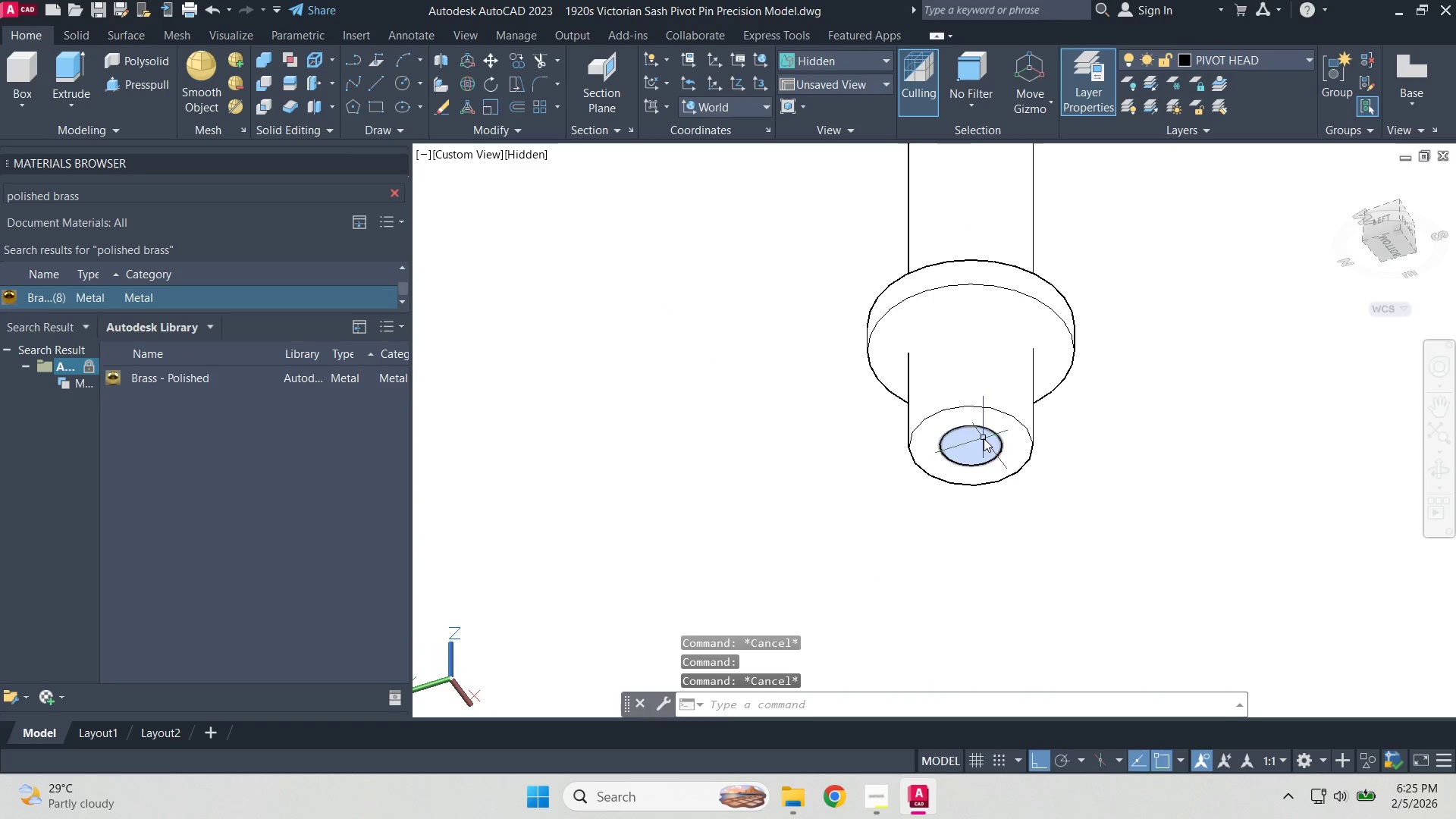 
left_click([984, 438])
 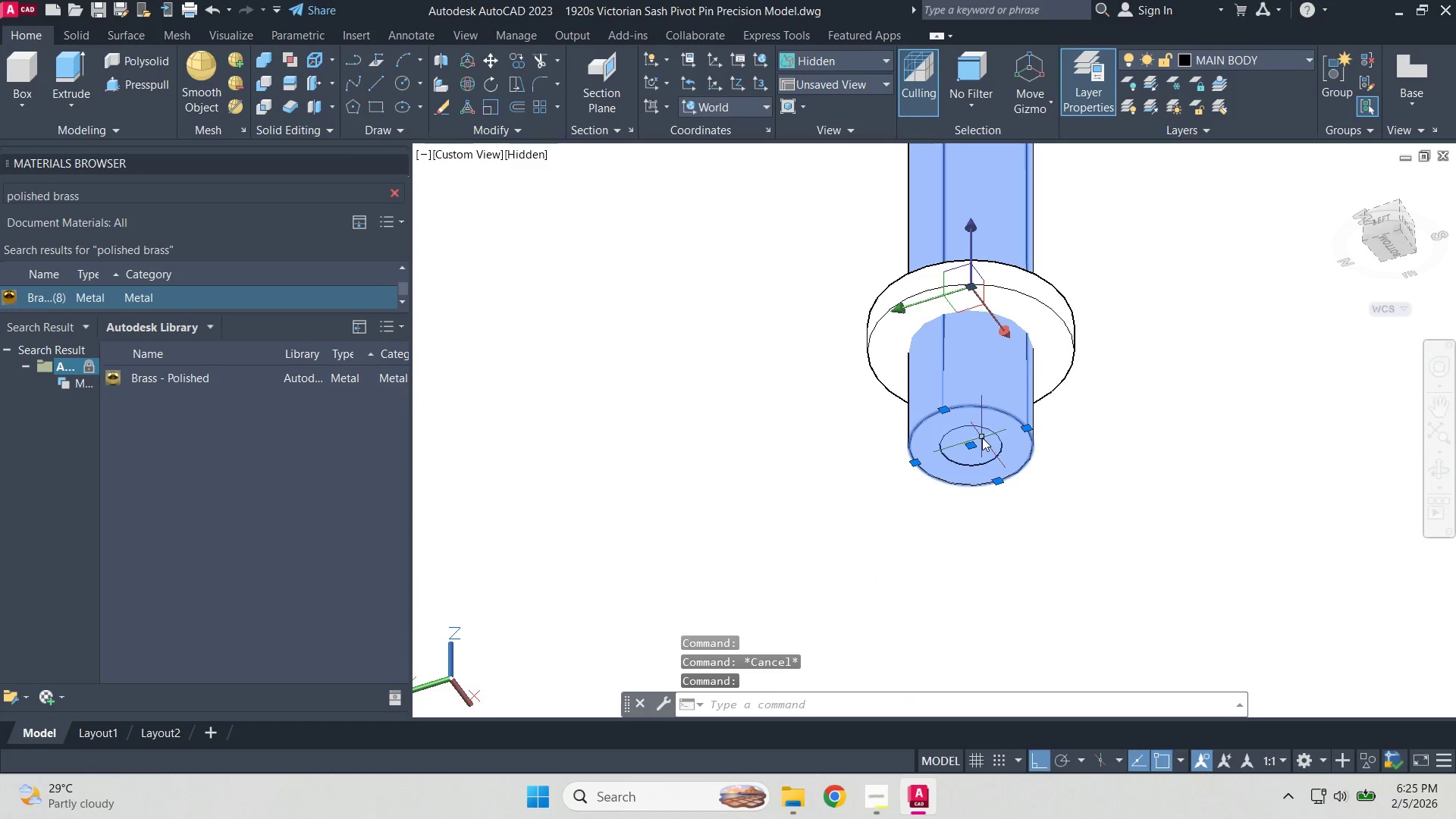 
key(Escape)
 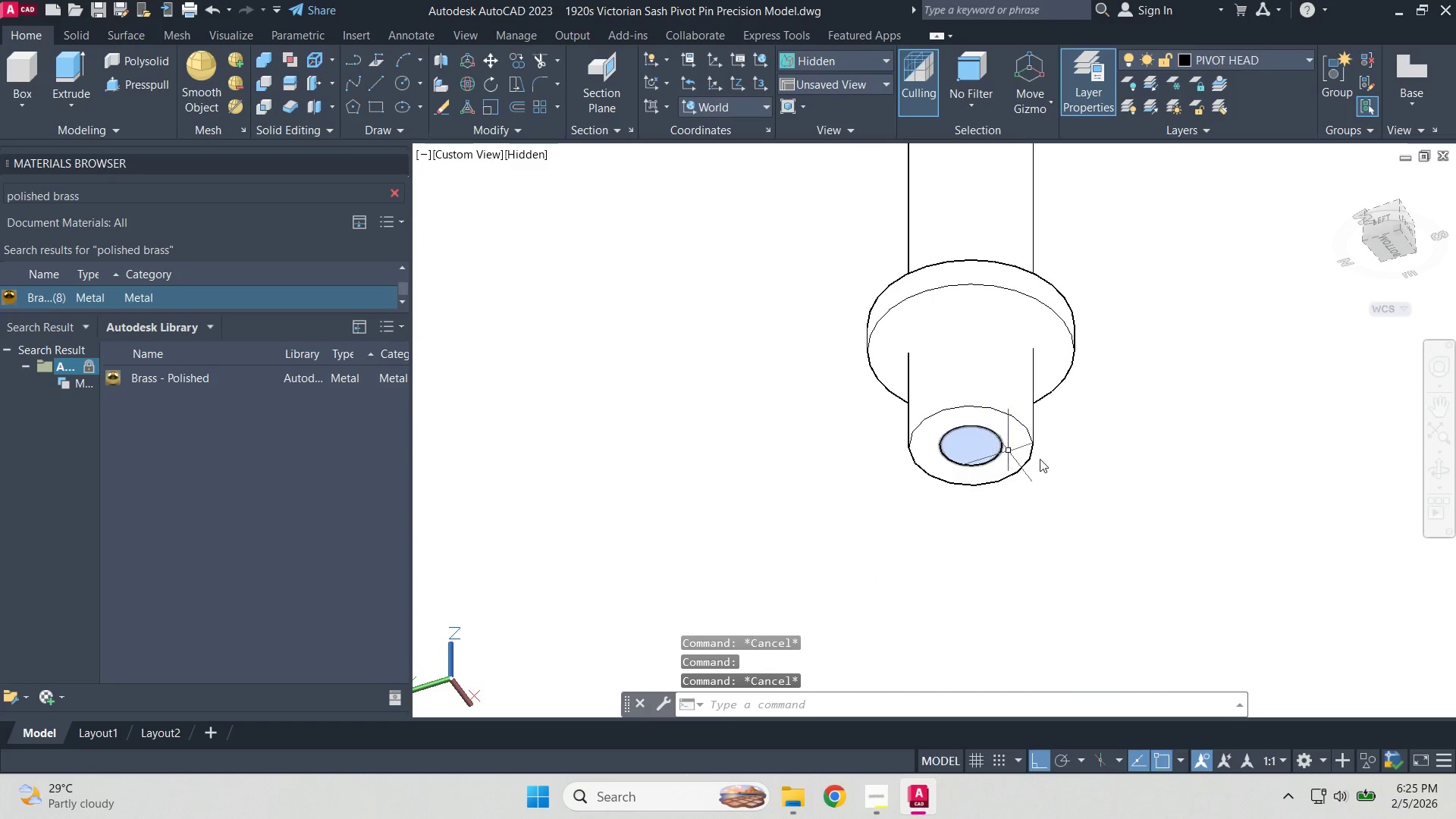 
left_click_drag(start_coordinate=[1086, 479], to_coordinate=[1065, 476])
 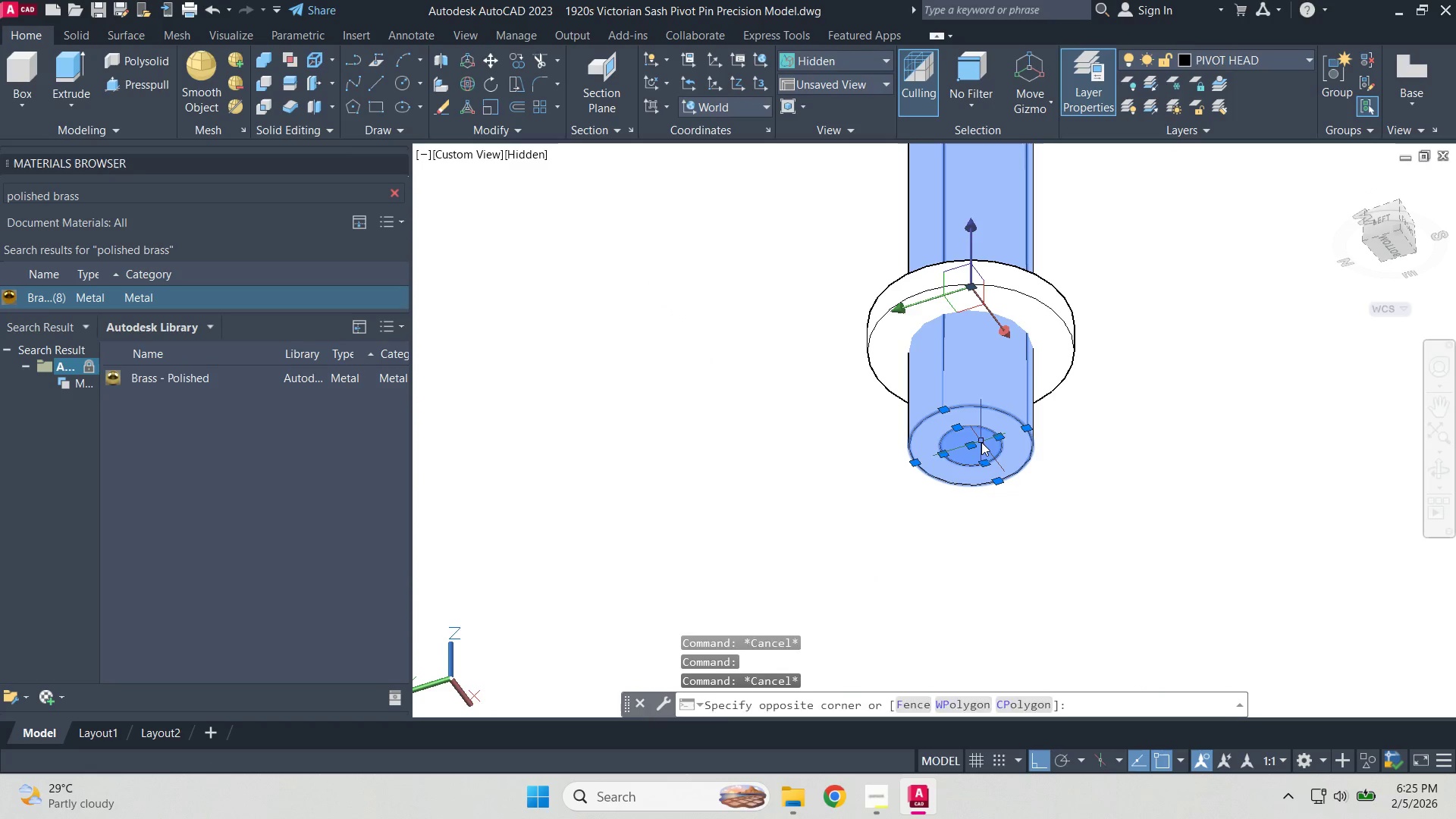 
hold_key(key=ShiftLeft, duration=0.39)
triple_click([1017, 413])
 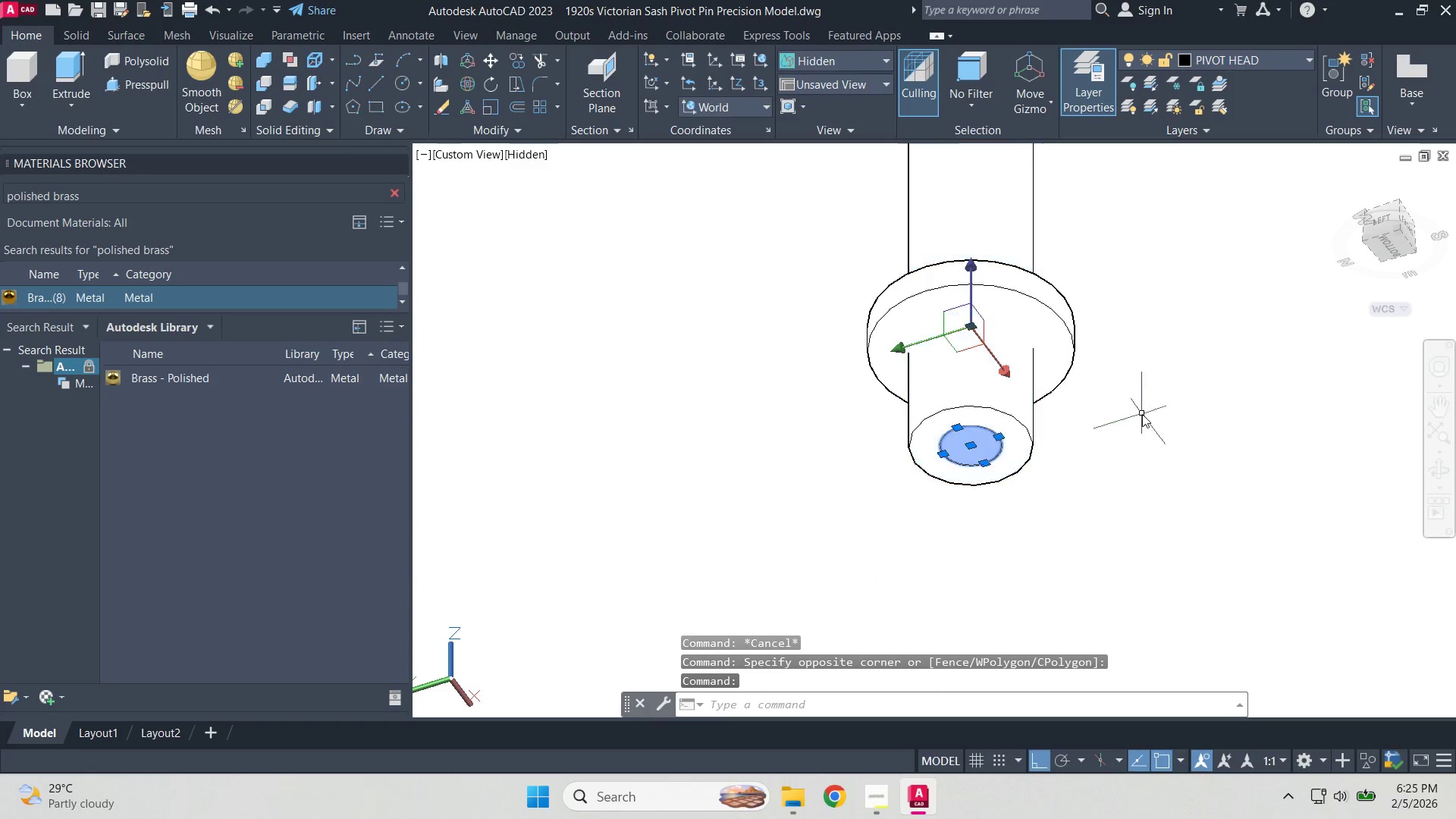 
key(M)
 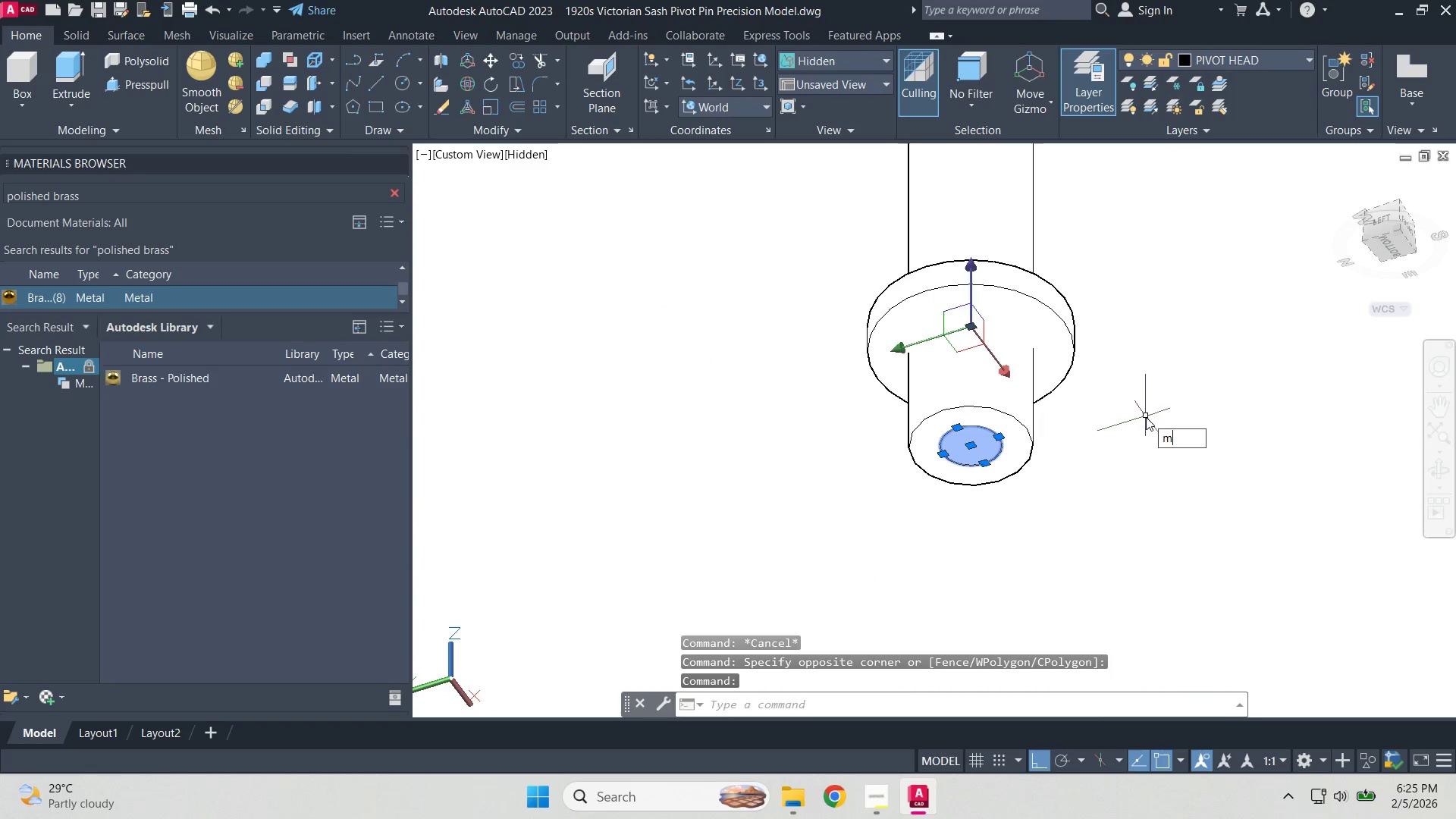 
key(Space)
 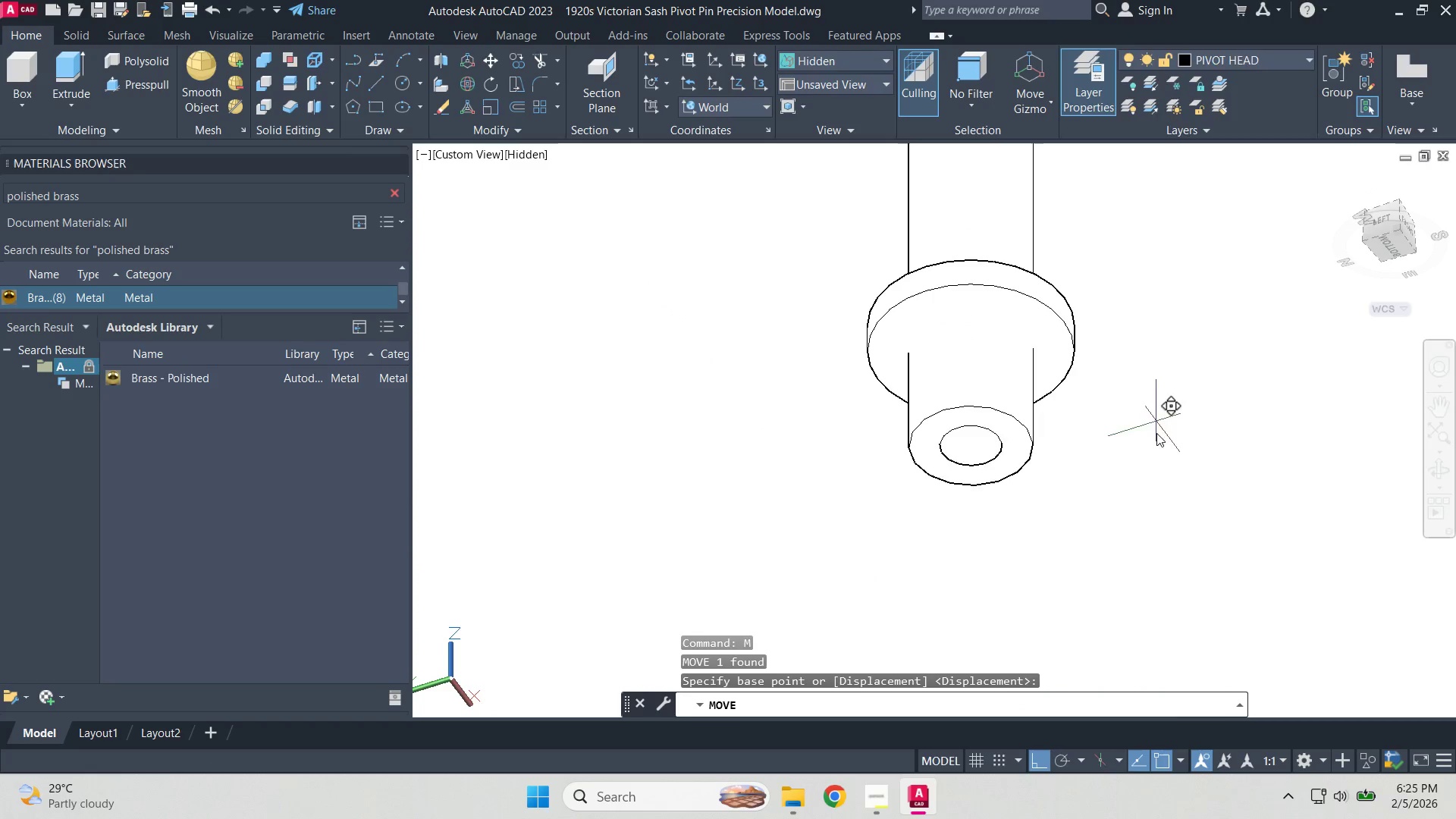 
key(5)
 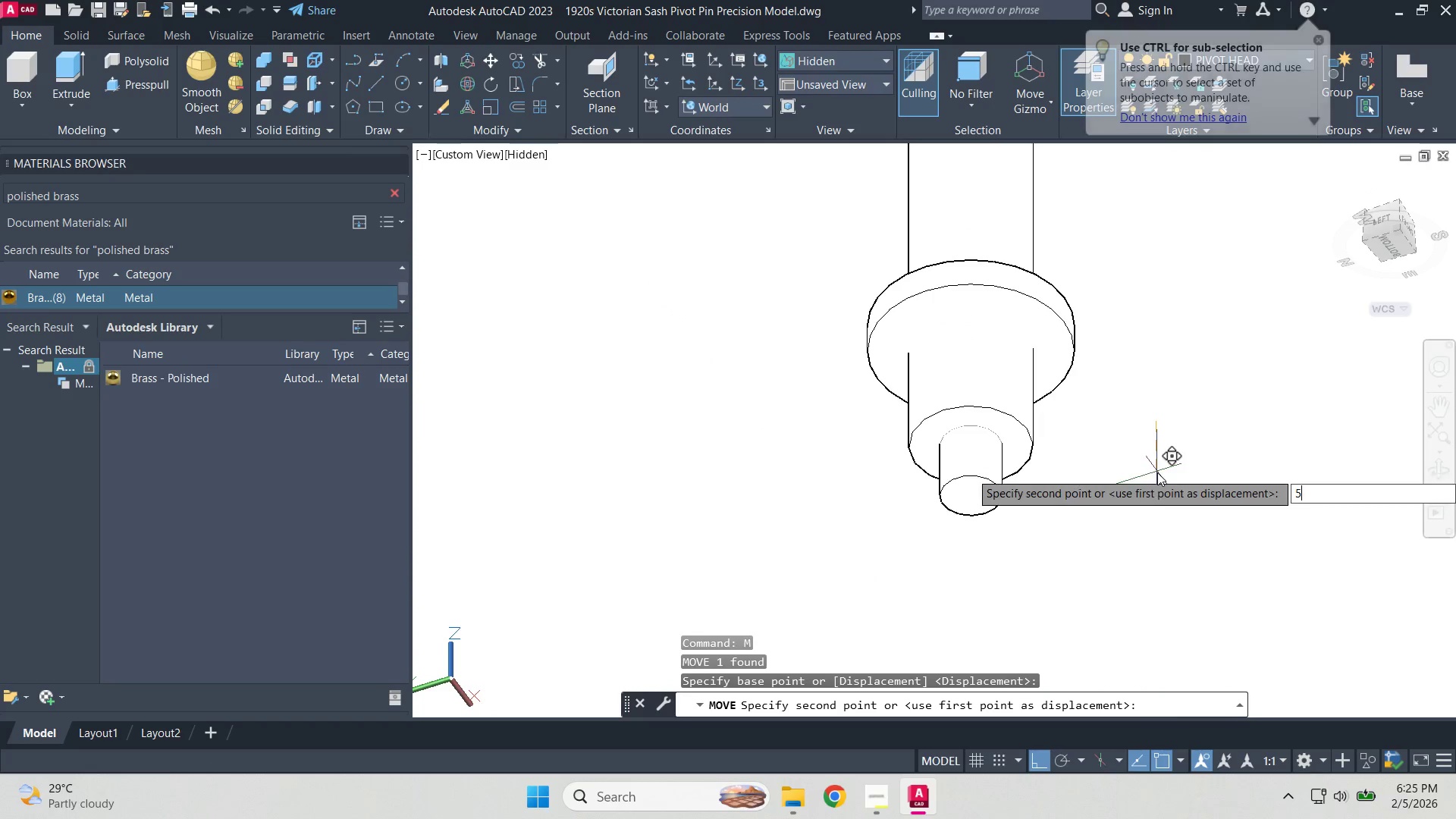 
key(Space)
 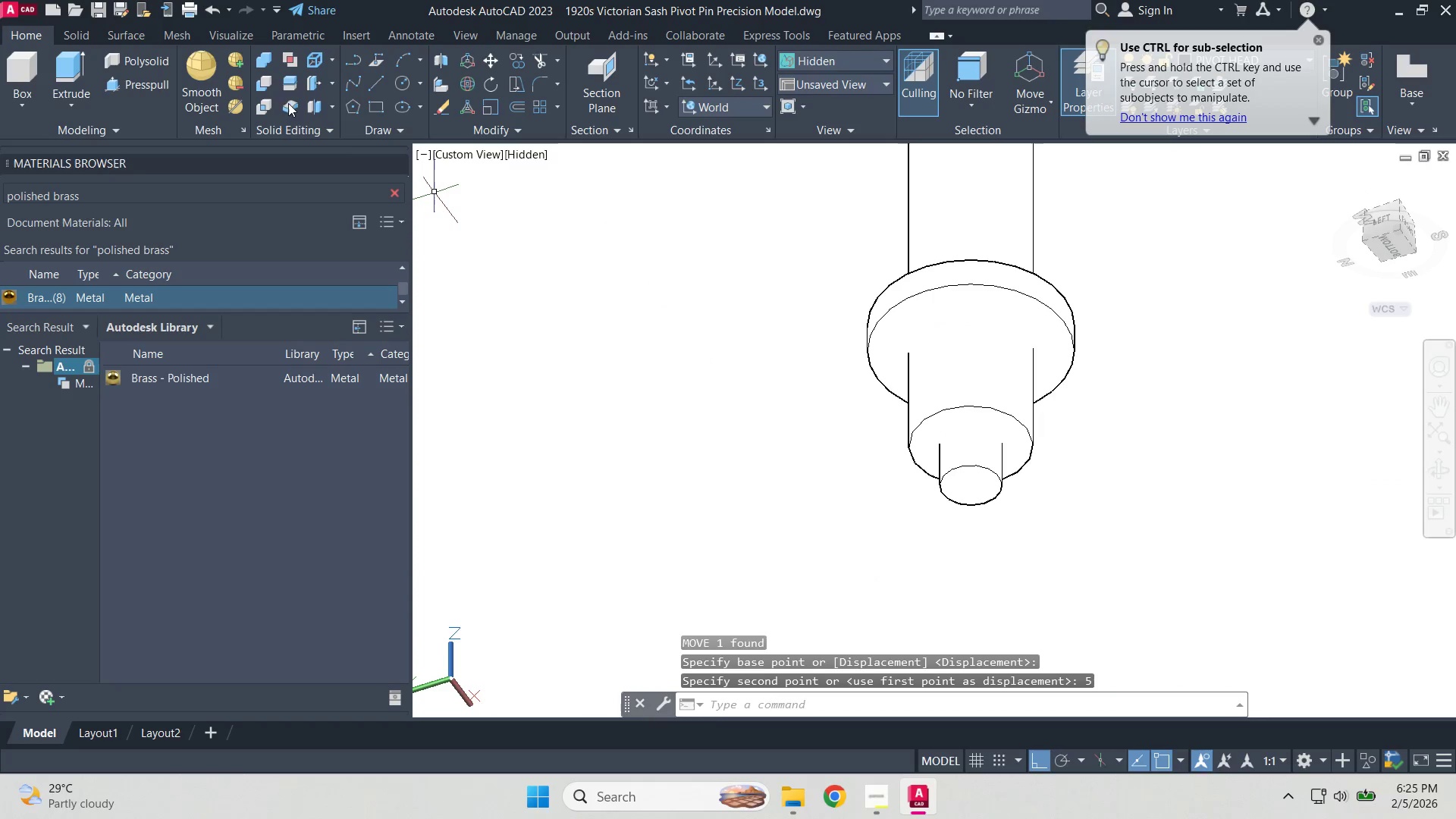 
key(Escape)
 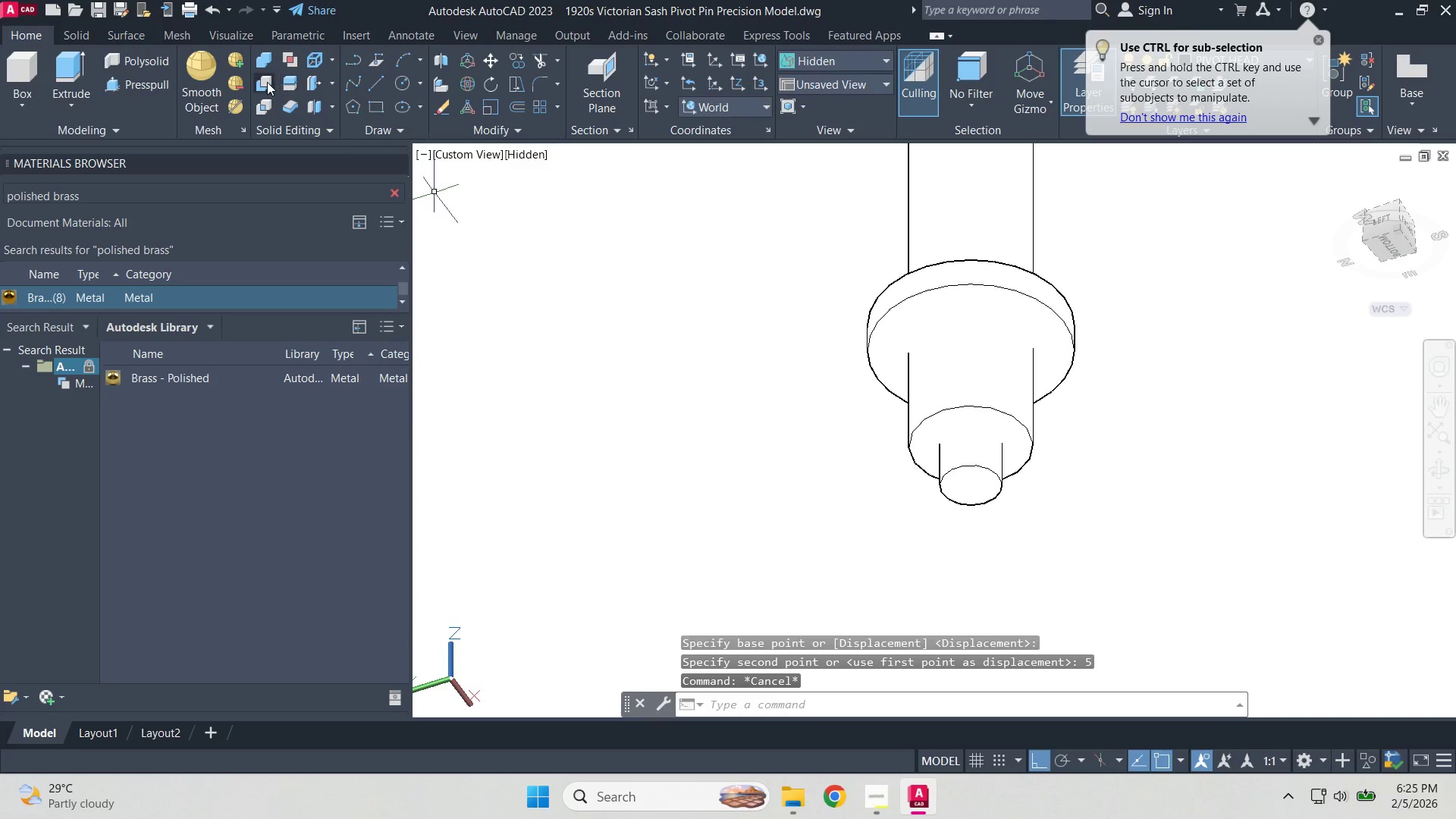 
left_click([267, 82])
 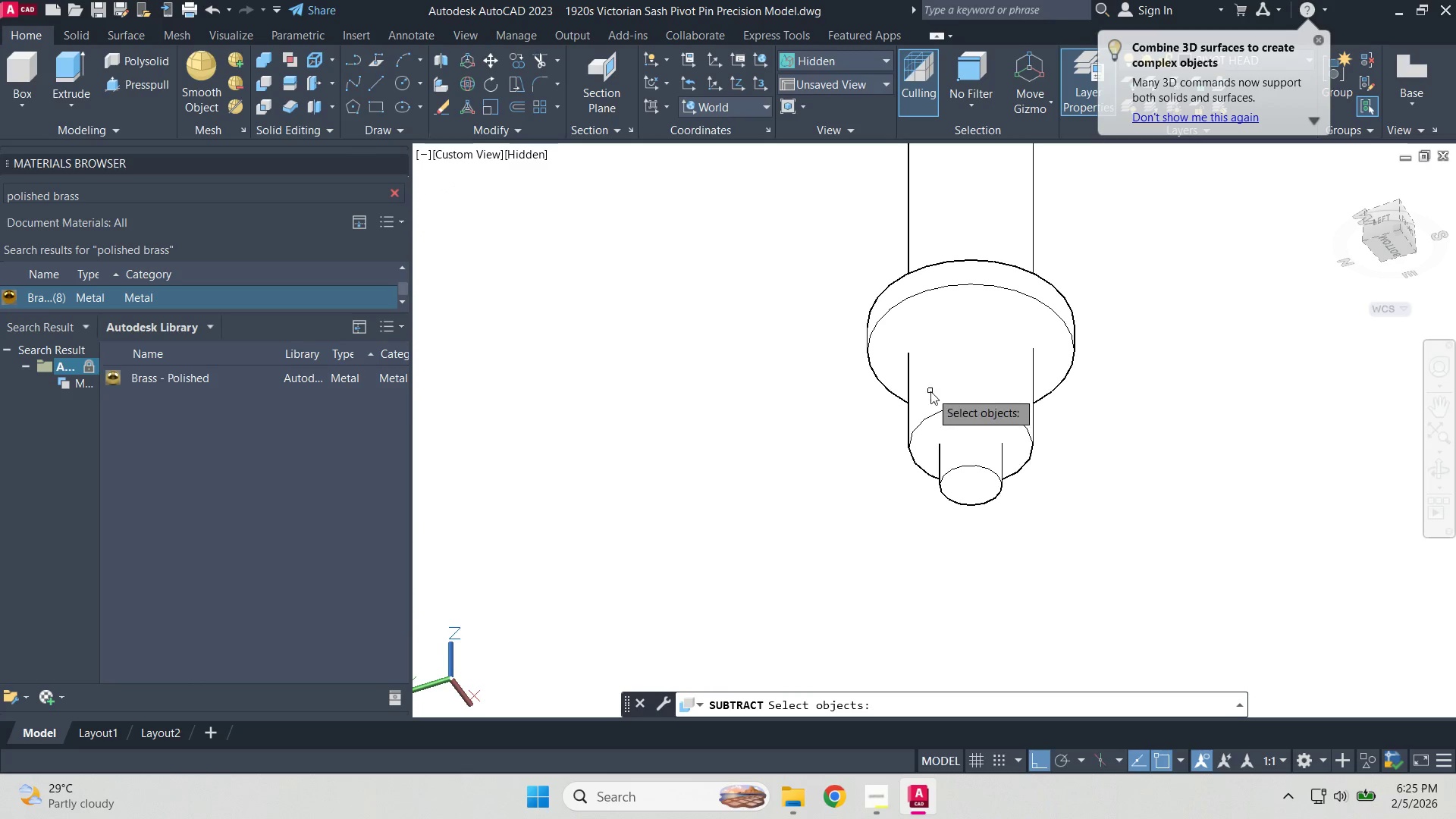 
left_click([927, 391])
 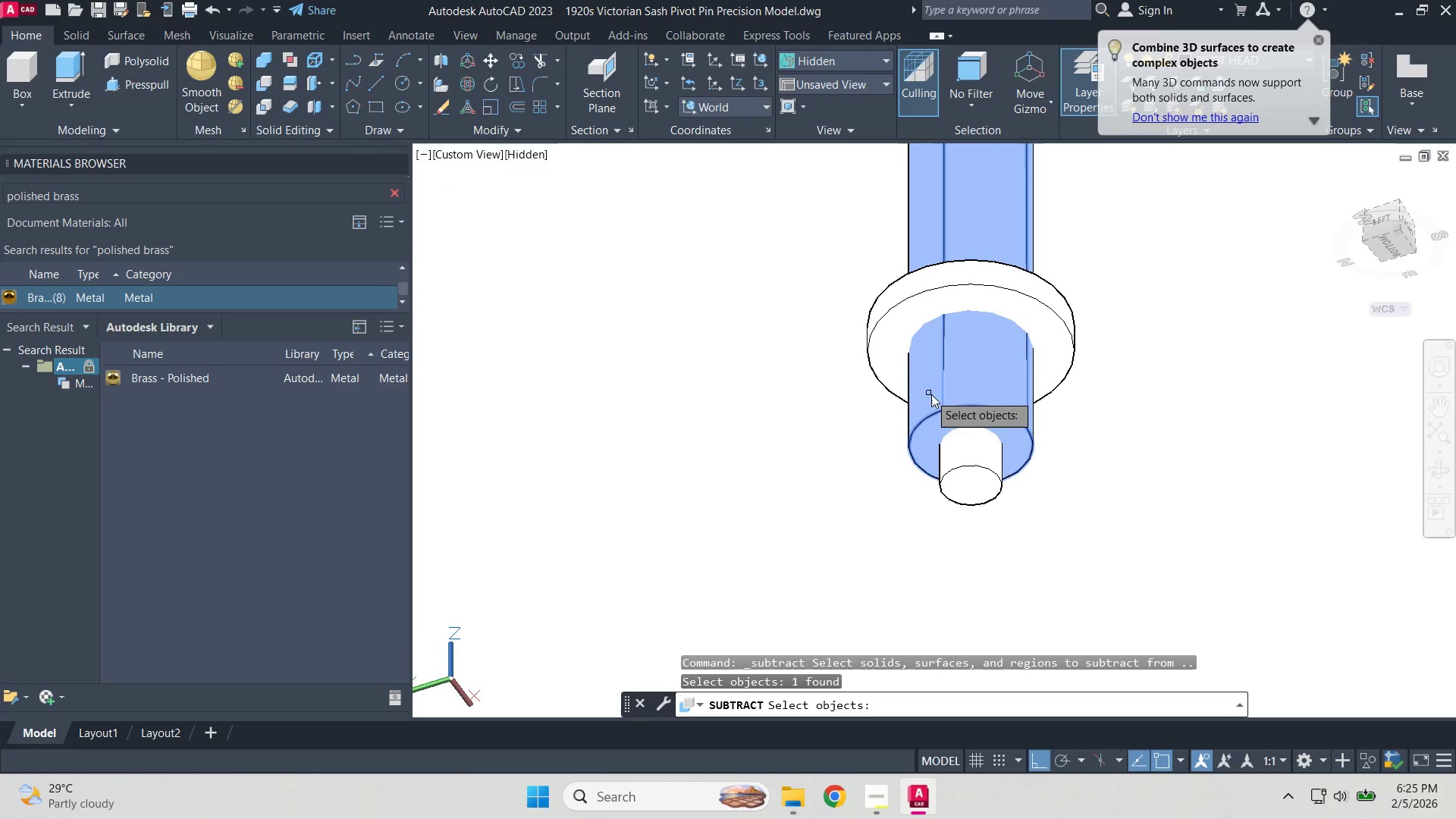 
key(Space)
 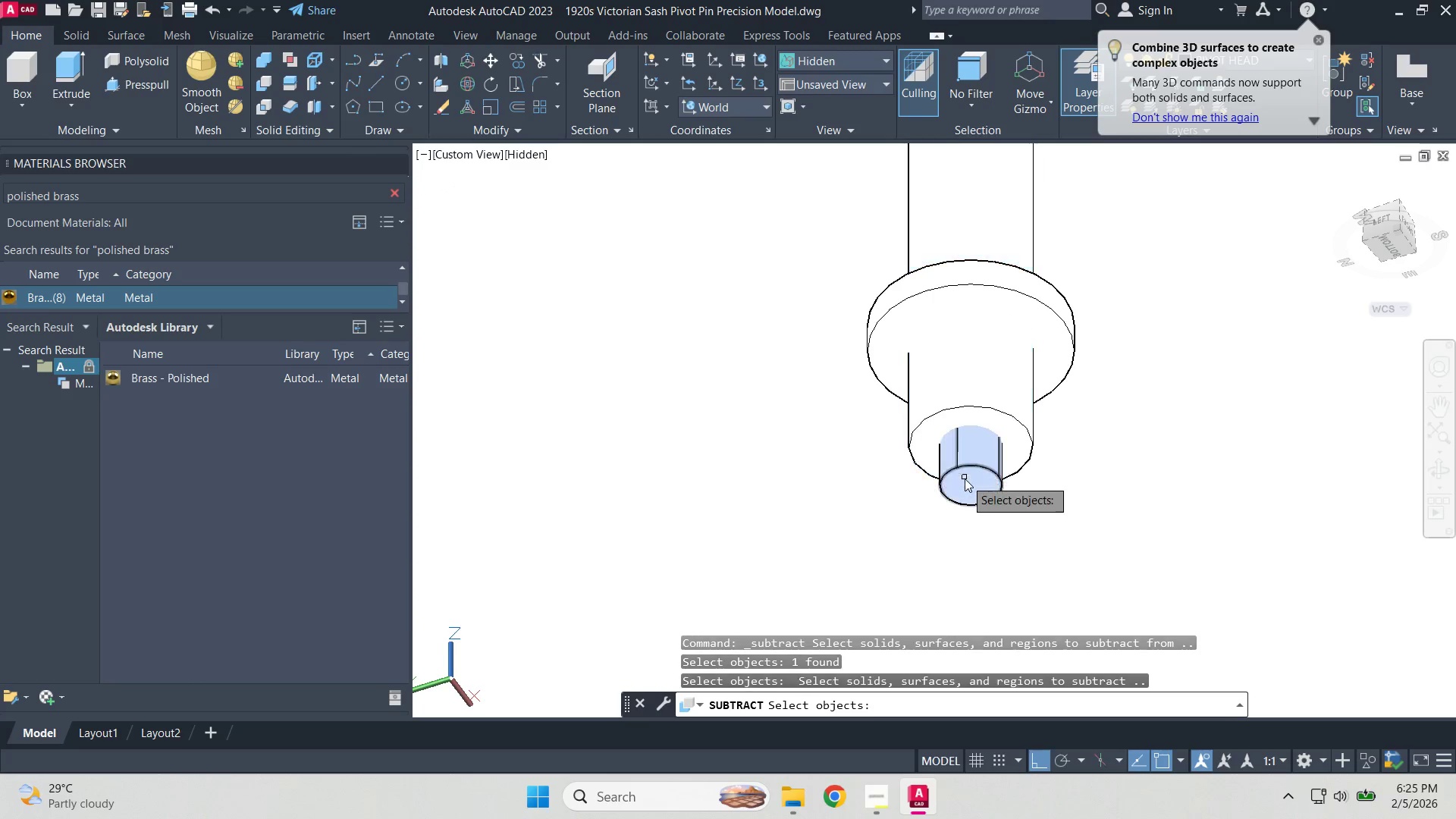 
left_click([965, 479])
 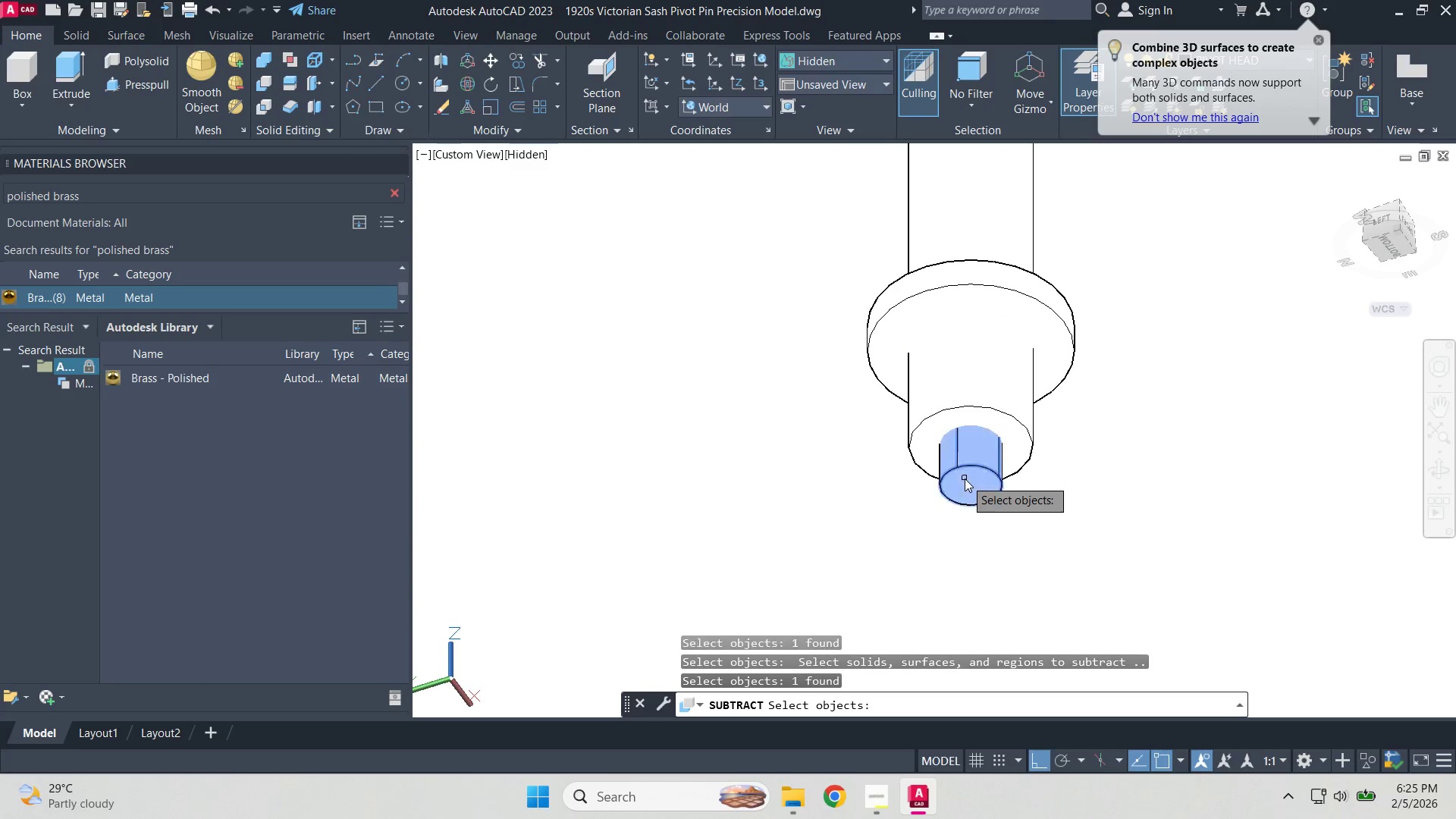 
key(Space)
 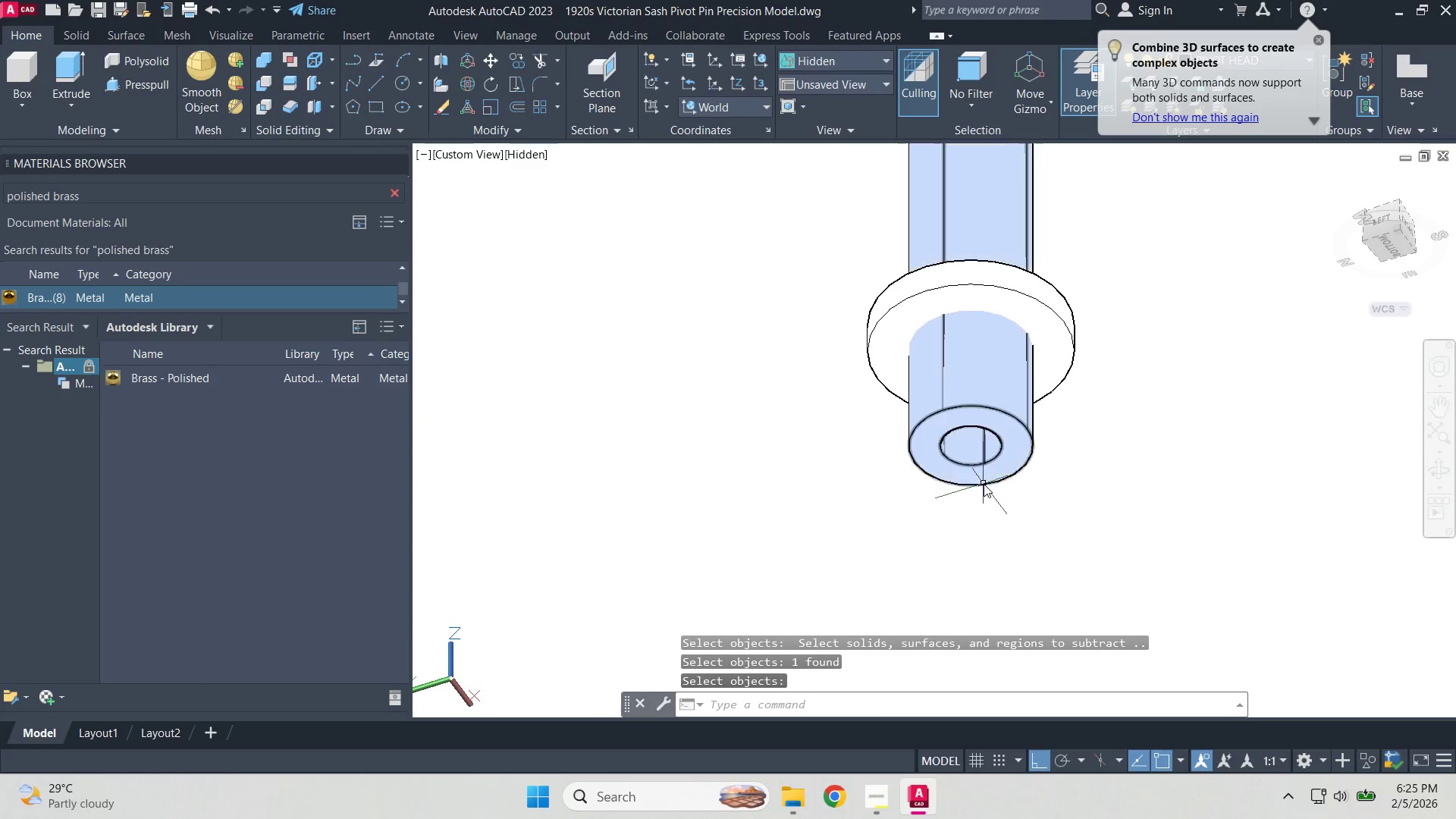 
key(Escape)
 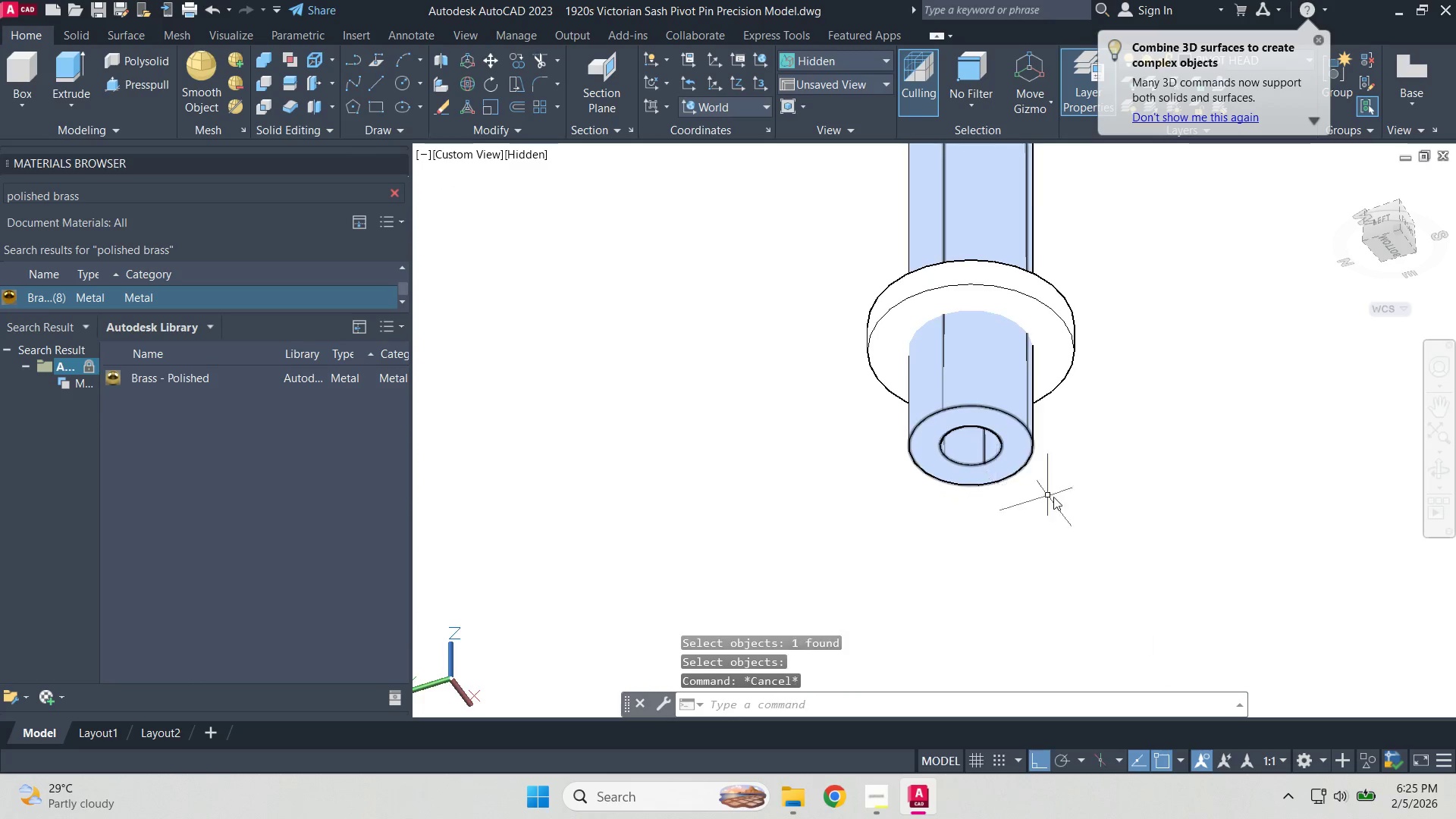 
scroll: coordinate [1065, 504], scroll_direction: down, amount: 1.0
 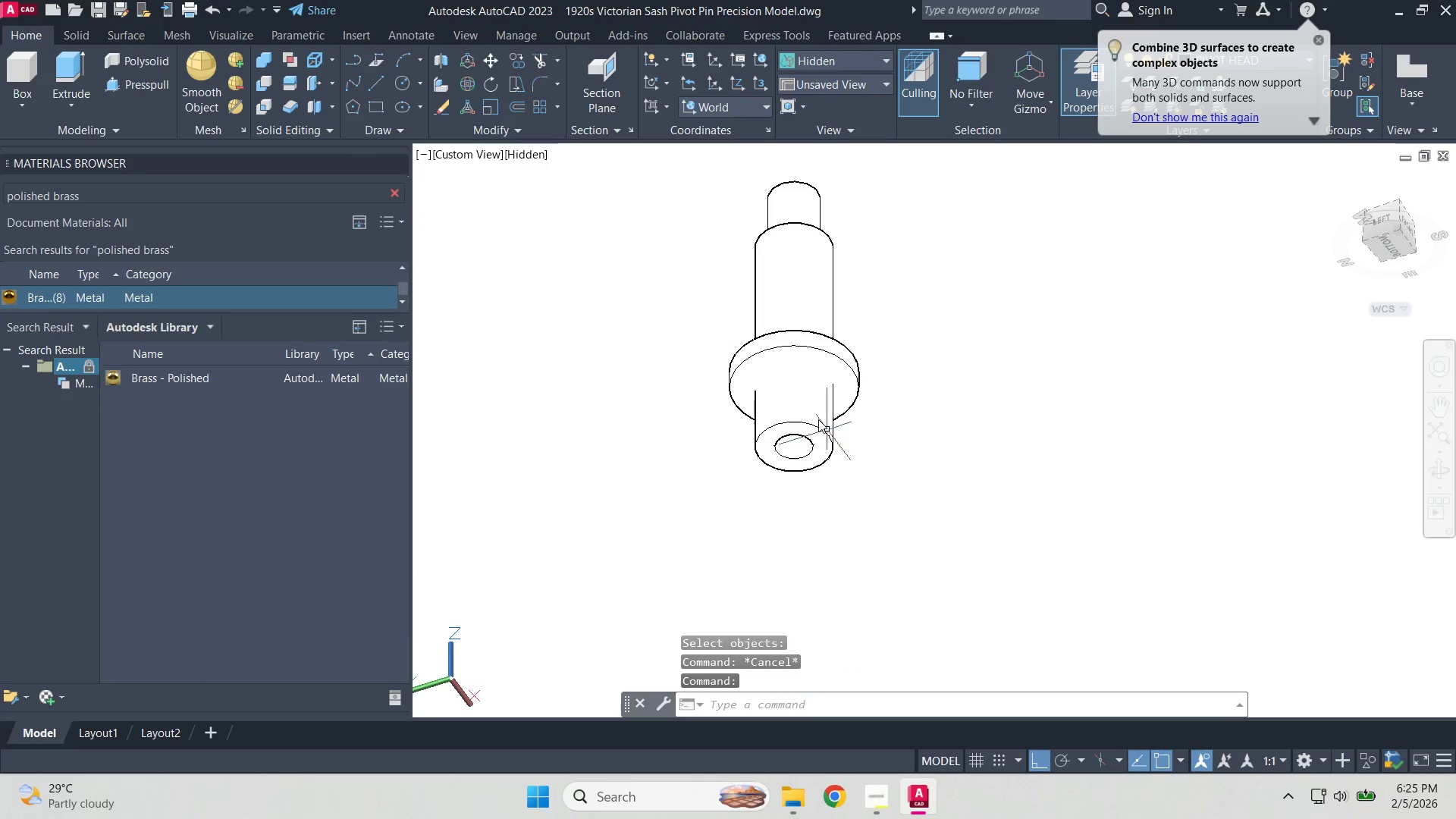 
key(Escape)
 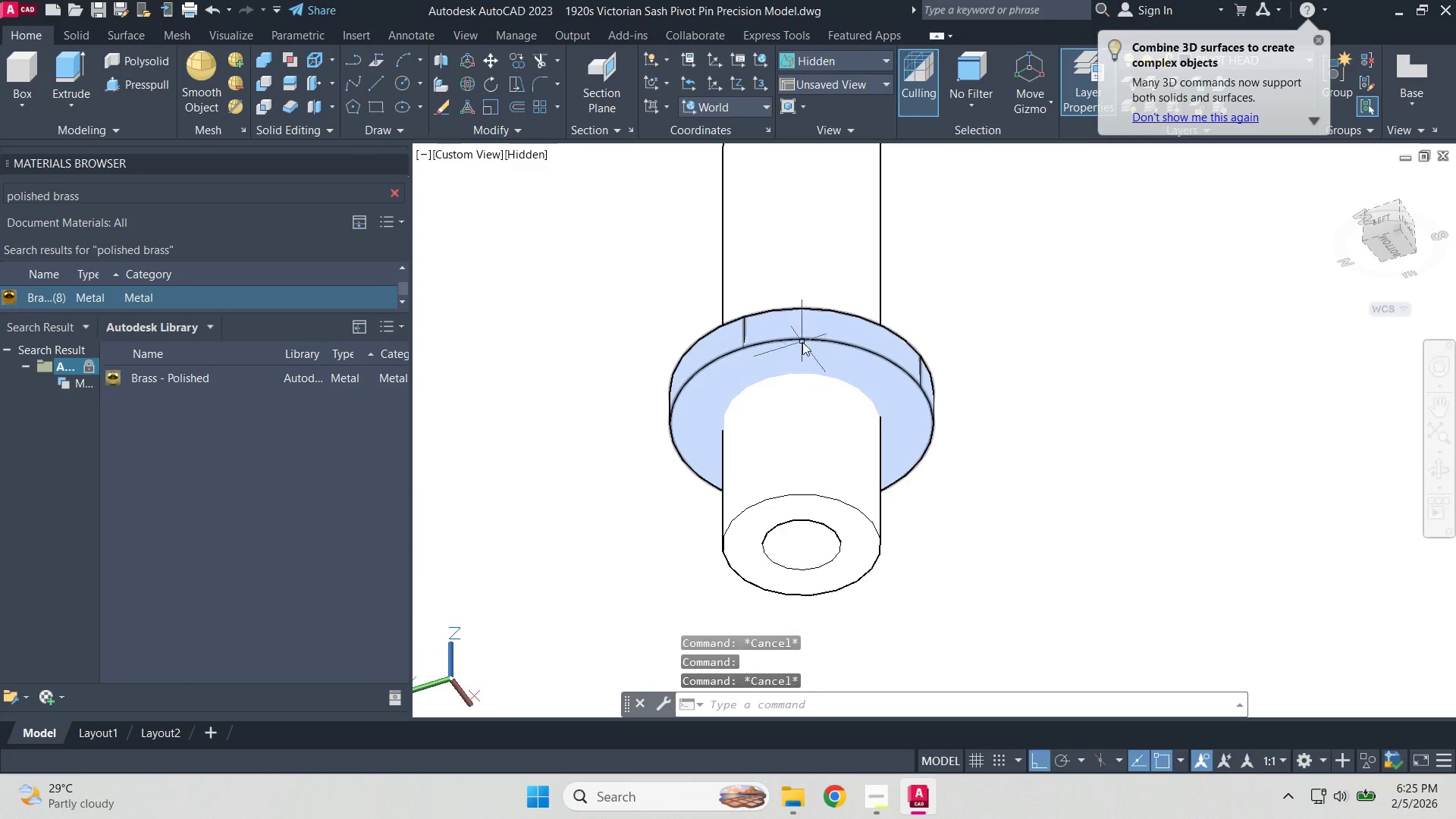 
left_click_drag(start_coordinate=[802, 342], to_coordinate=[265, 64])
 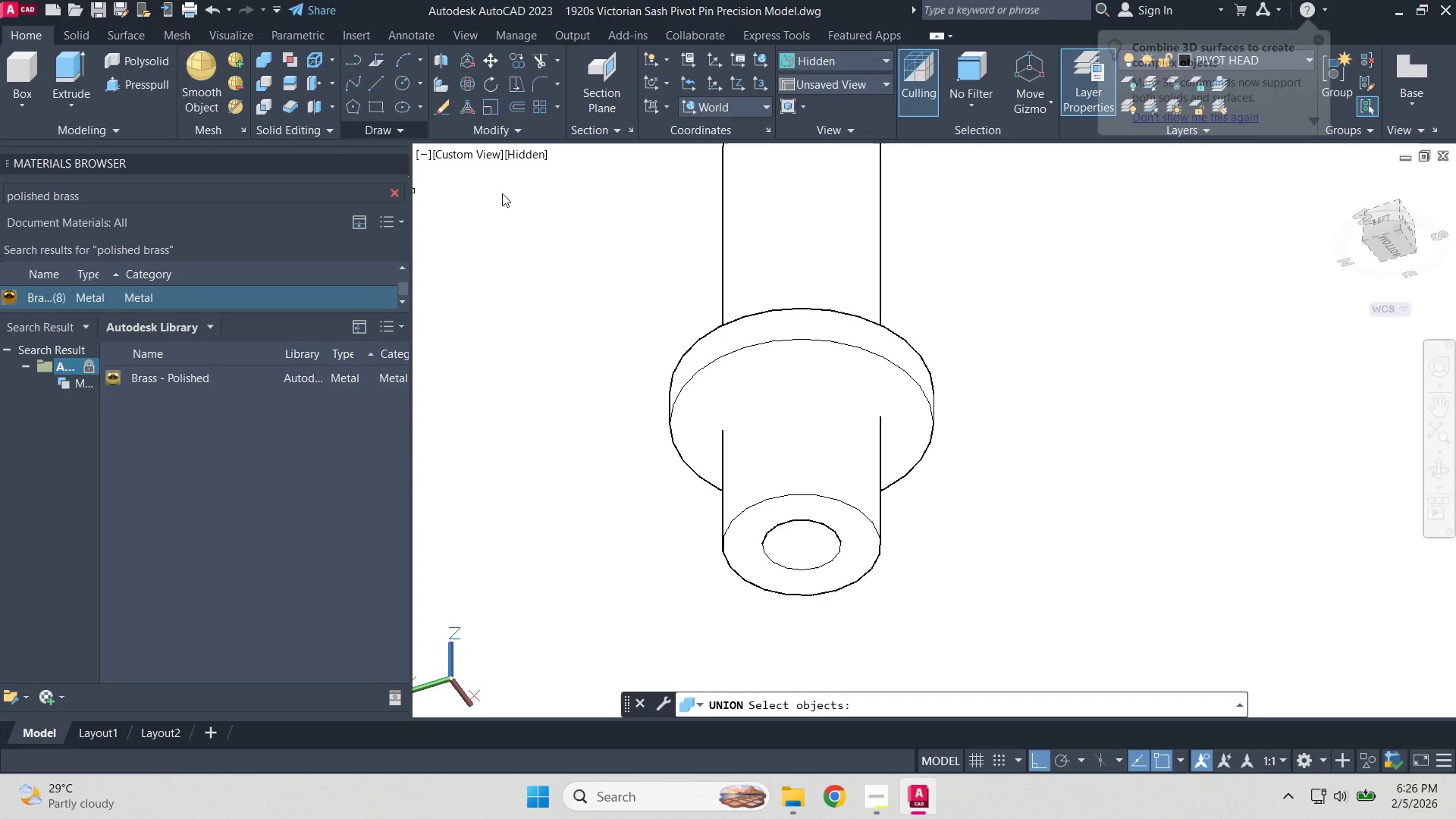 
scroll: coordinate [788, 353], scroll_direction: up, amount: 2.0
 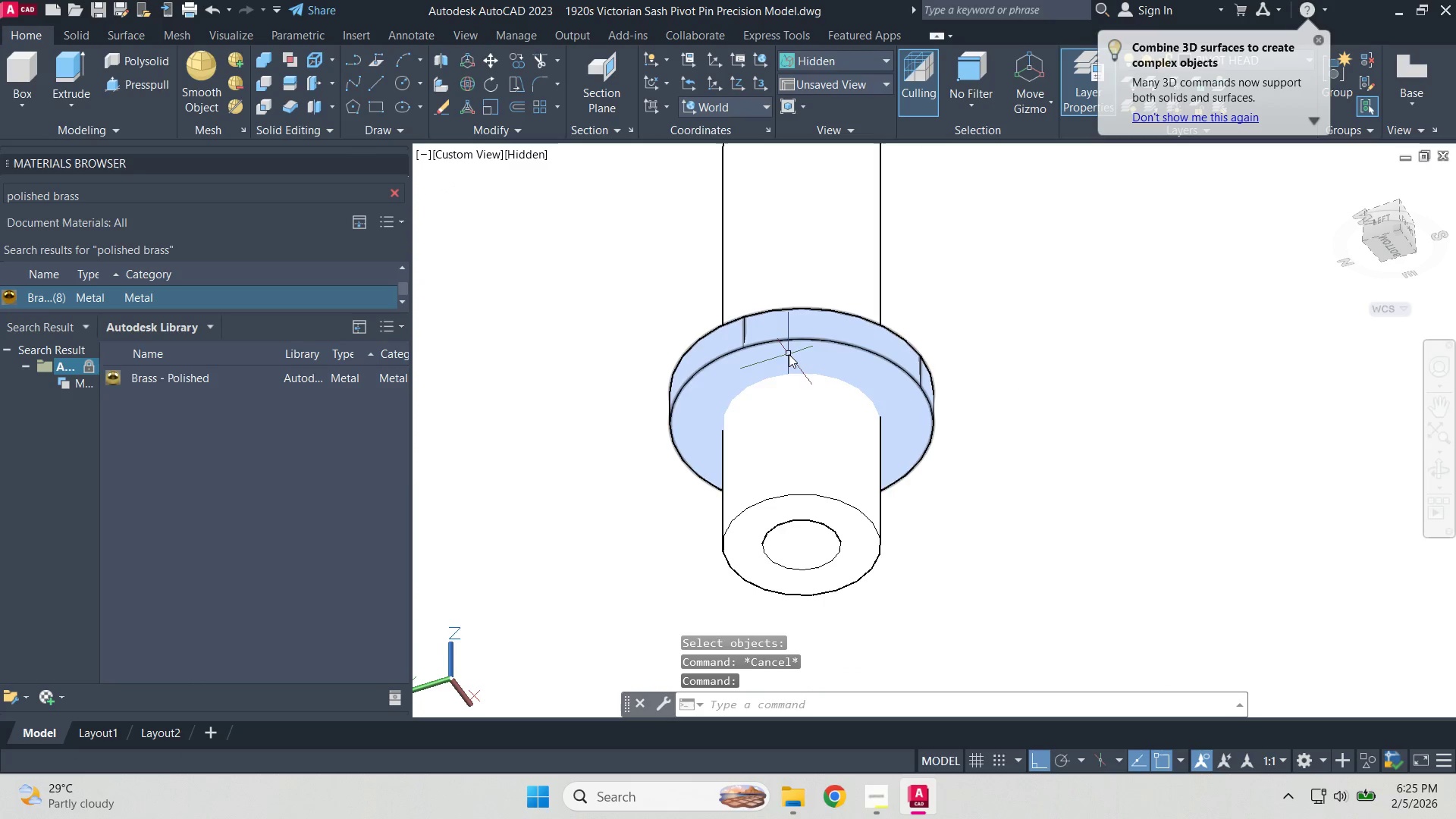 
left_click([265, 64])
 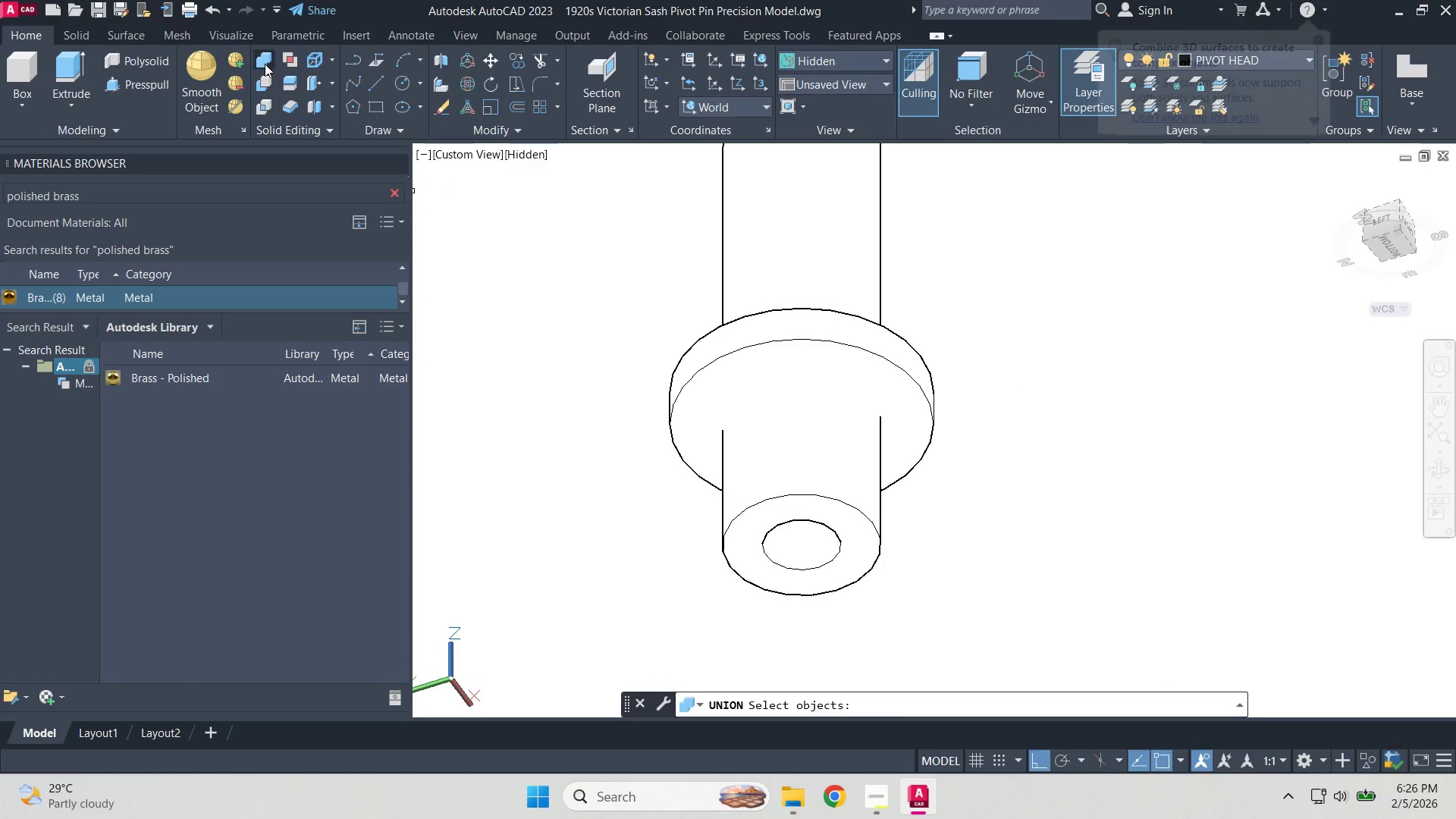 
key(Escape)
 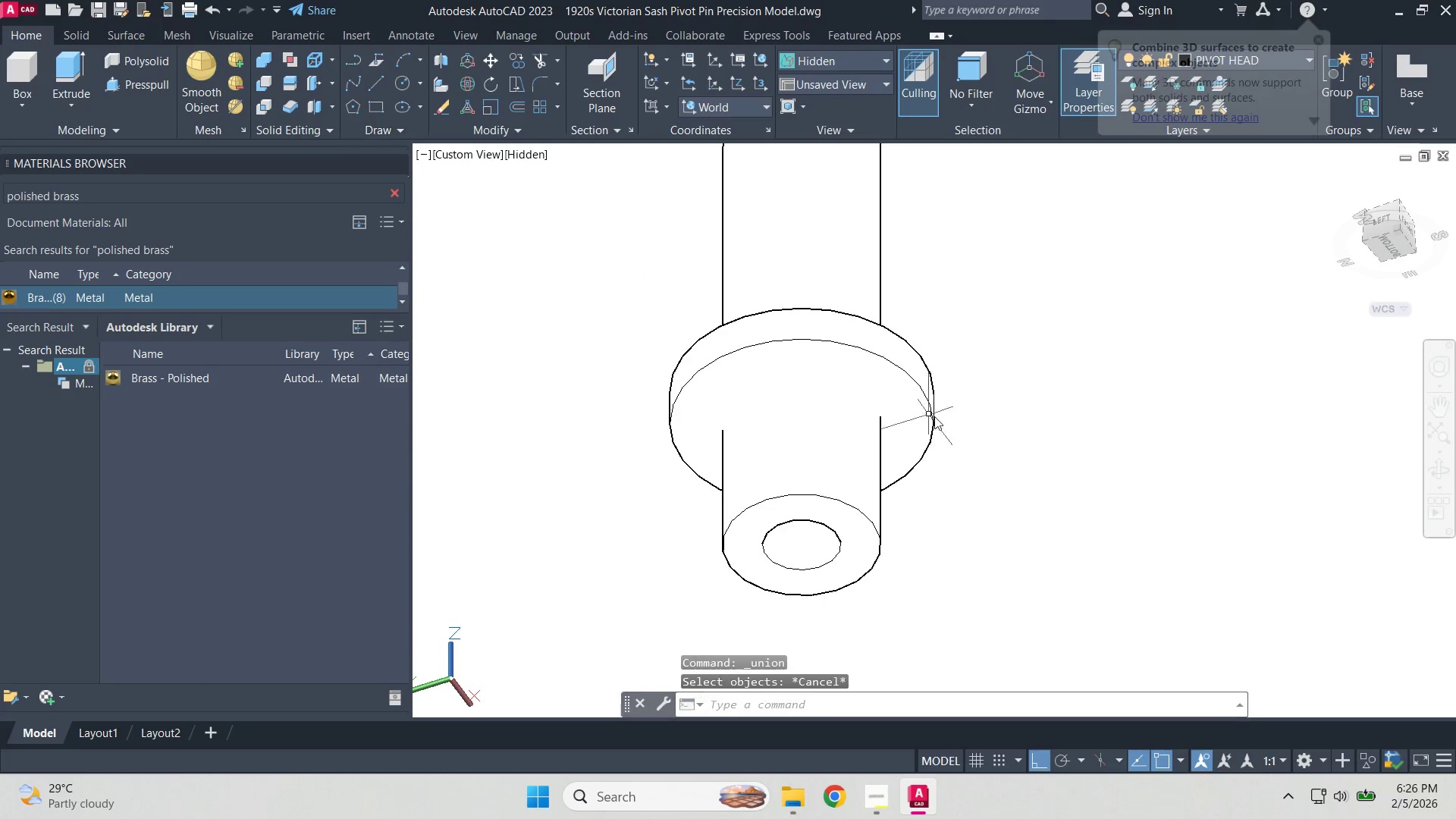 
key(Escape)
 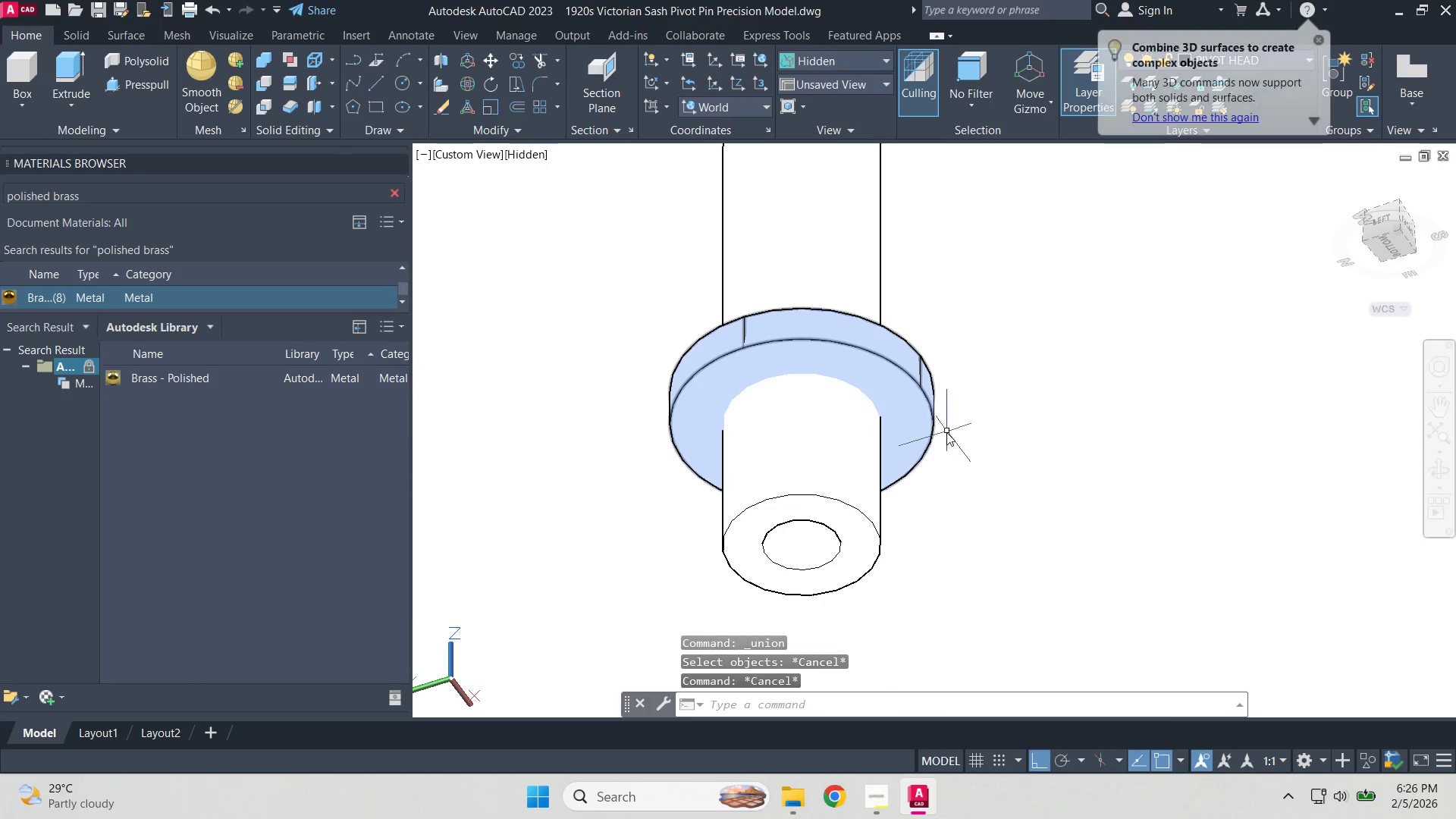 
scroll: coordinate [945, 433], scroll_direction: down, amount: 1.0
 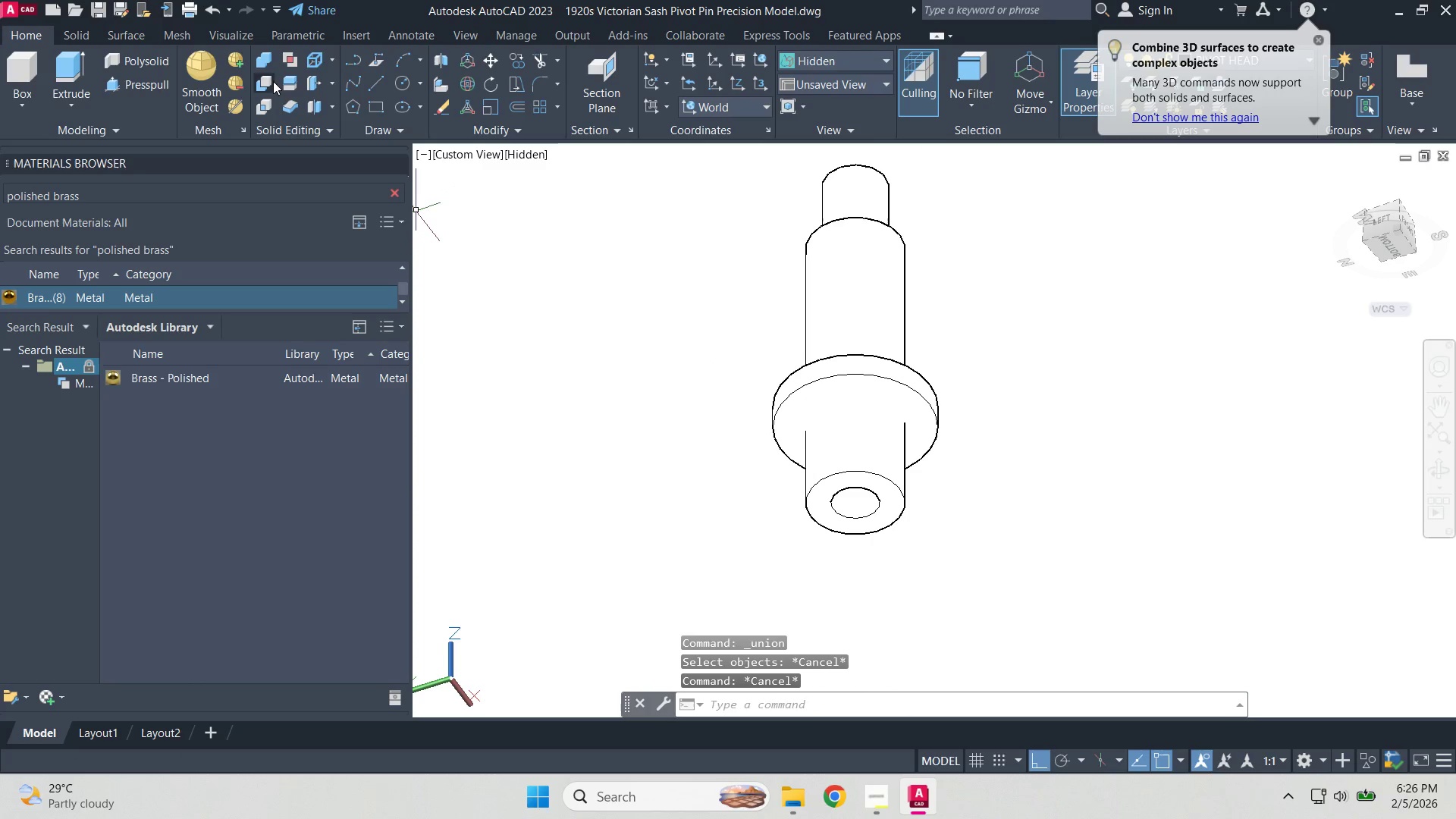 
left_click([269, 67])
 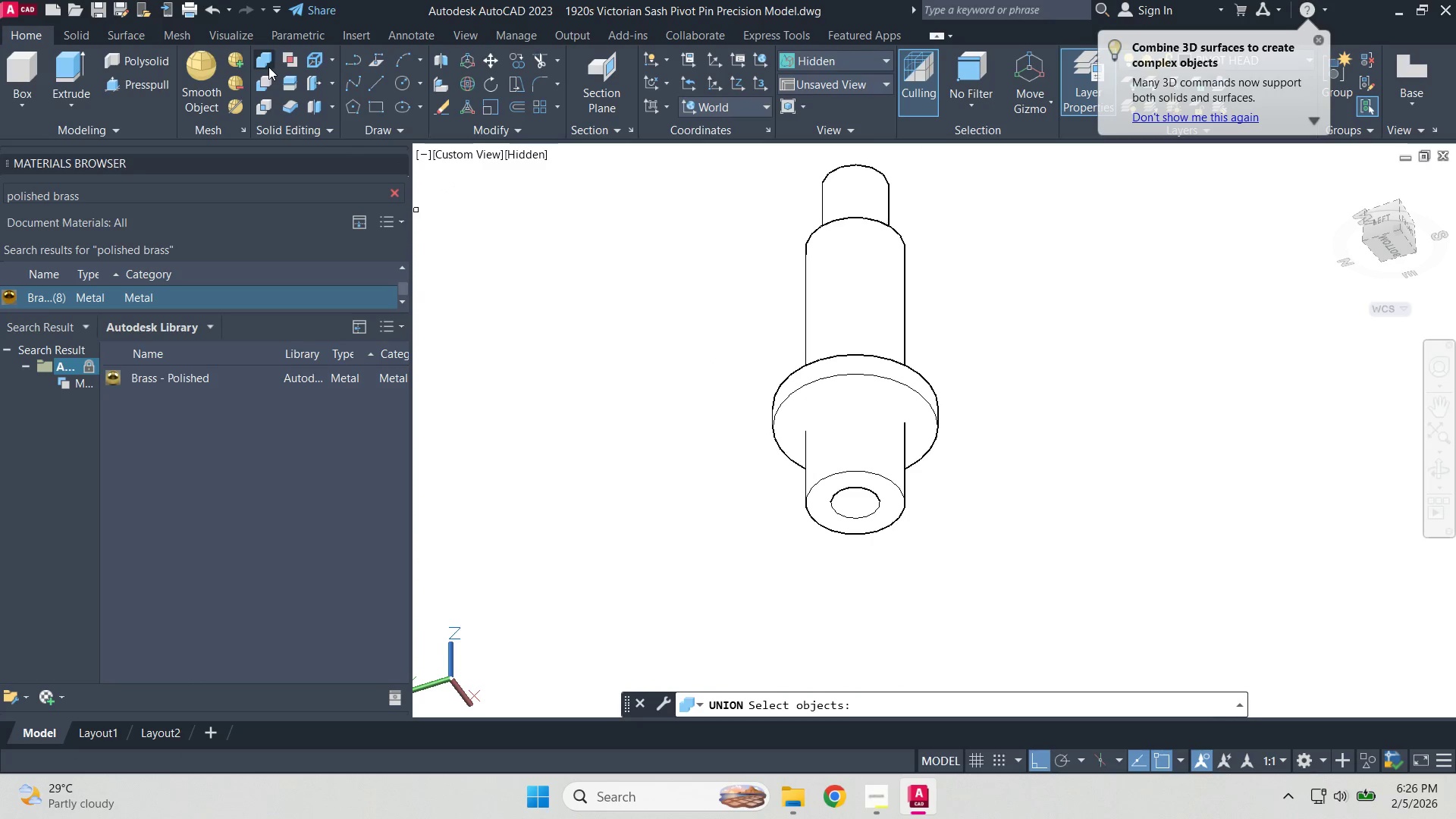 
key(Escape)
 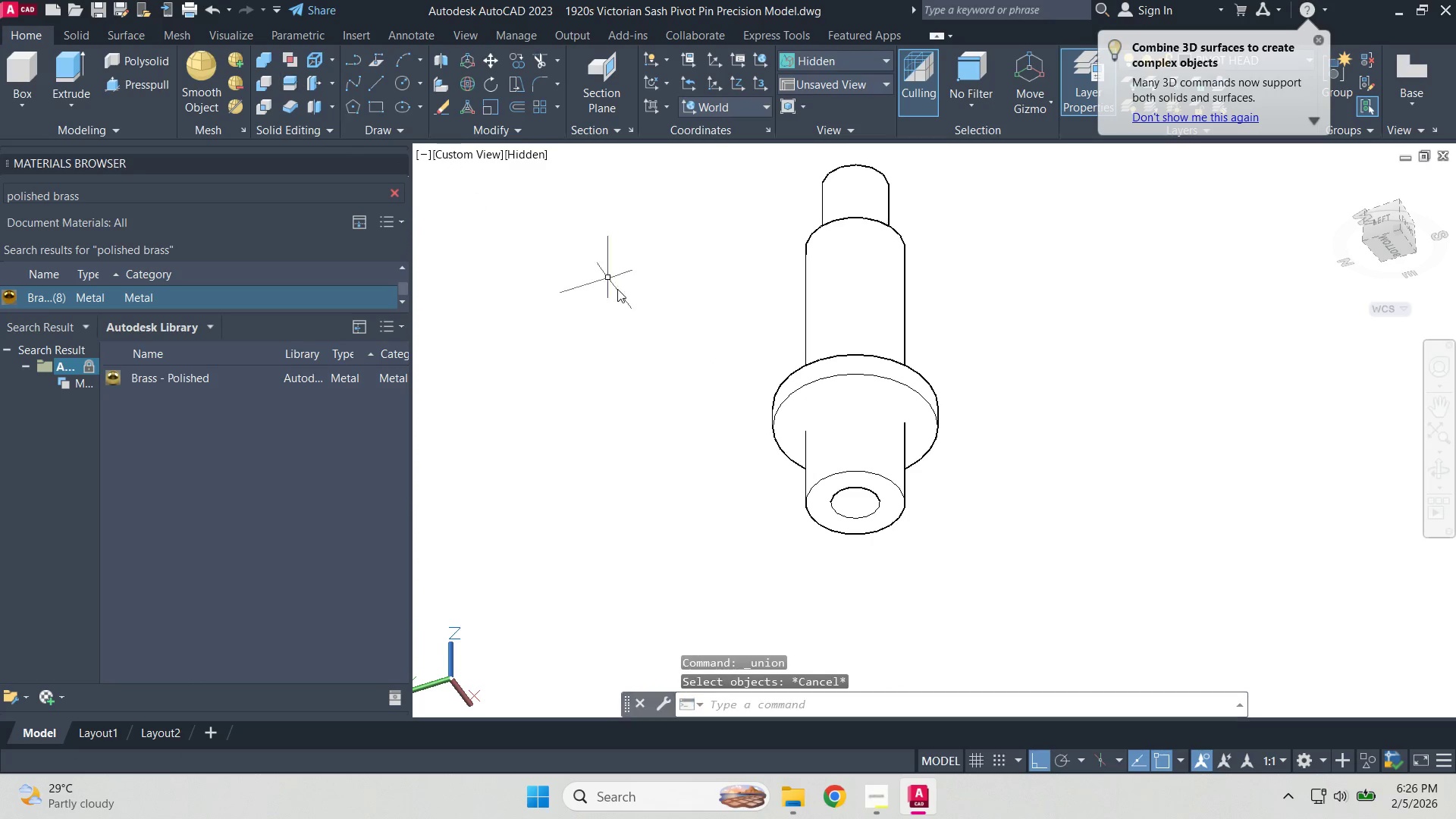 
key(Escape)
 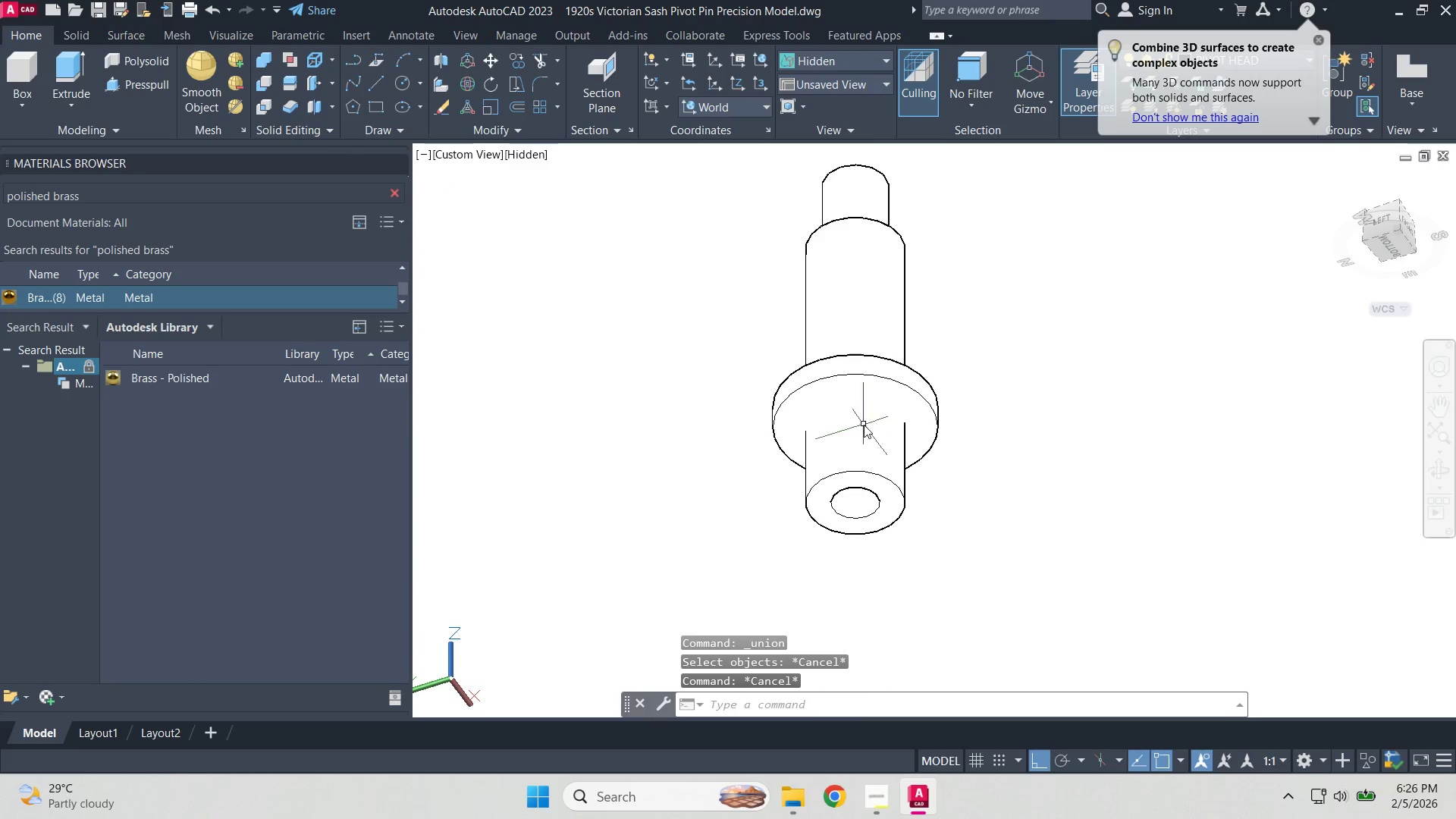 
left_click([864, 444])
 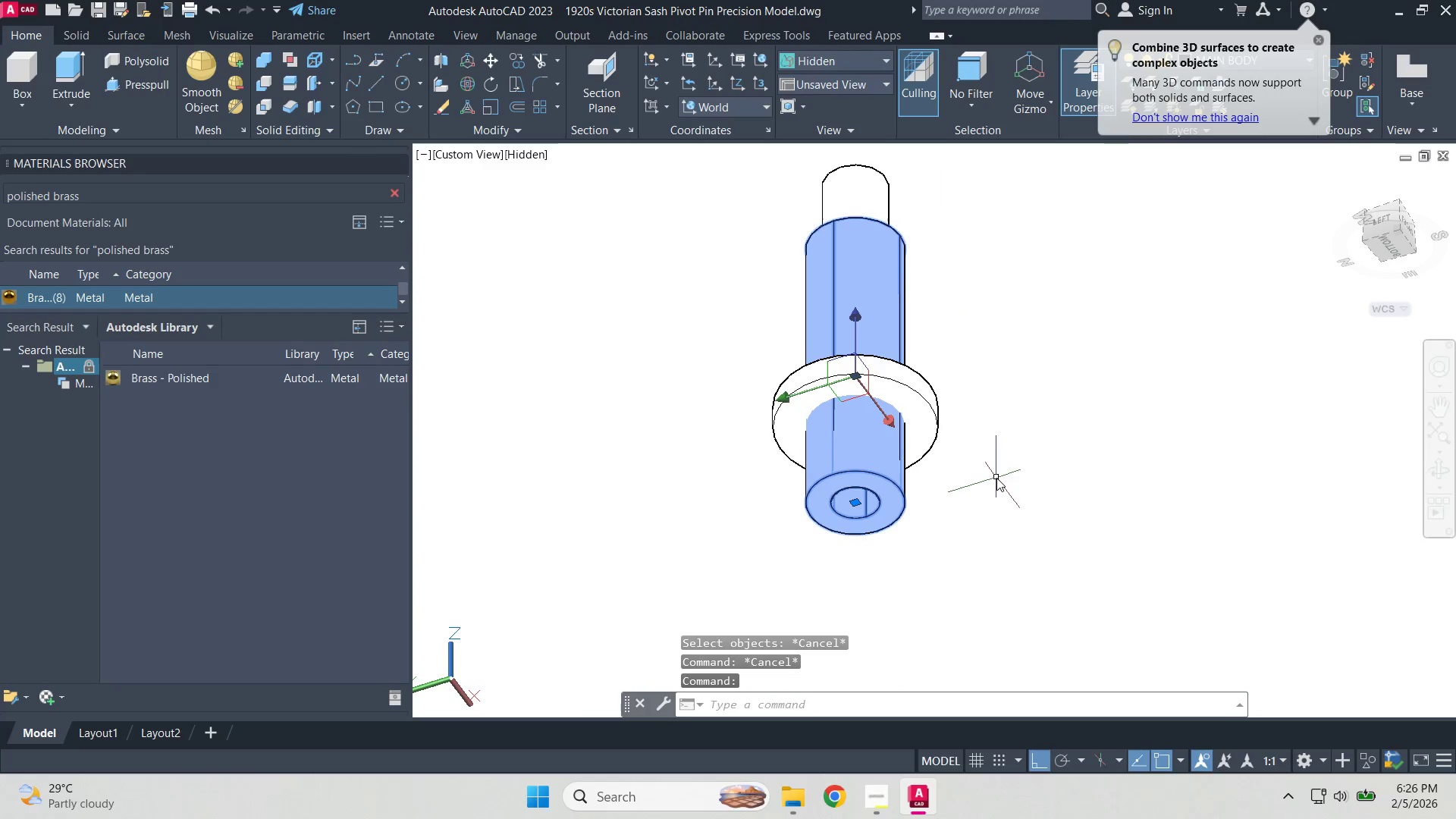 
type(co 25)
 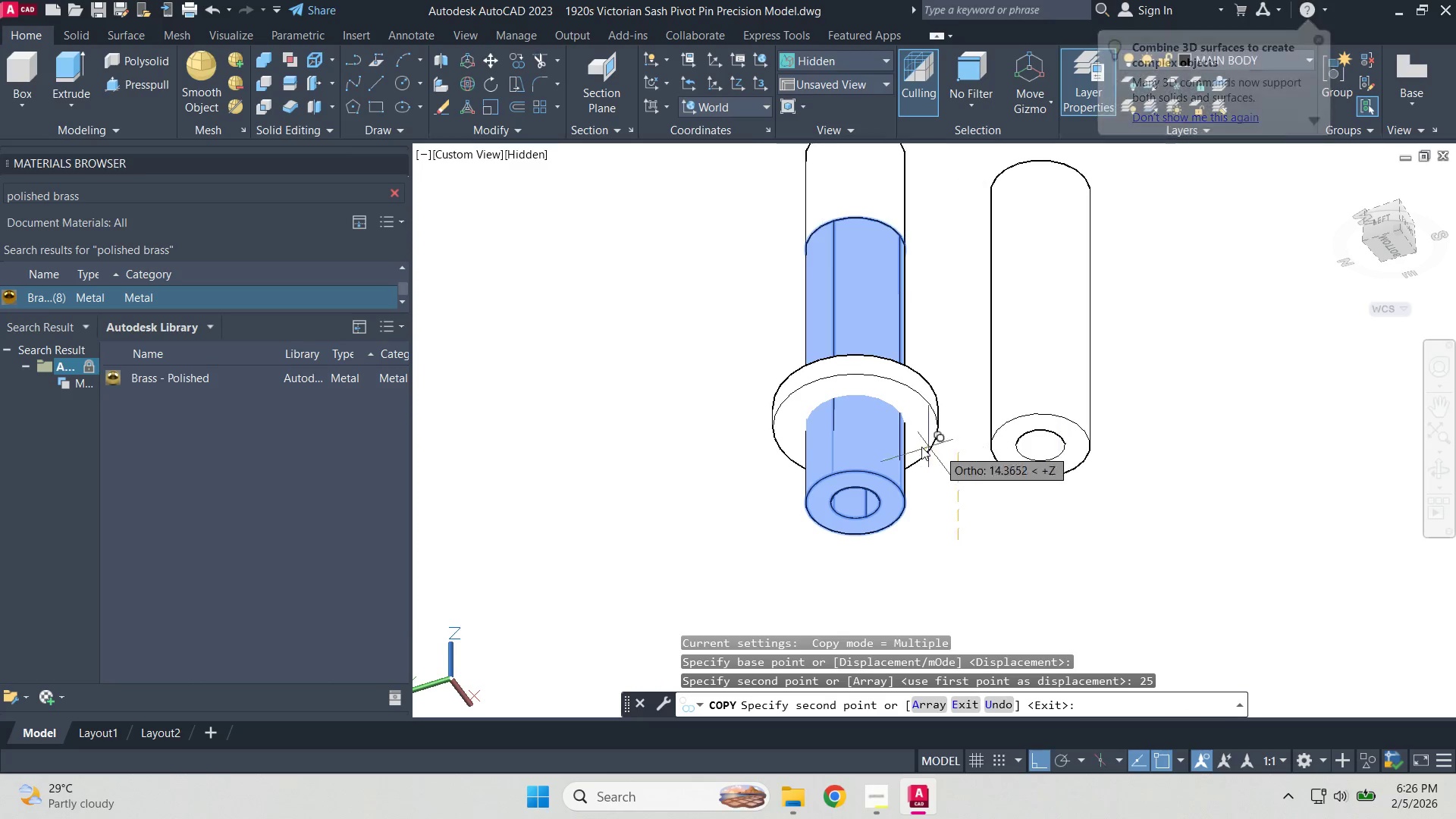 
left_click_drag(start_coordinate=[959, 541], to_coordinate=[963, 541])
 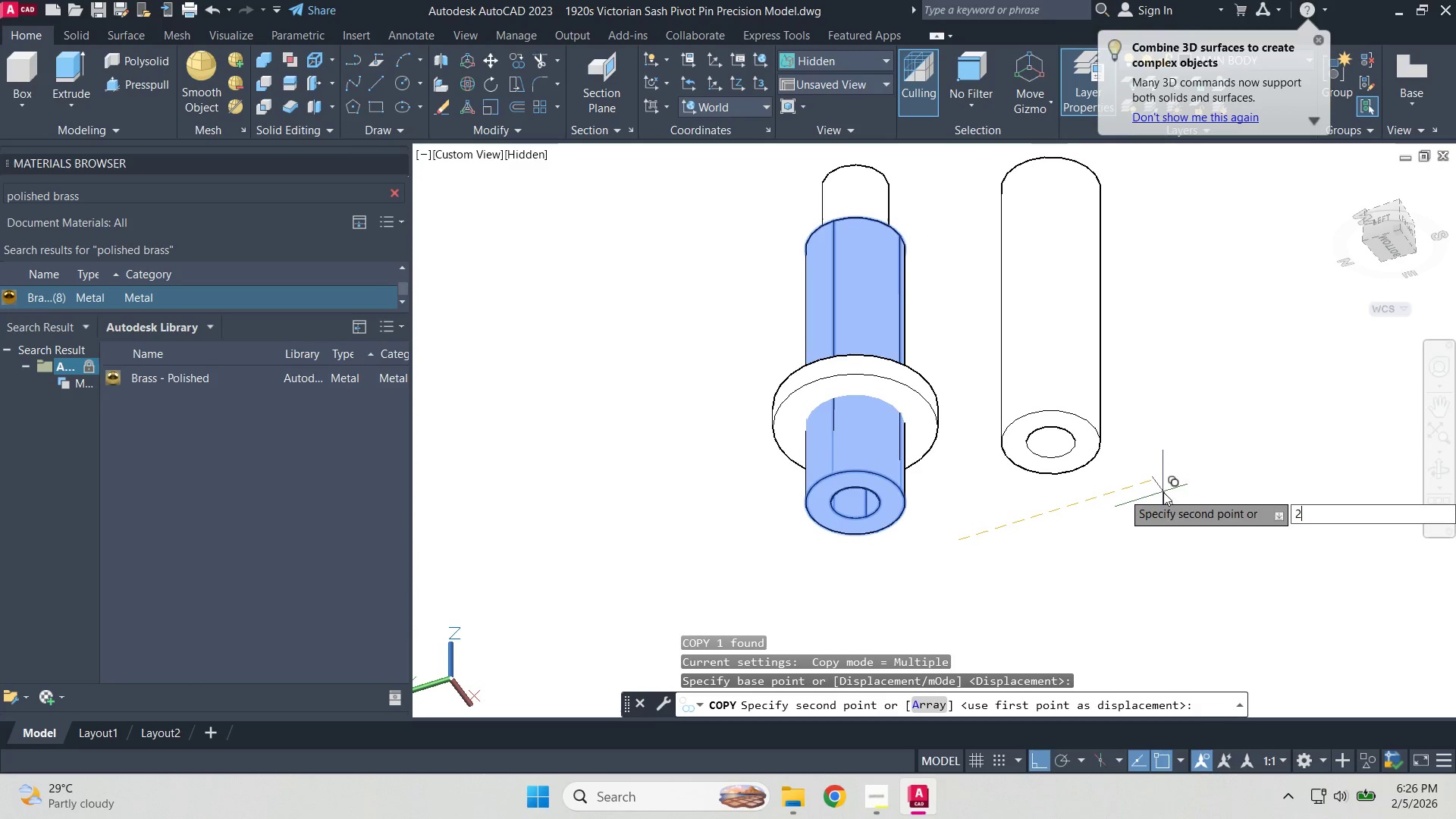 
hold_key(key=Space, duration=4.12)
 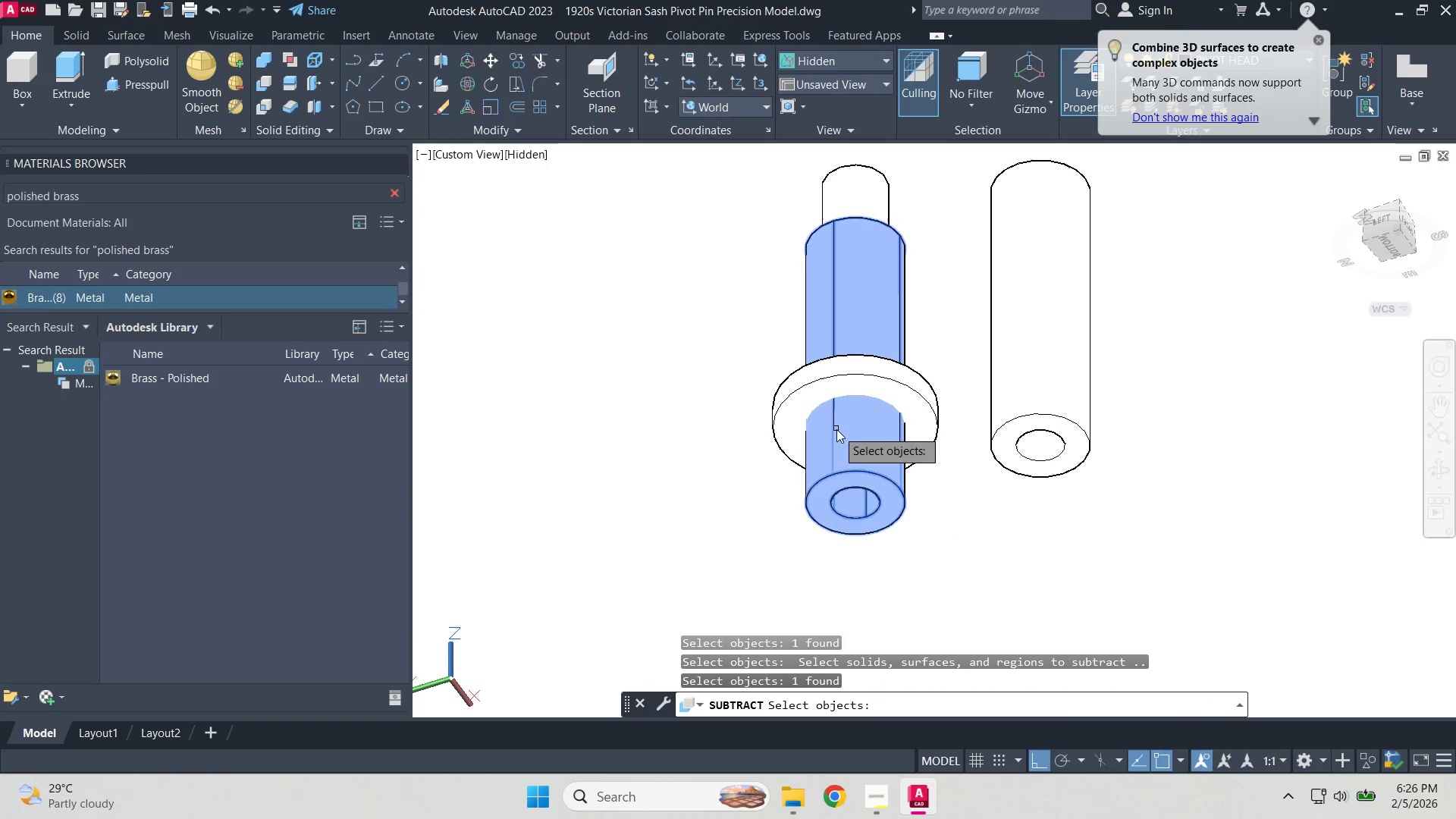 
key(Escape)
 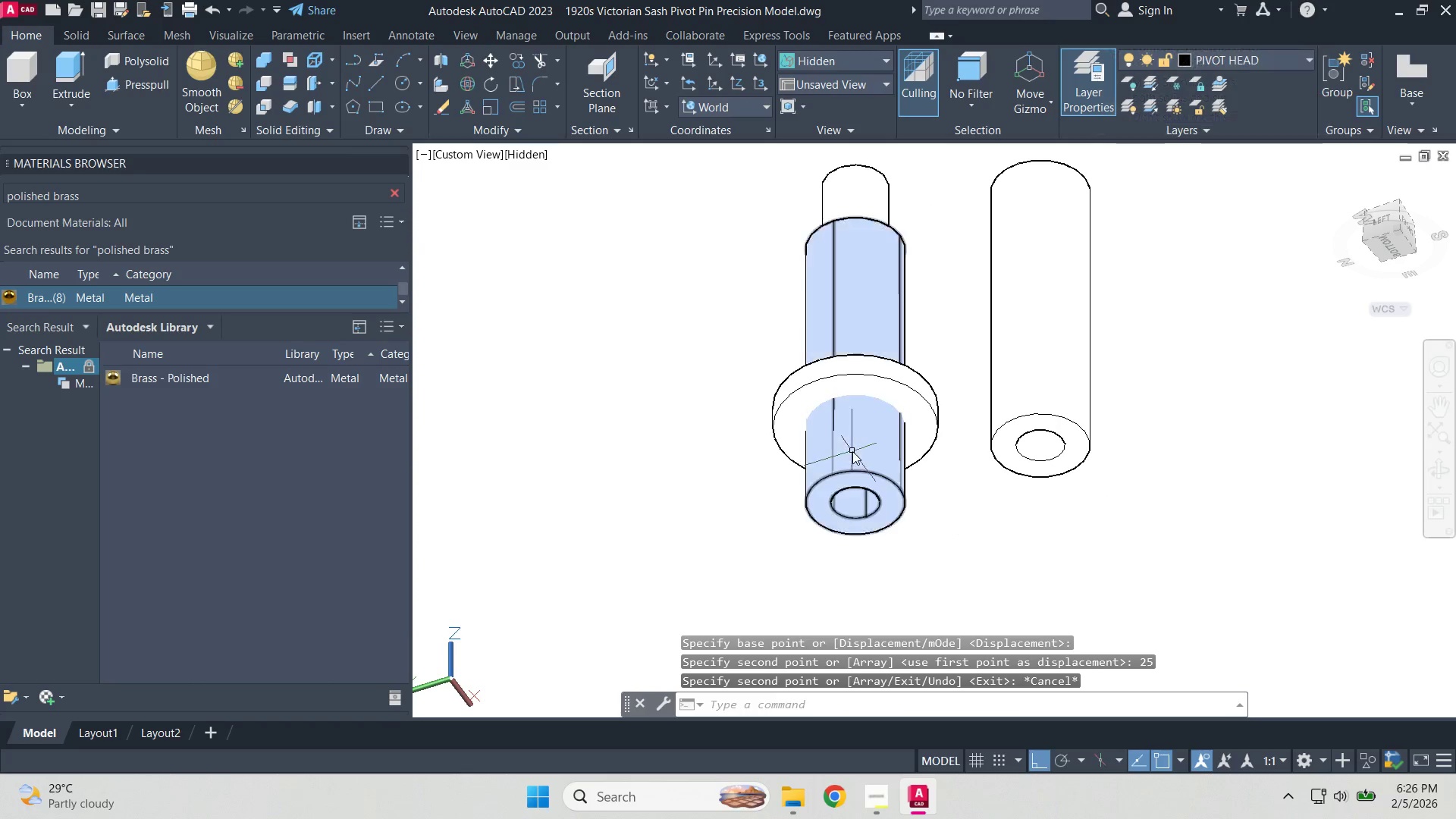 
left_click([852, 451])
 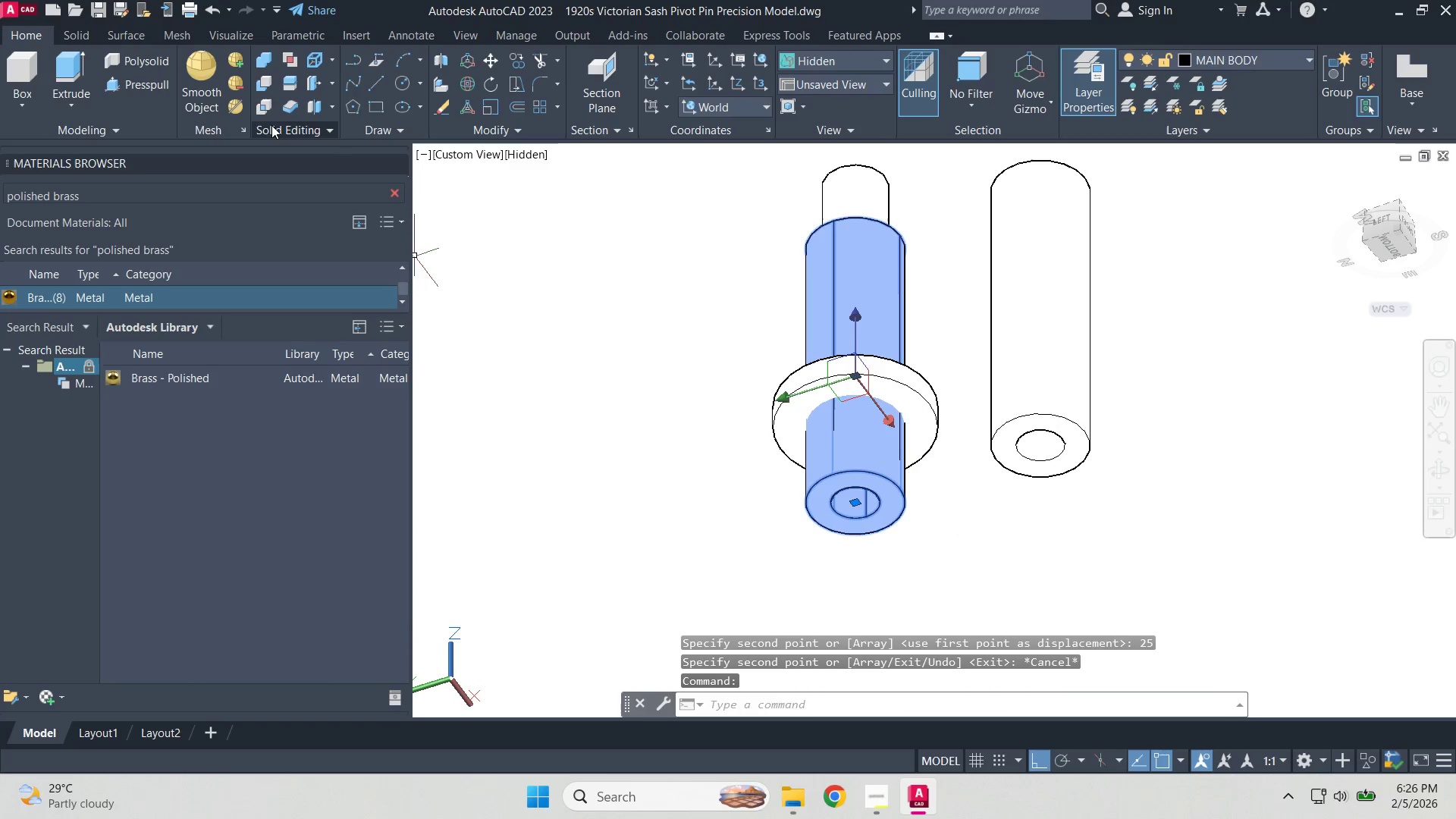 
key(Escape)
 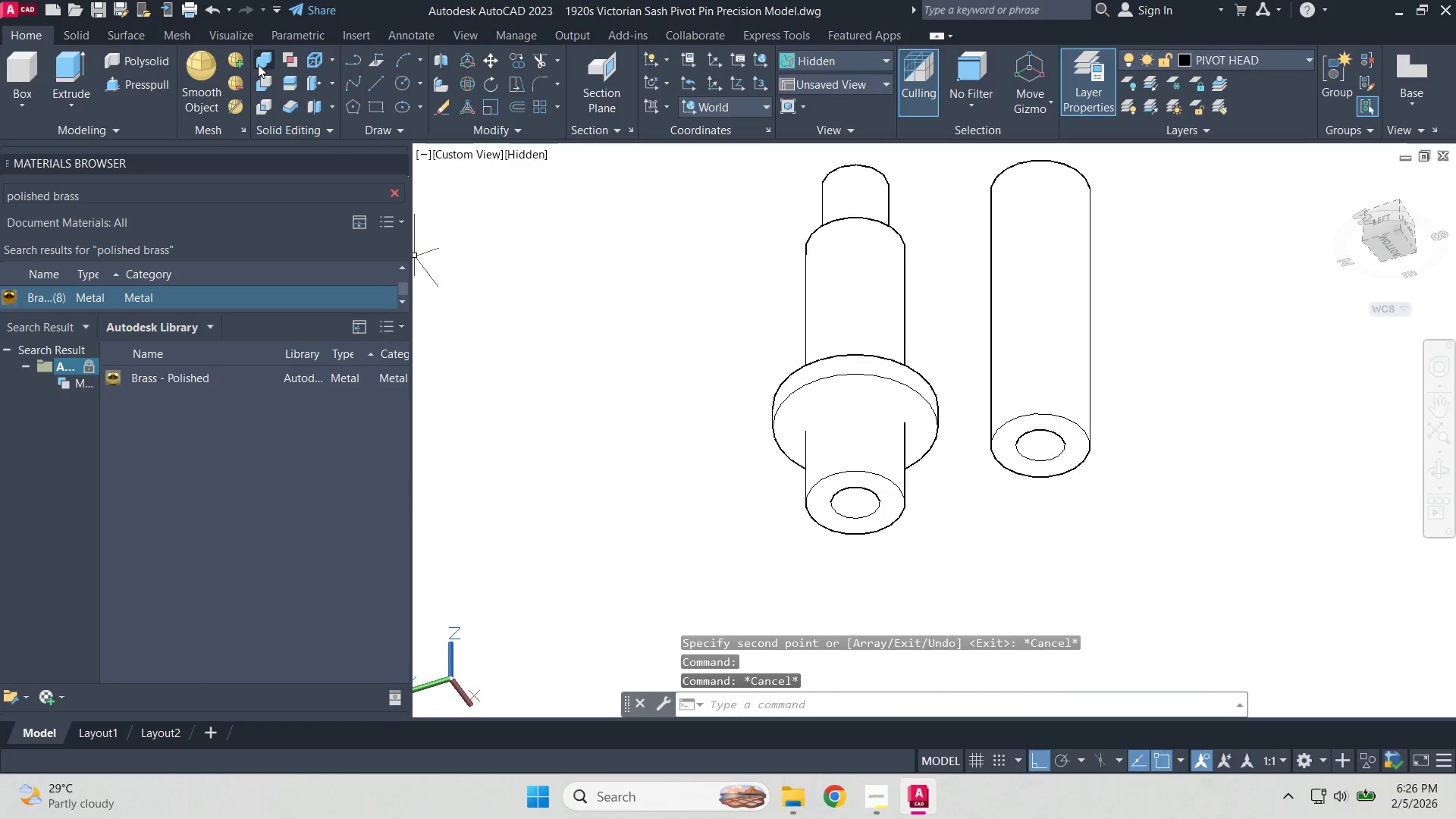 
left_click([258, 63])
 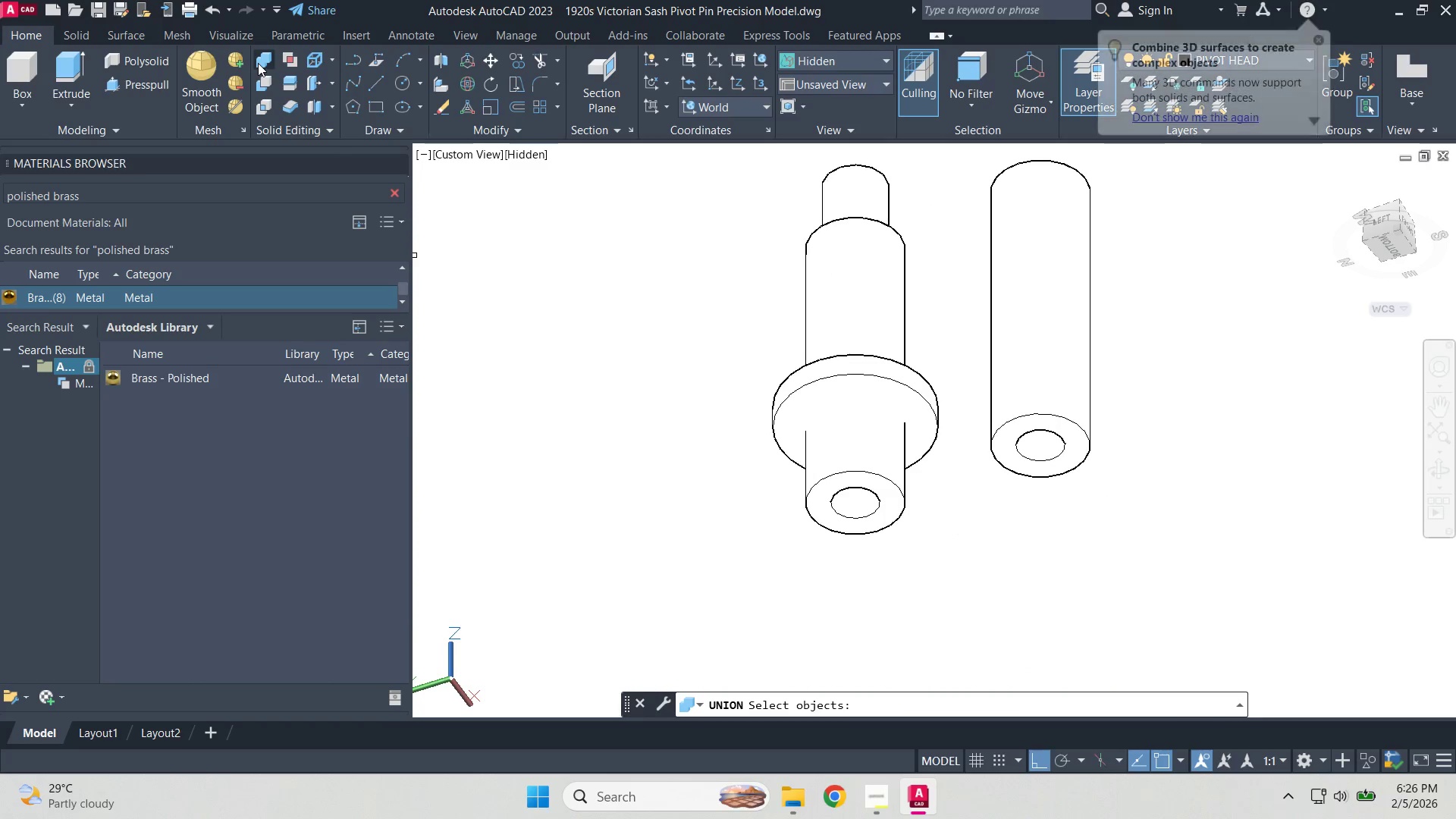 
key(Escape)
 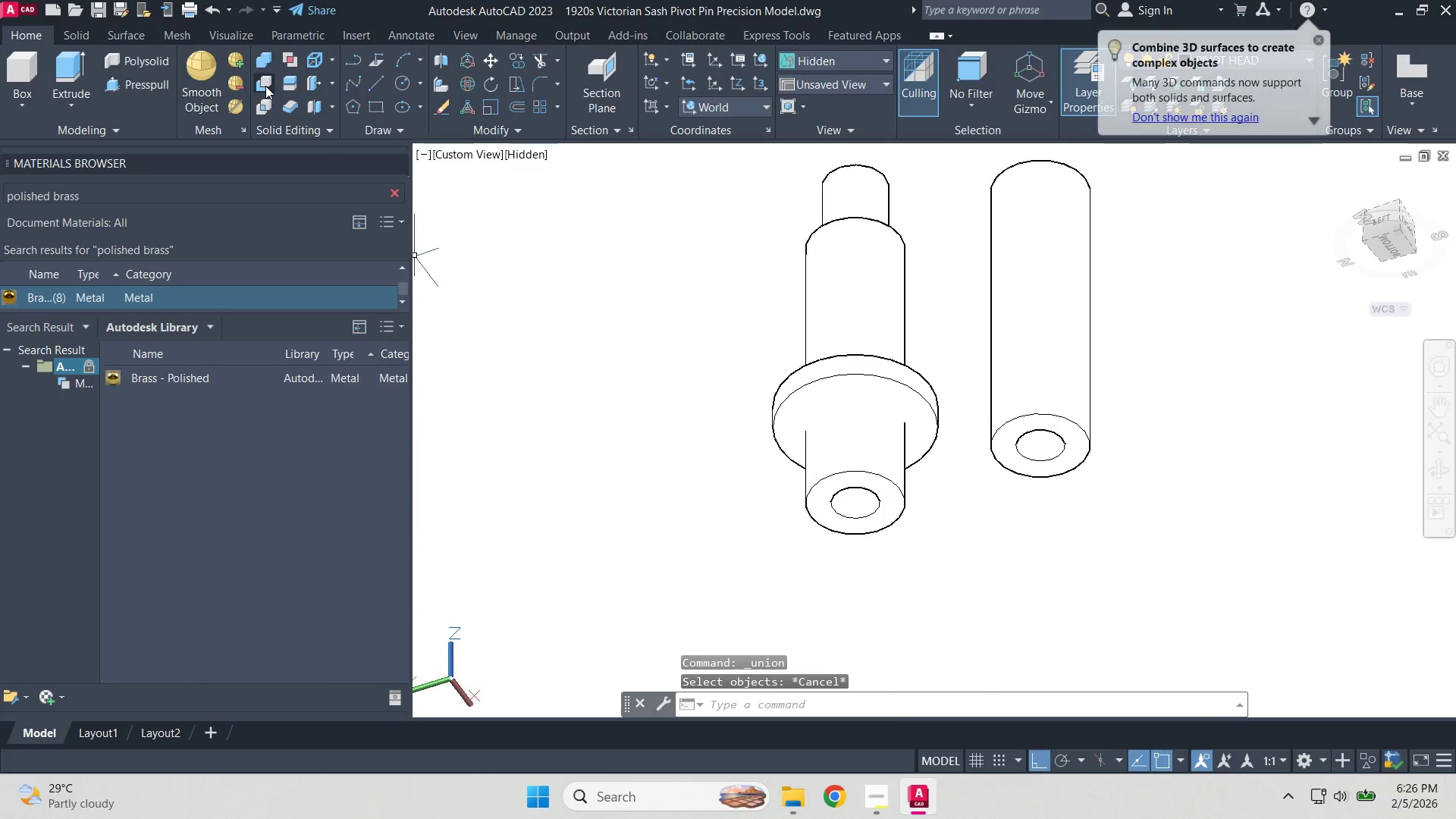 
left_click([265, 86])
 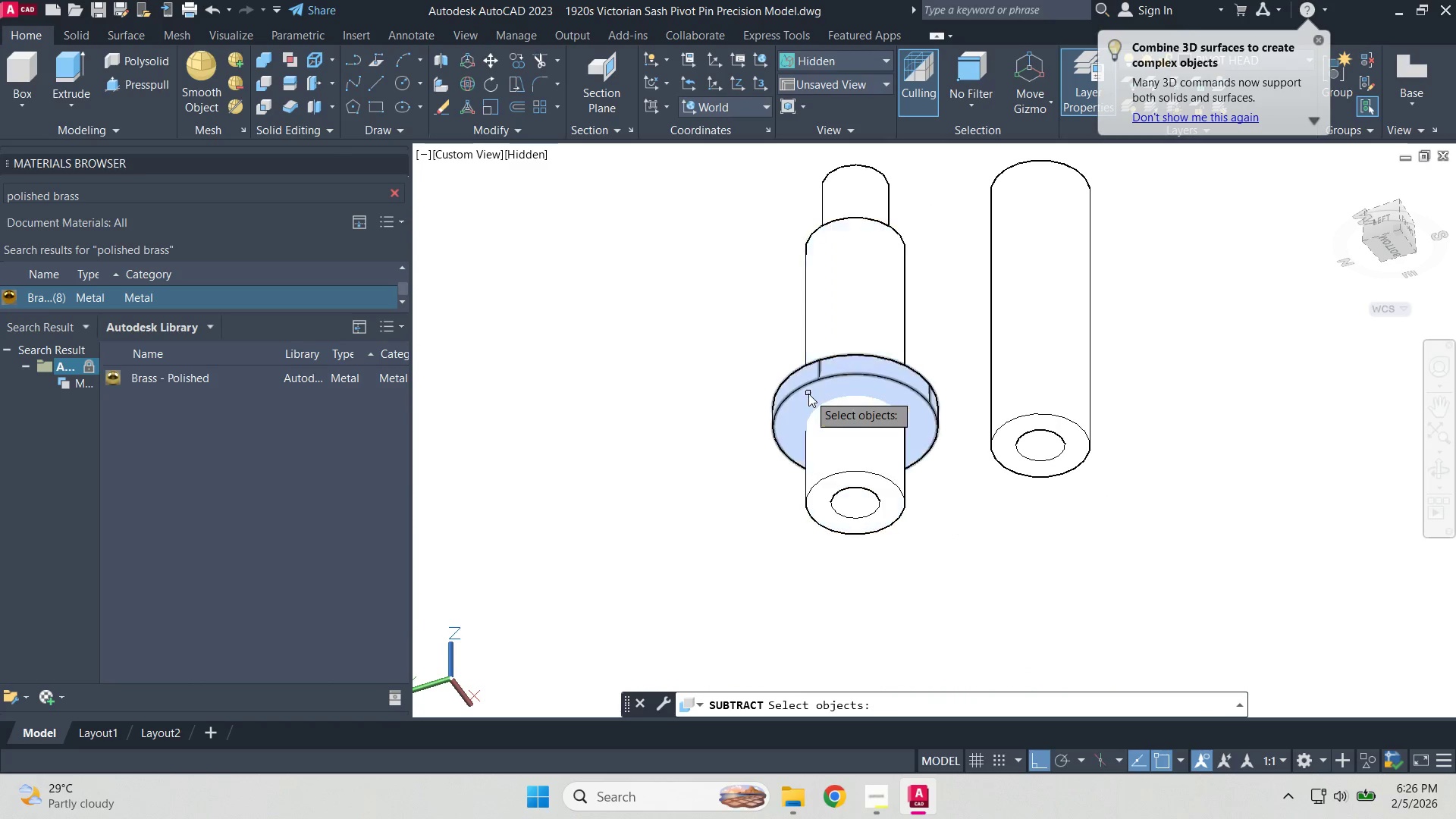 
left_click([808, 393])
 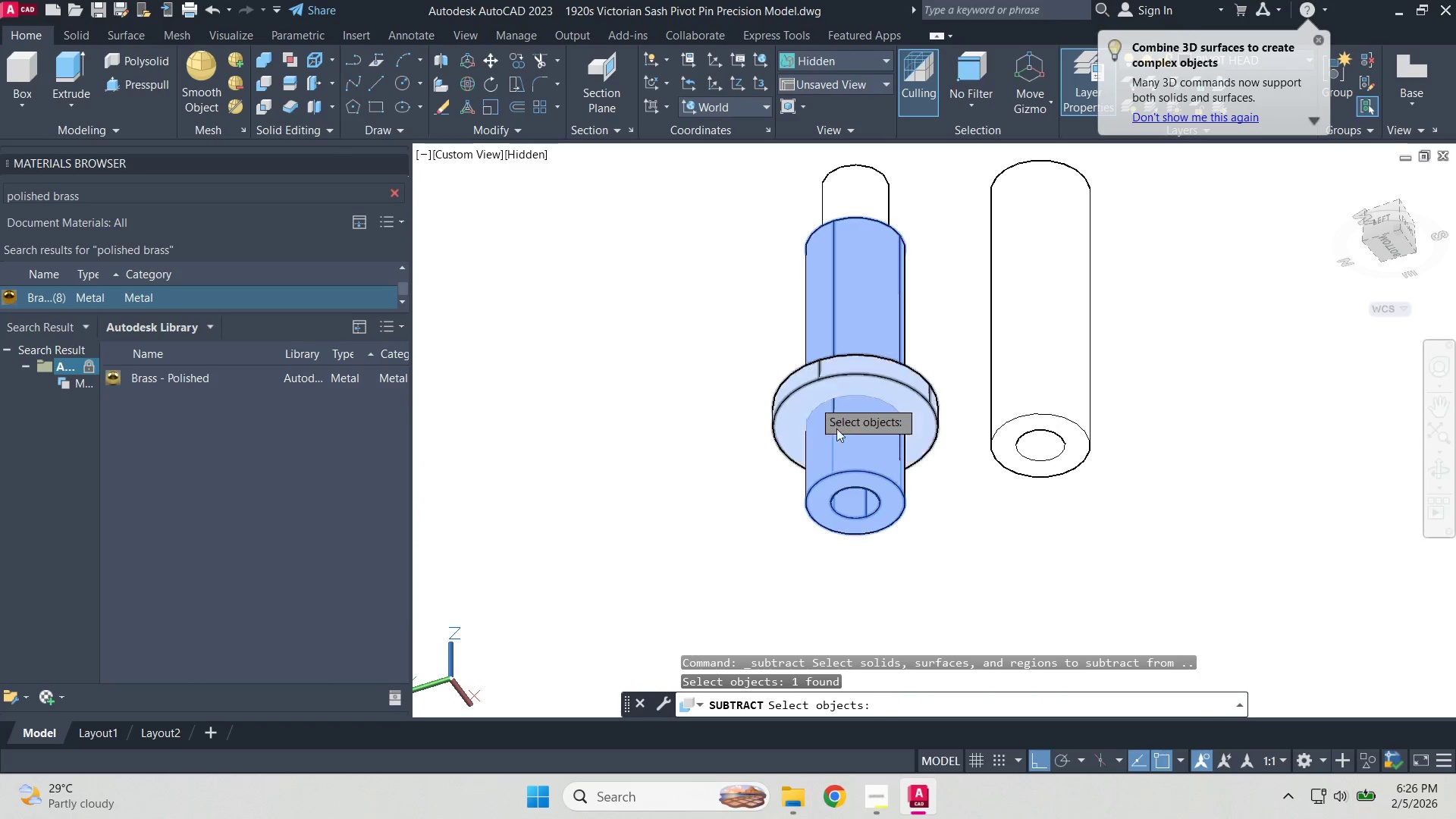 
double_click([836, 429])
 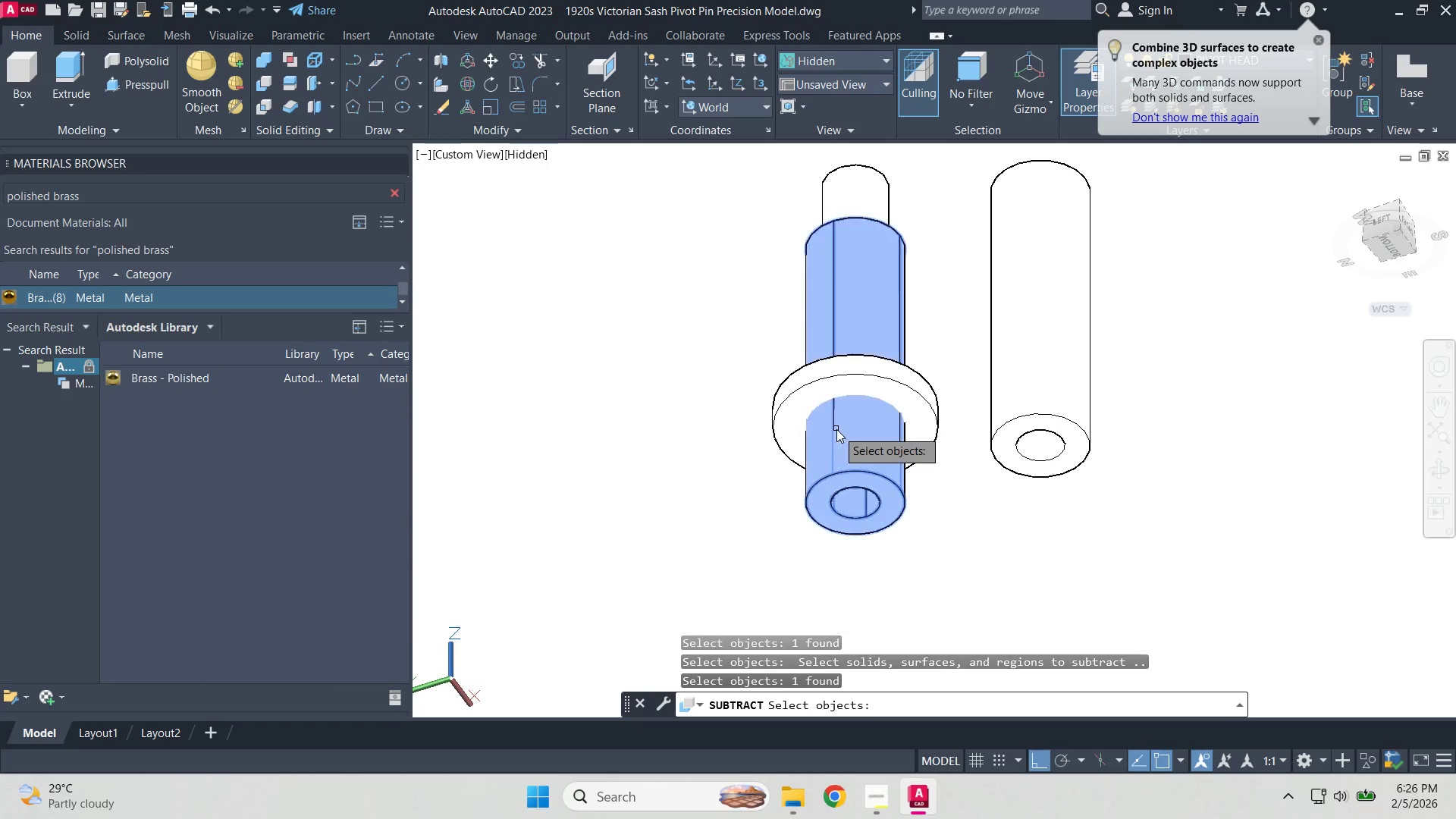 
key(Space)
 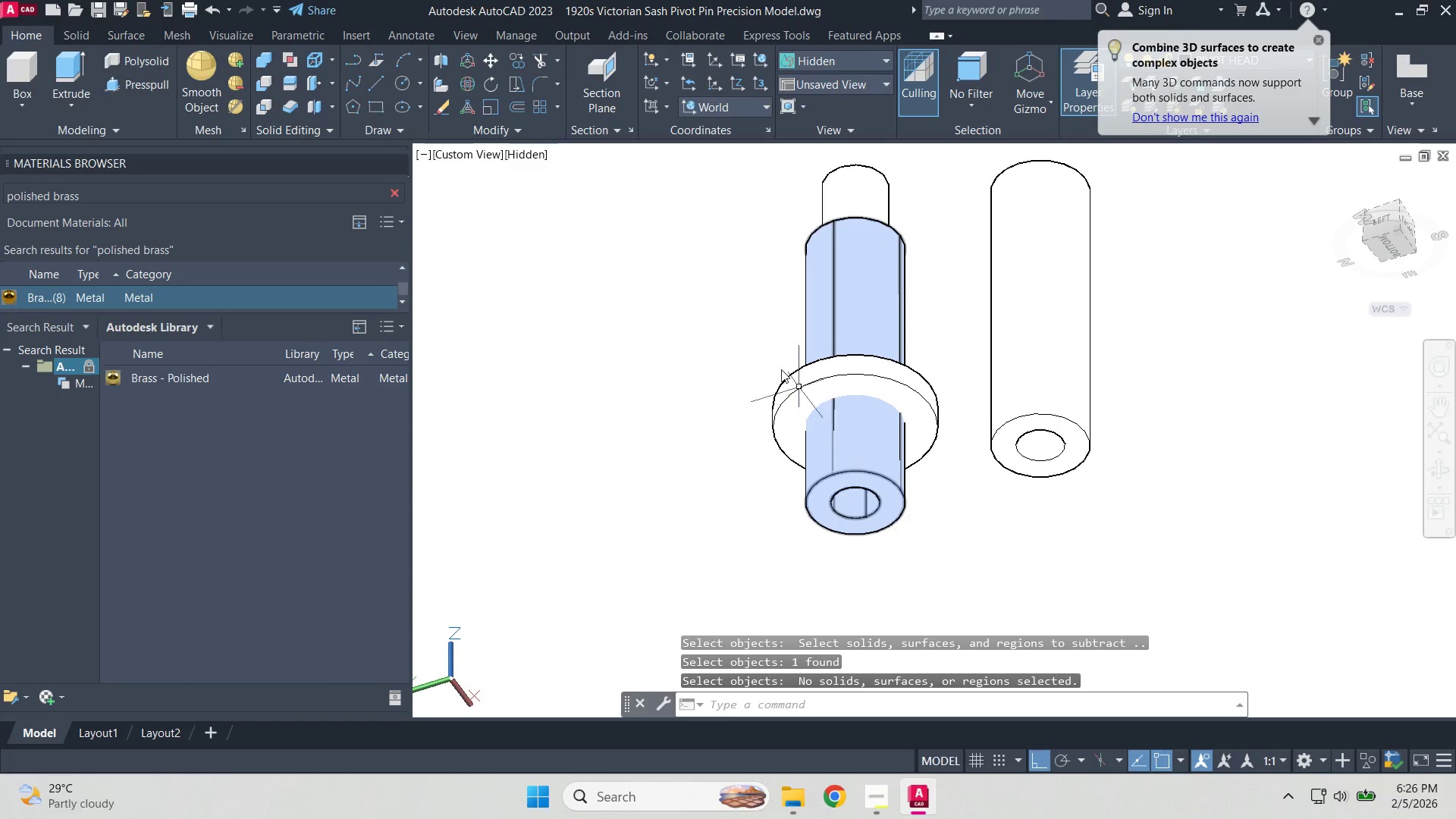 
key(Escape)
 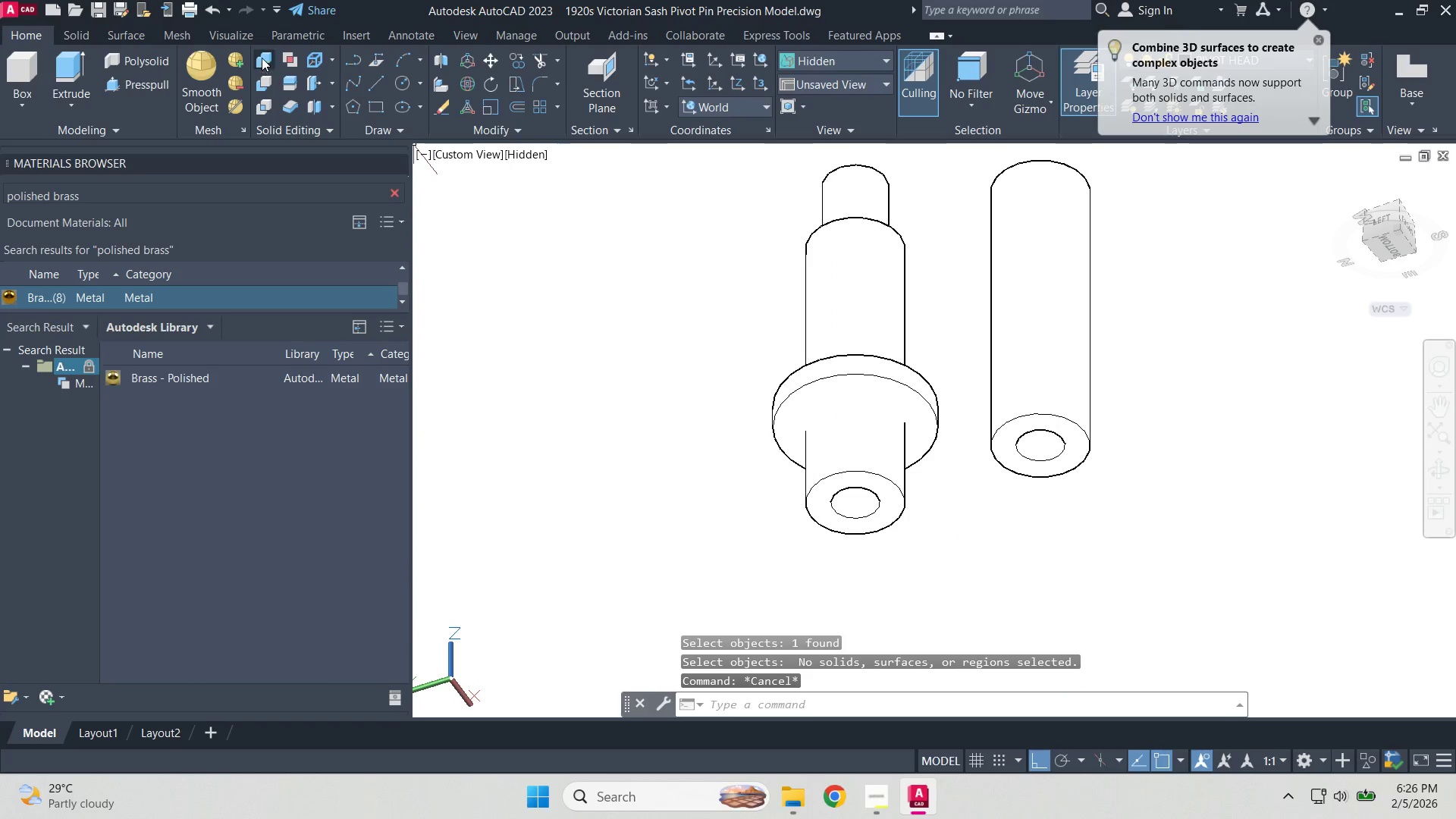 
left_click([262, 58])
 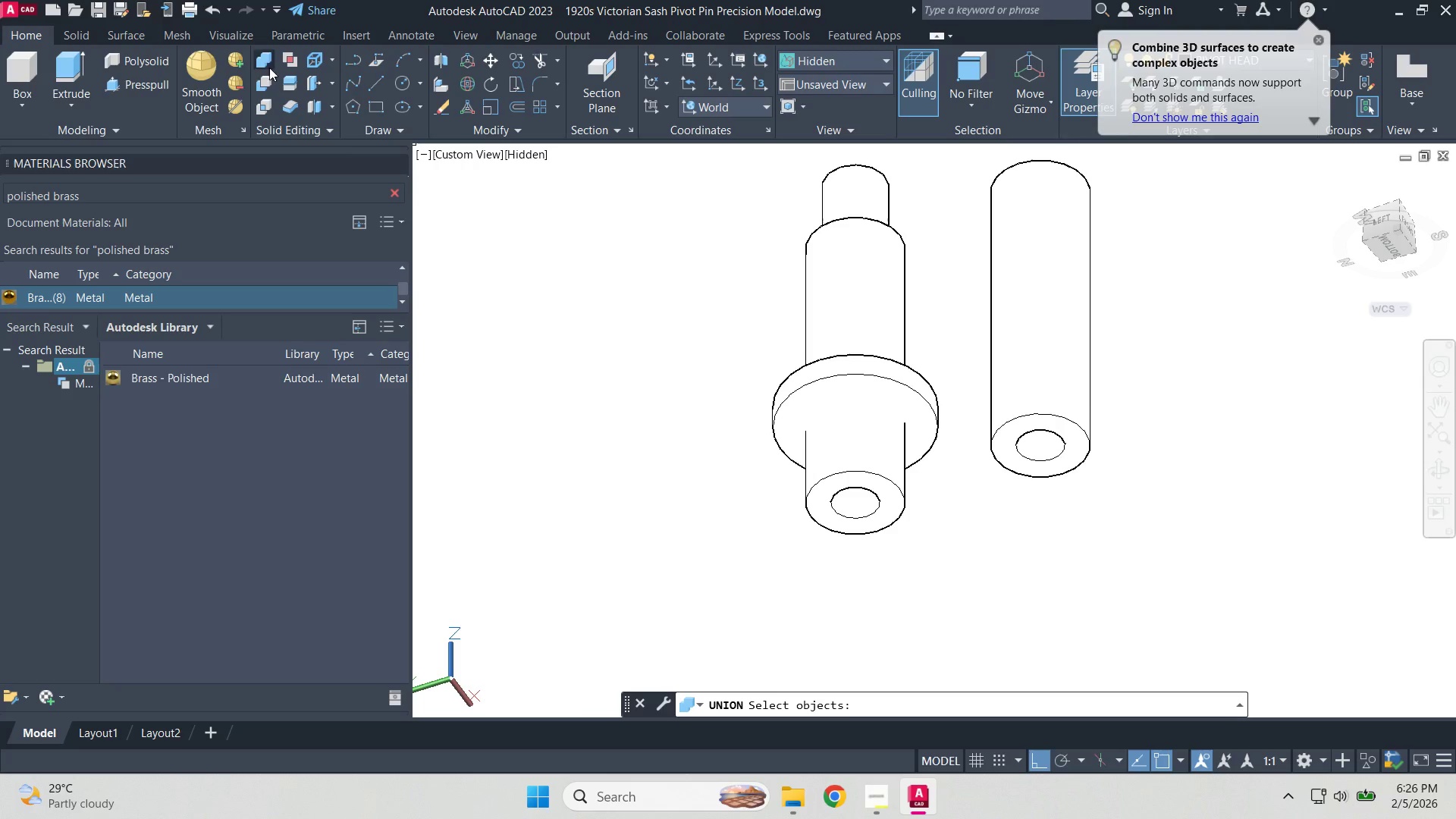 
left_click([262, 85])
 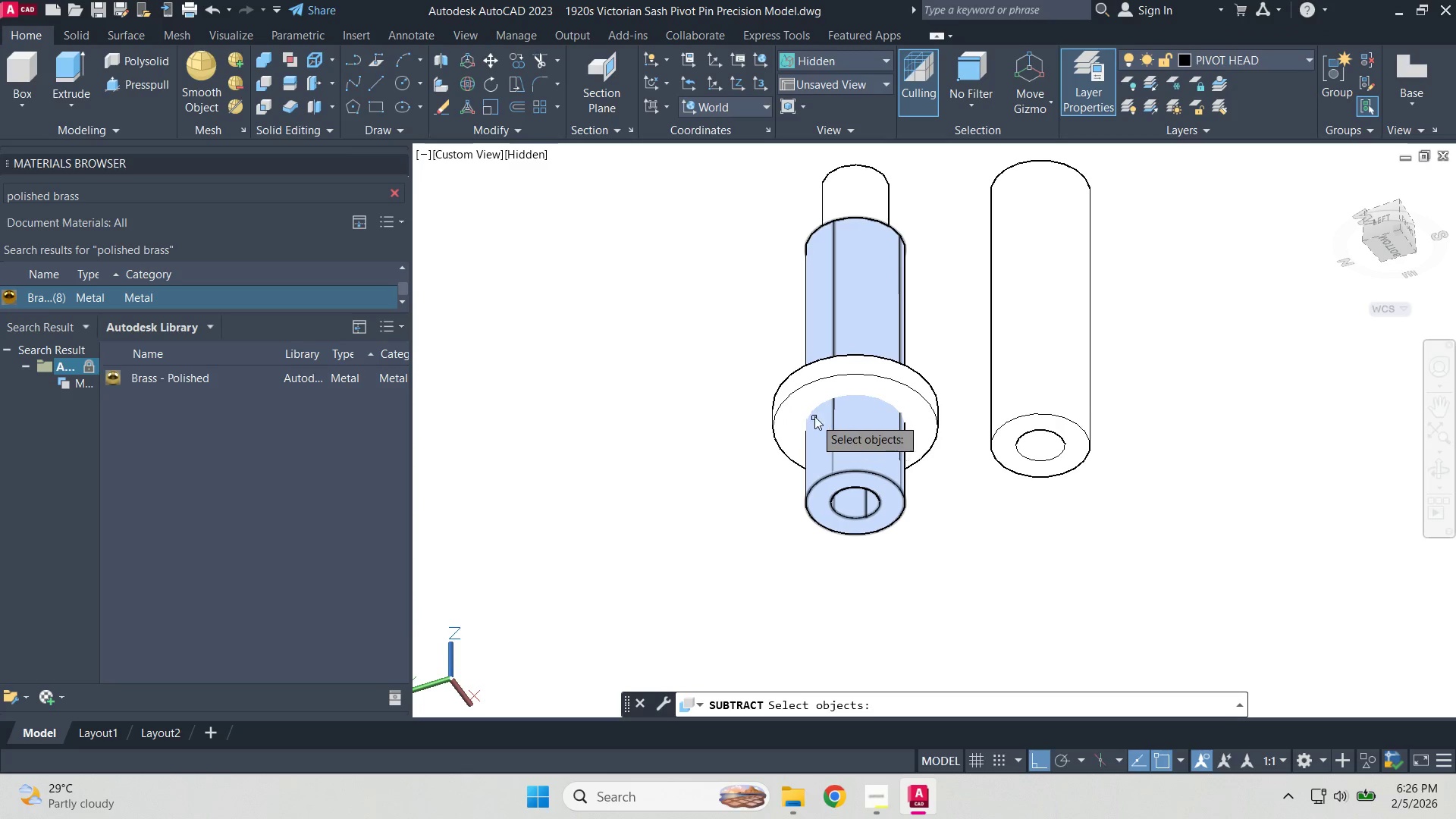 
left_click([812, 398])
 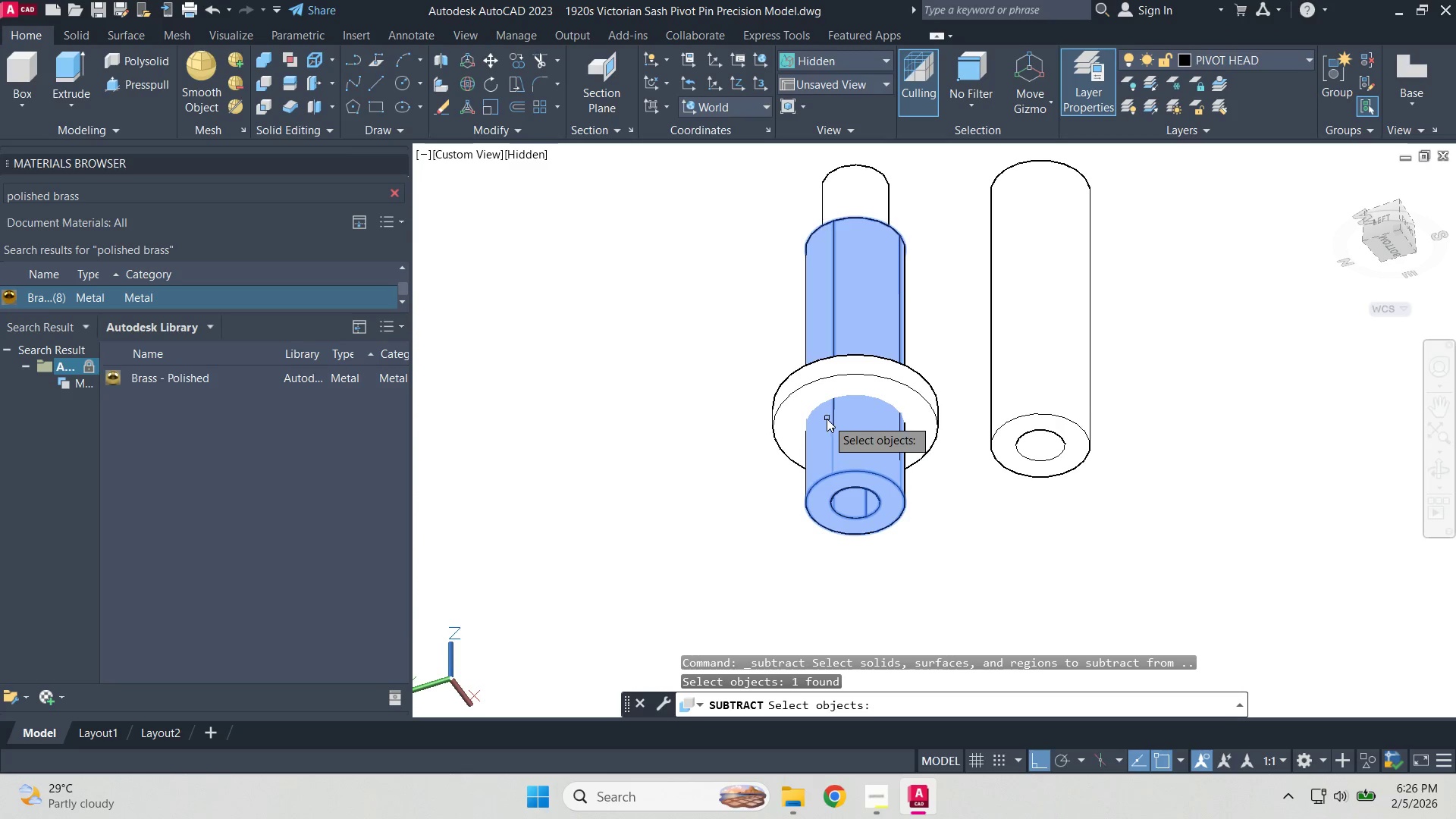 
key(Escape)
 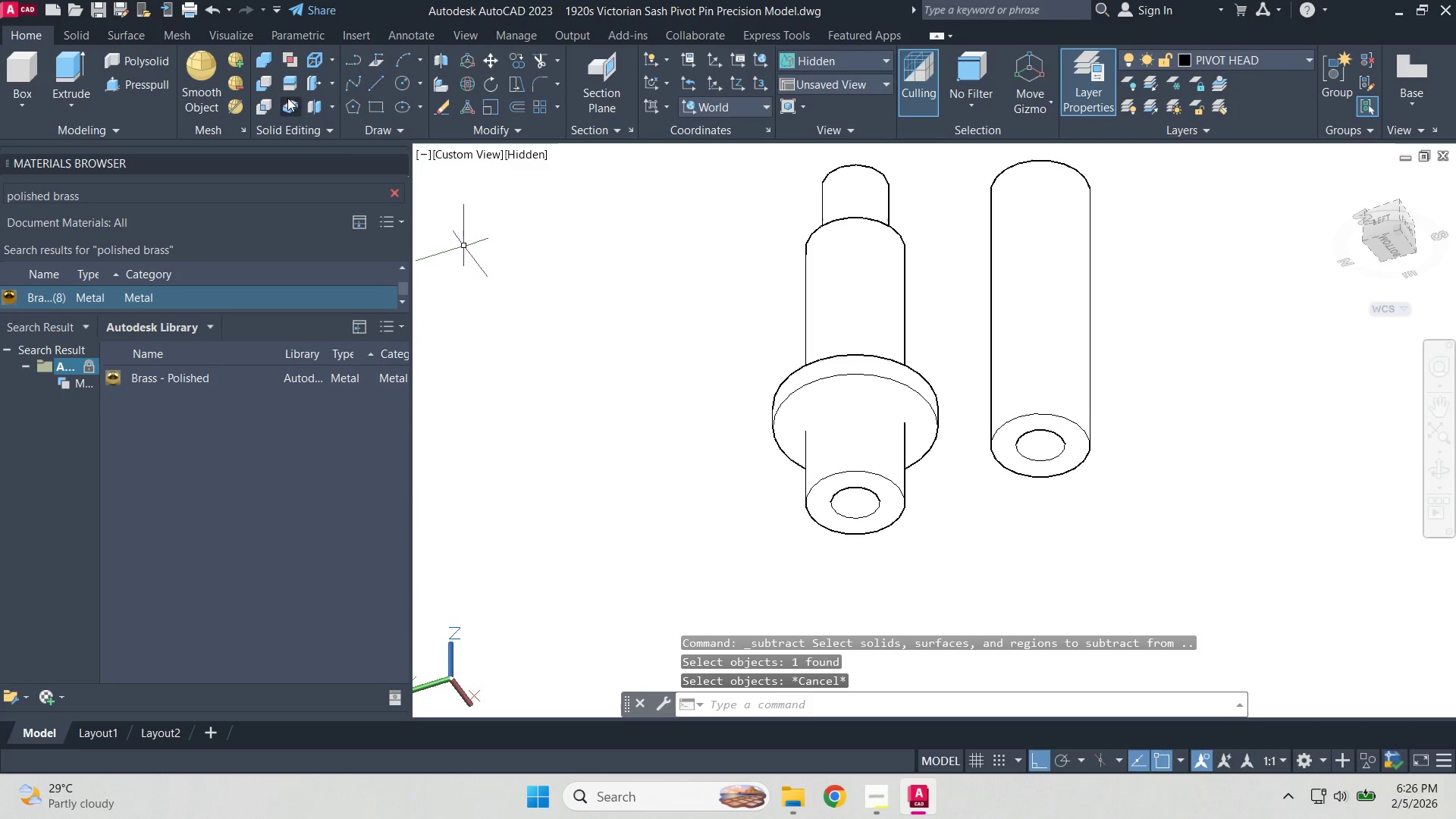 
left_click([267, 86])
 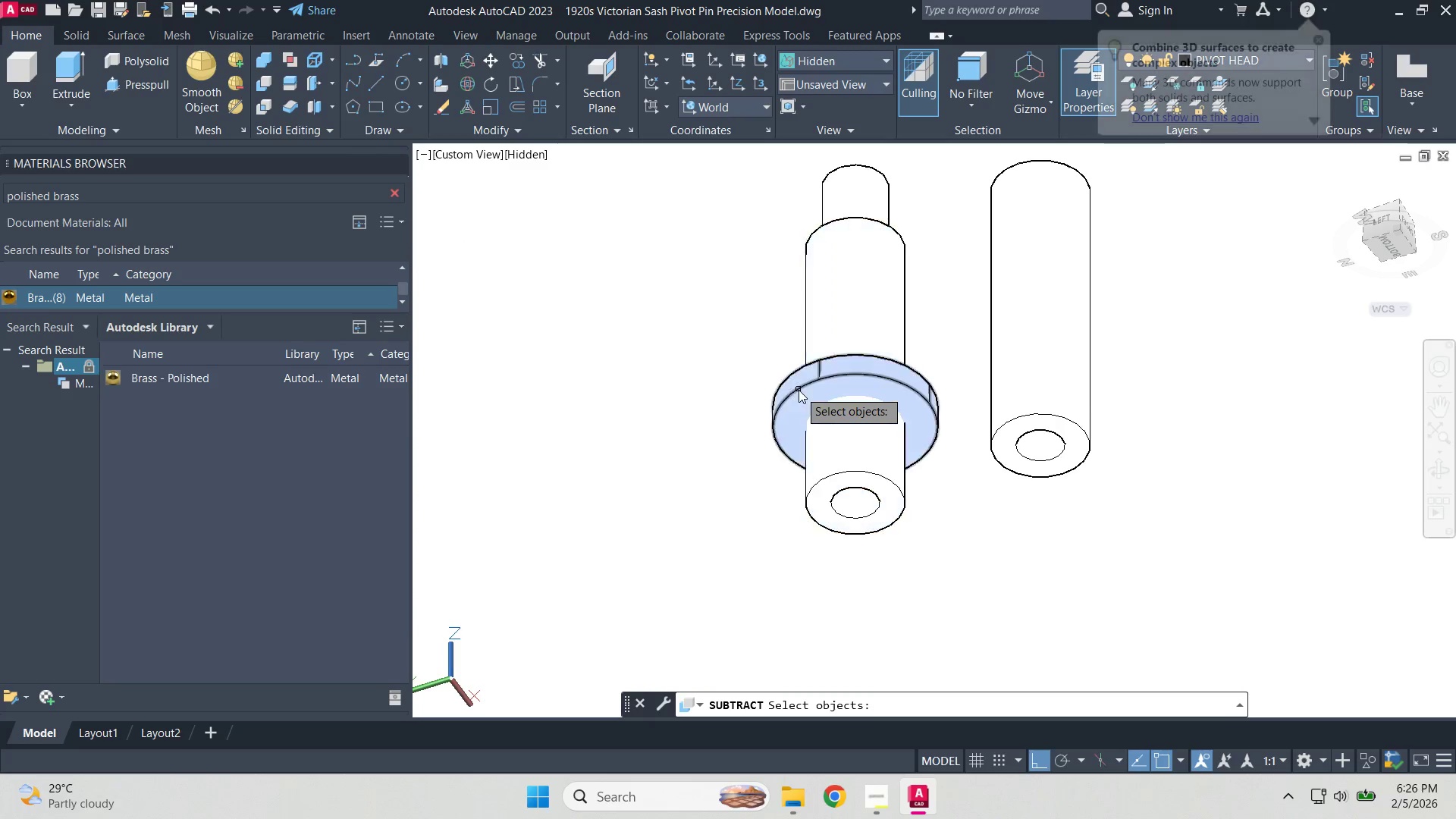 
left_click([799, 390])
 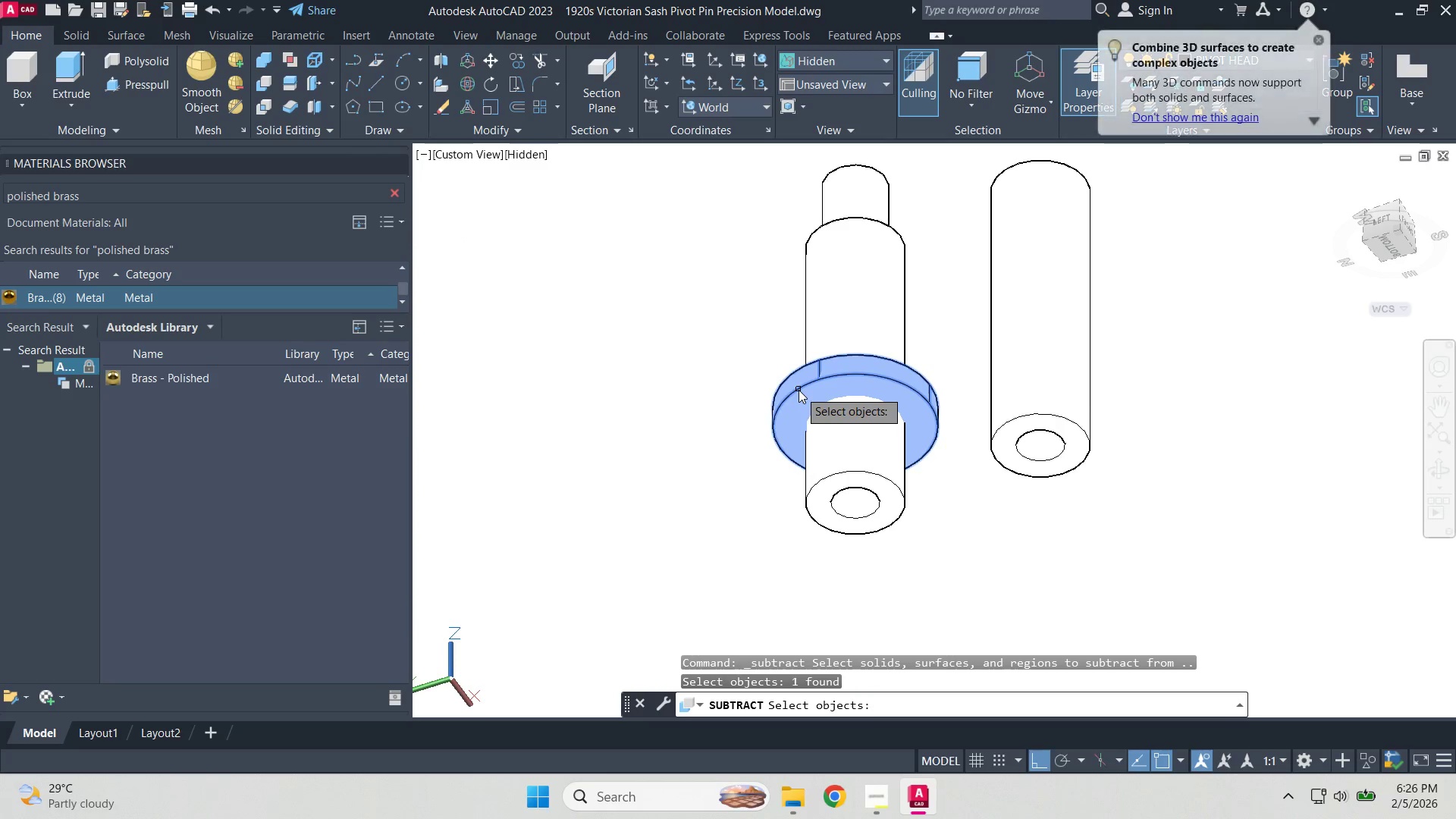 
key(Space)
 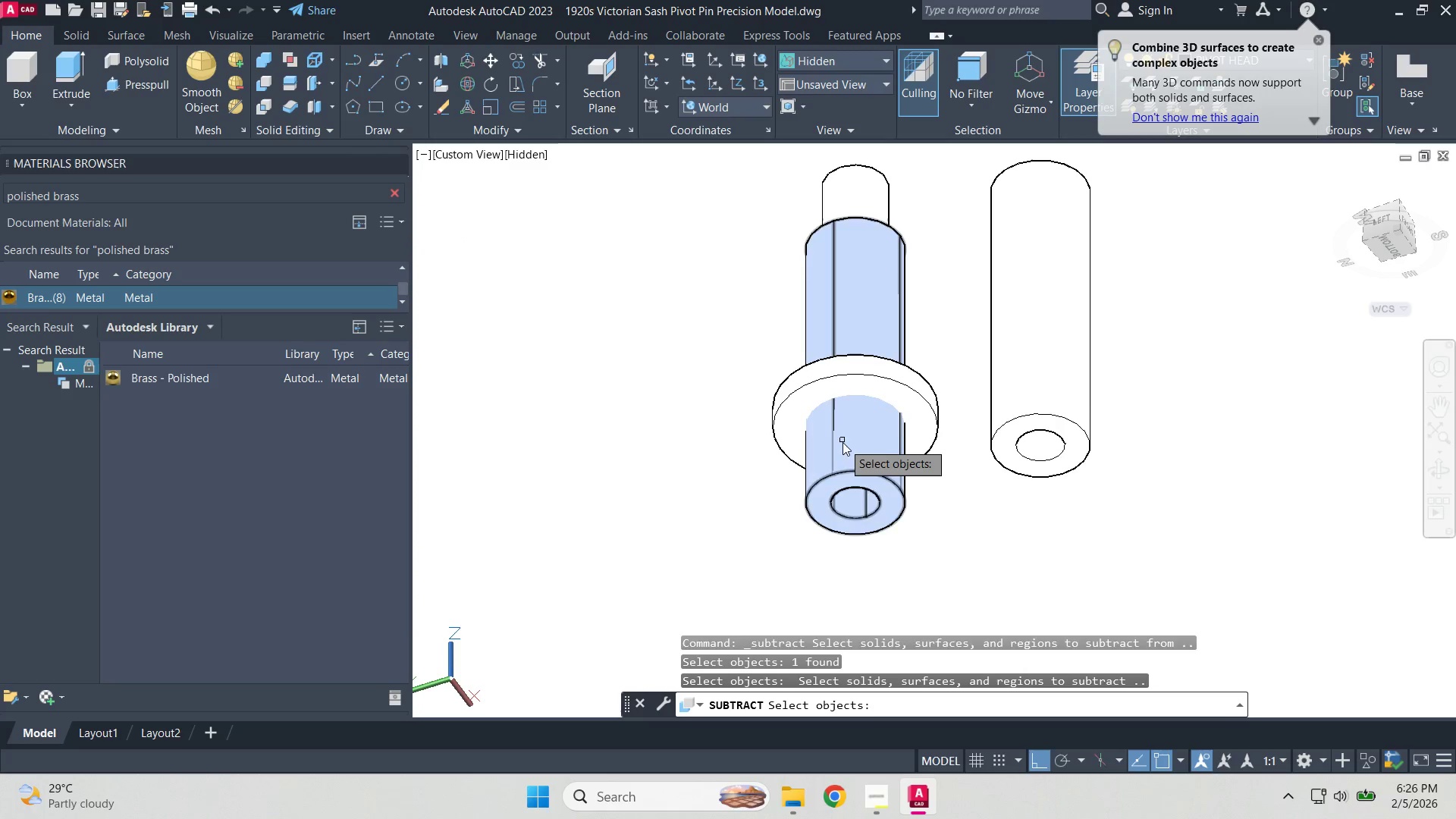 
left_click([843, 444])
 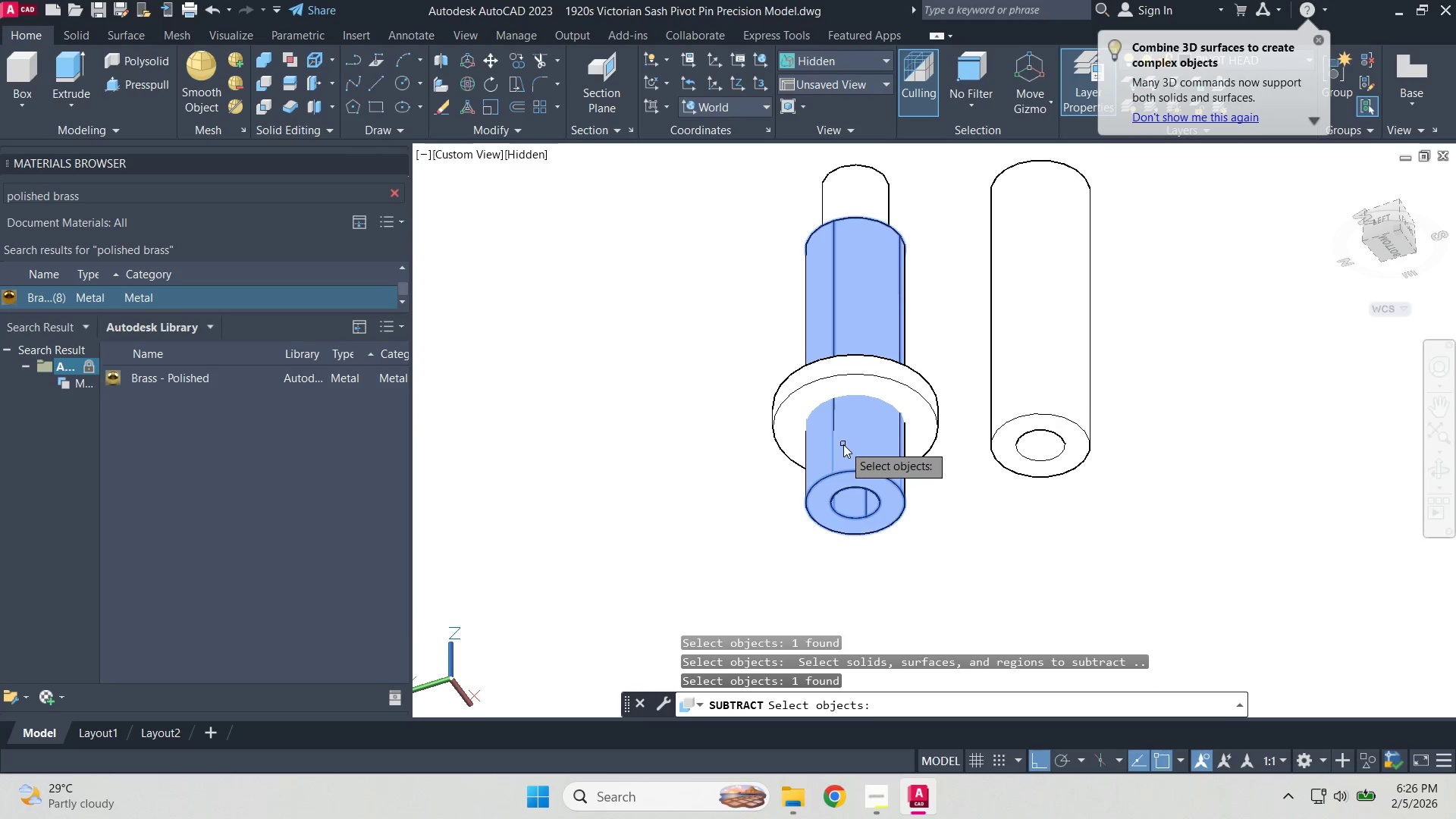 
key(Space)
 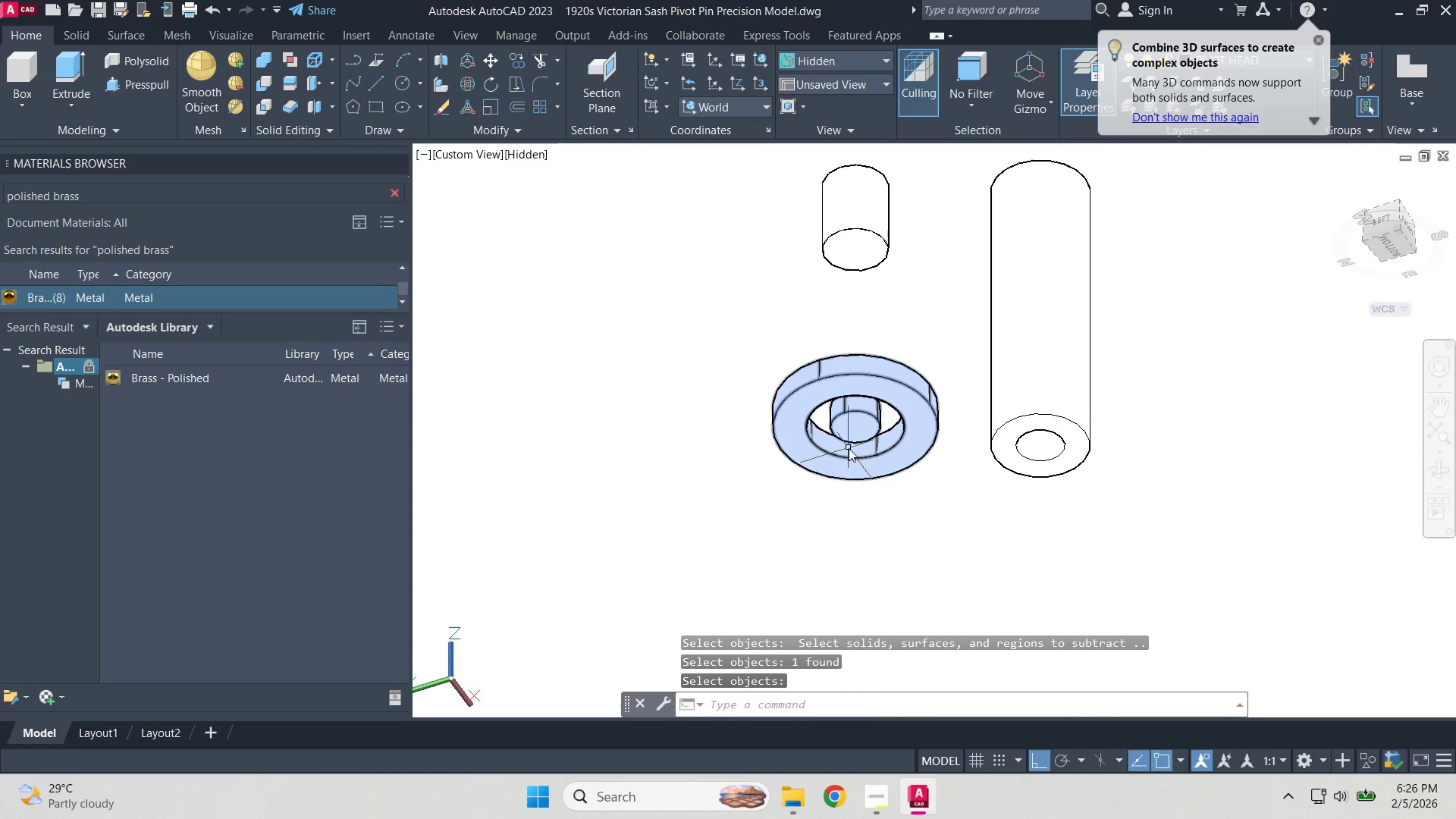 
left_click([851, 428])
 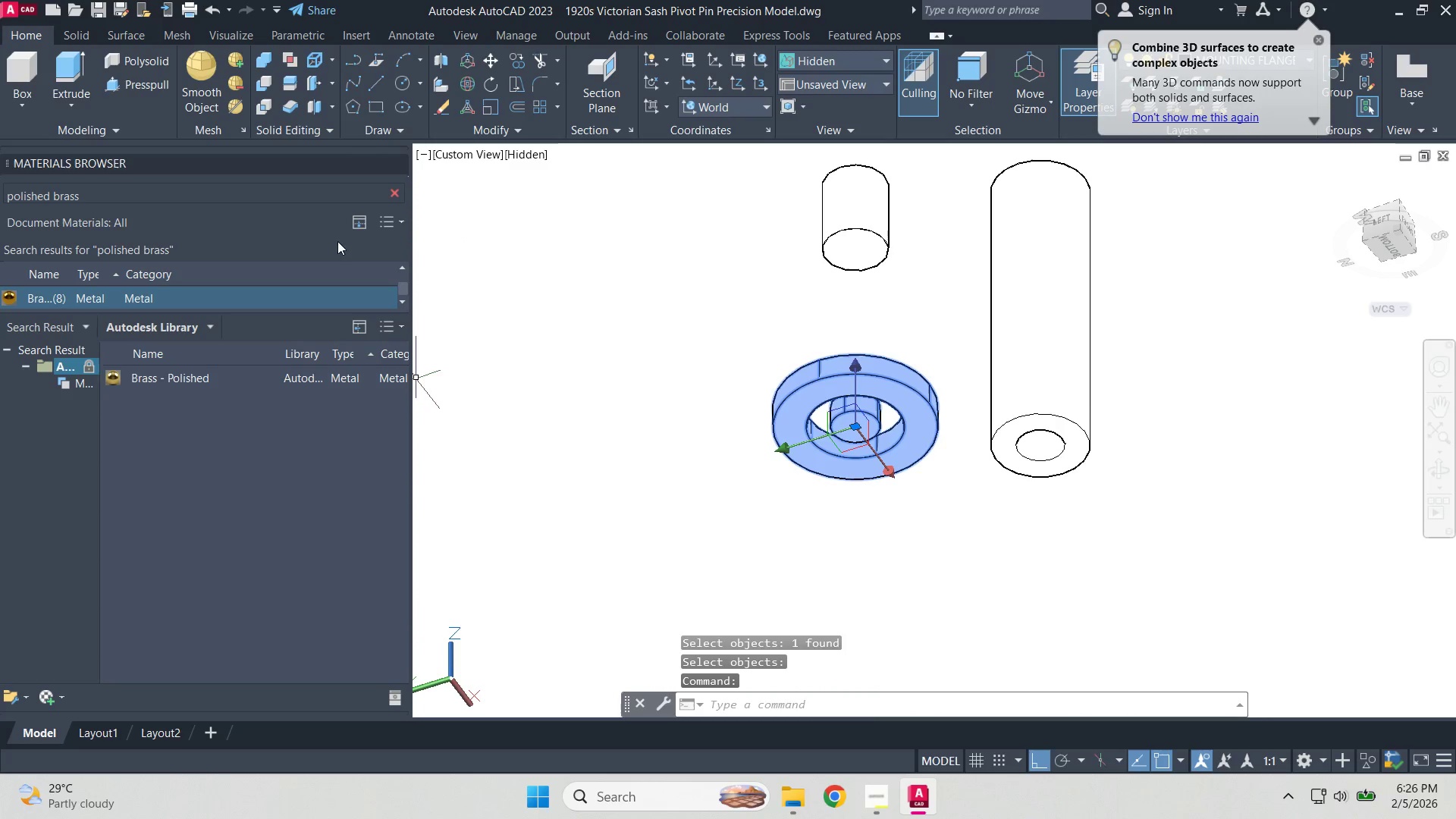 
key(Control+Z)
 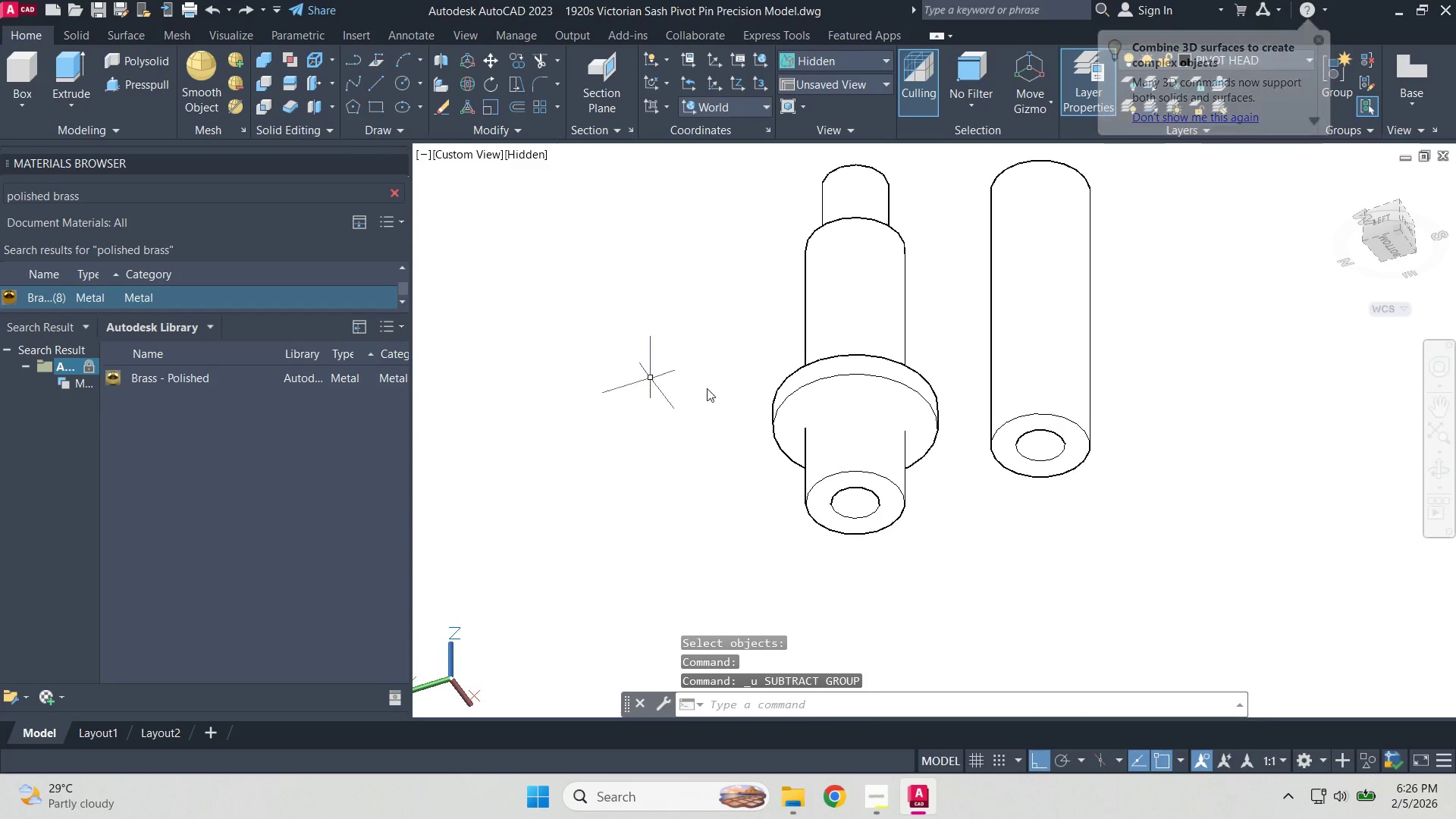 
key(Escape)
 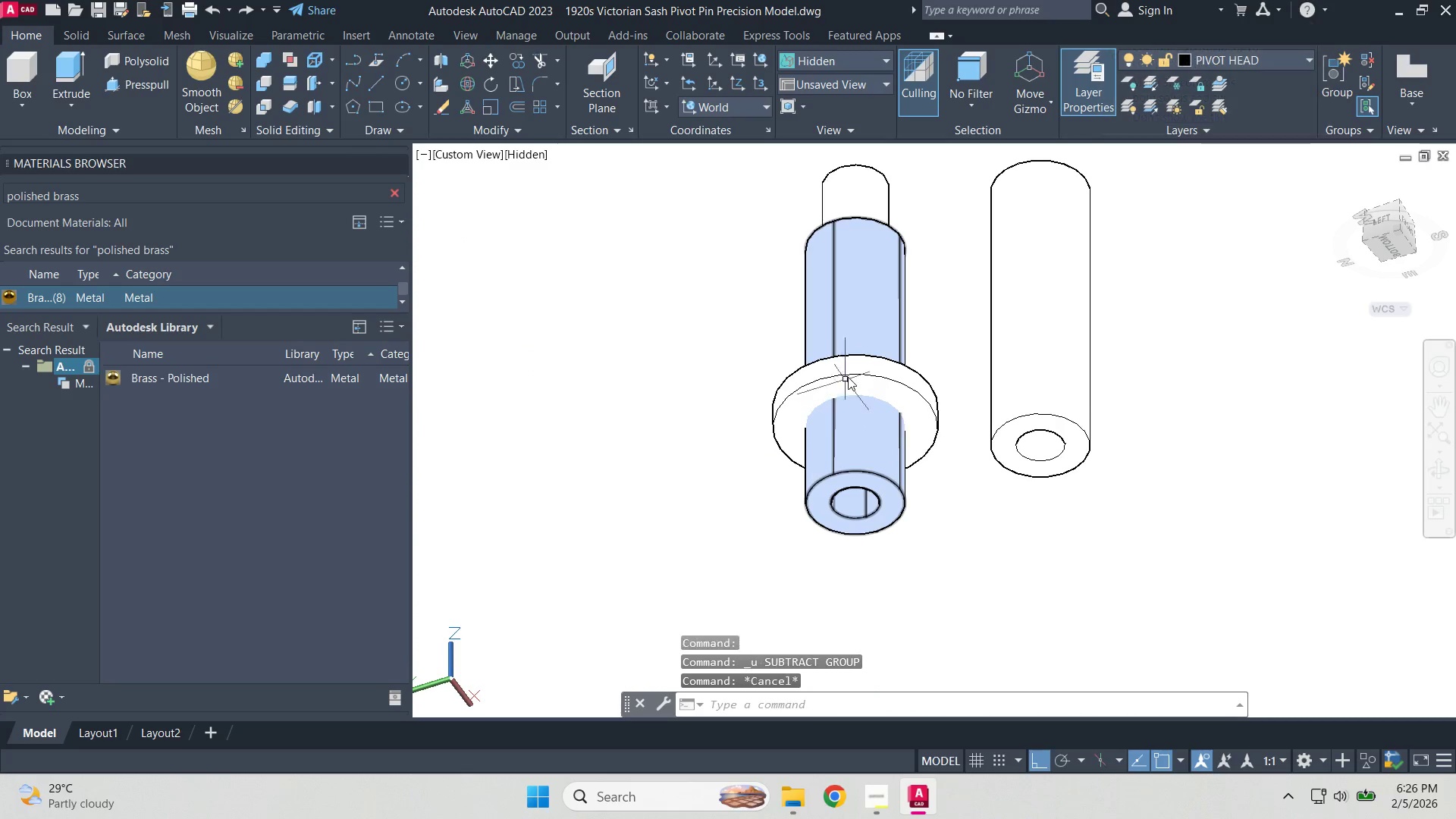 
left_click([849, 375])
 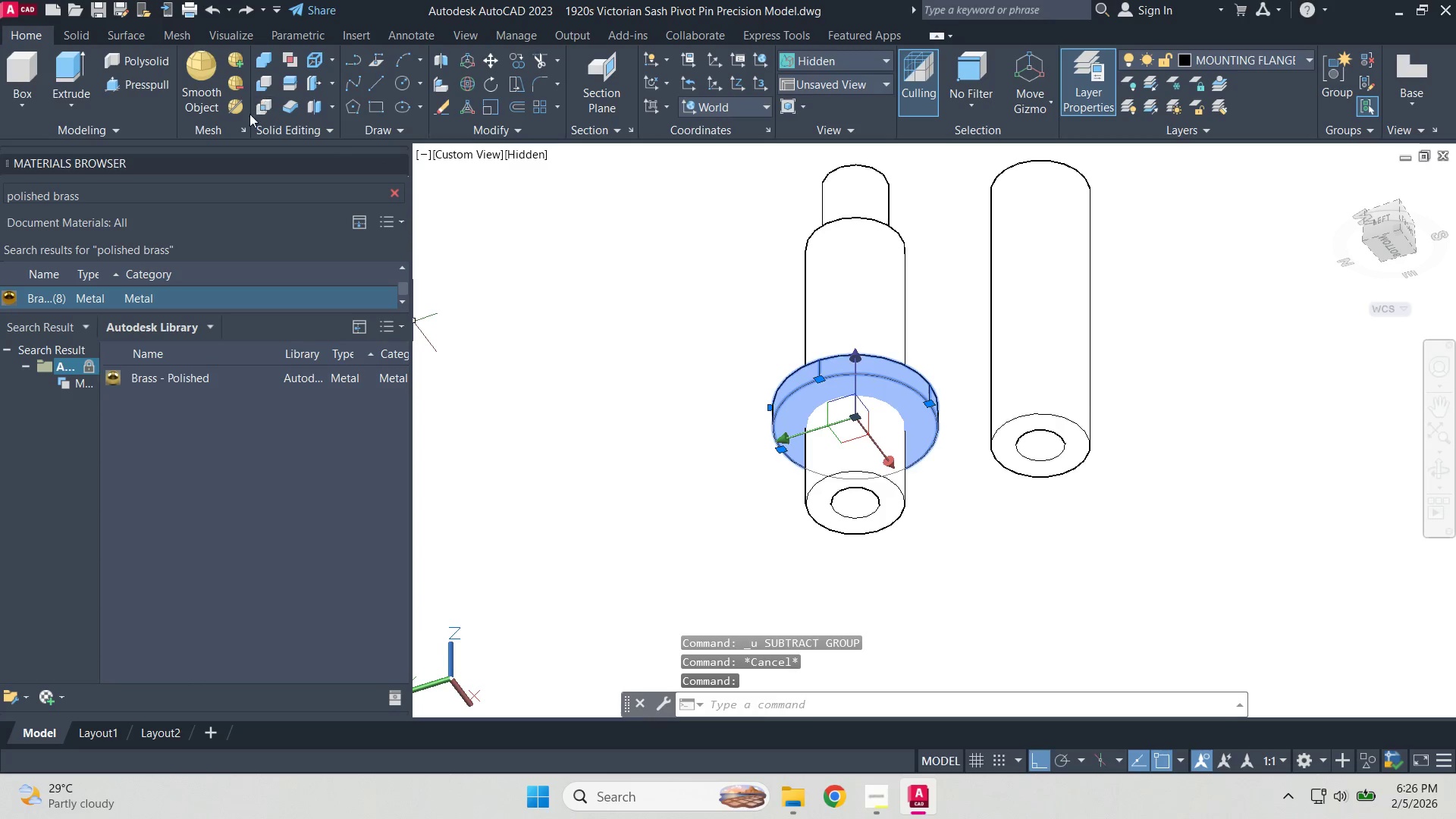 
left_click([260, 110])
 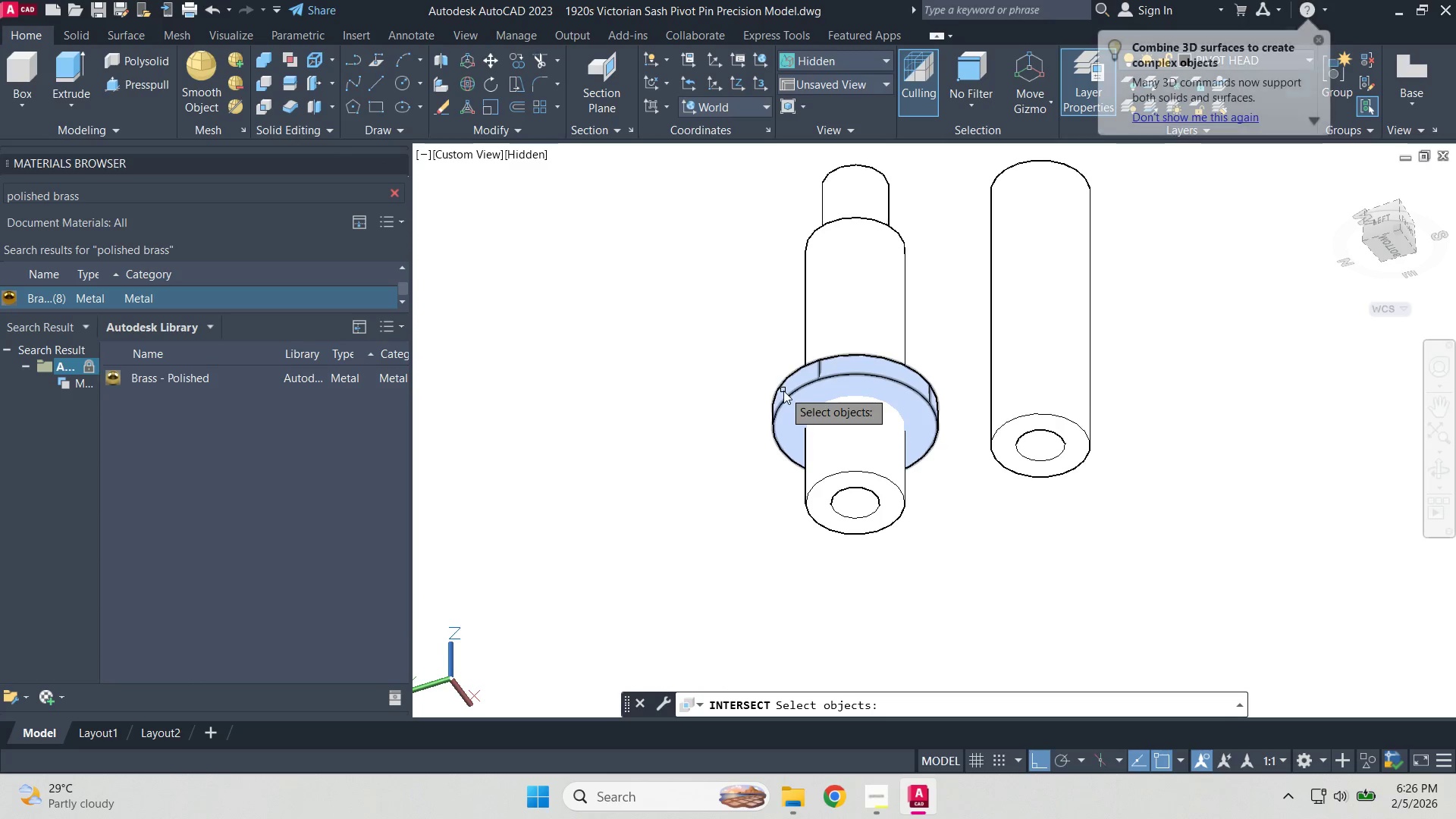 
left_click([786, 394])
 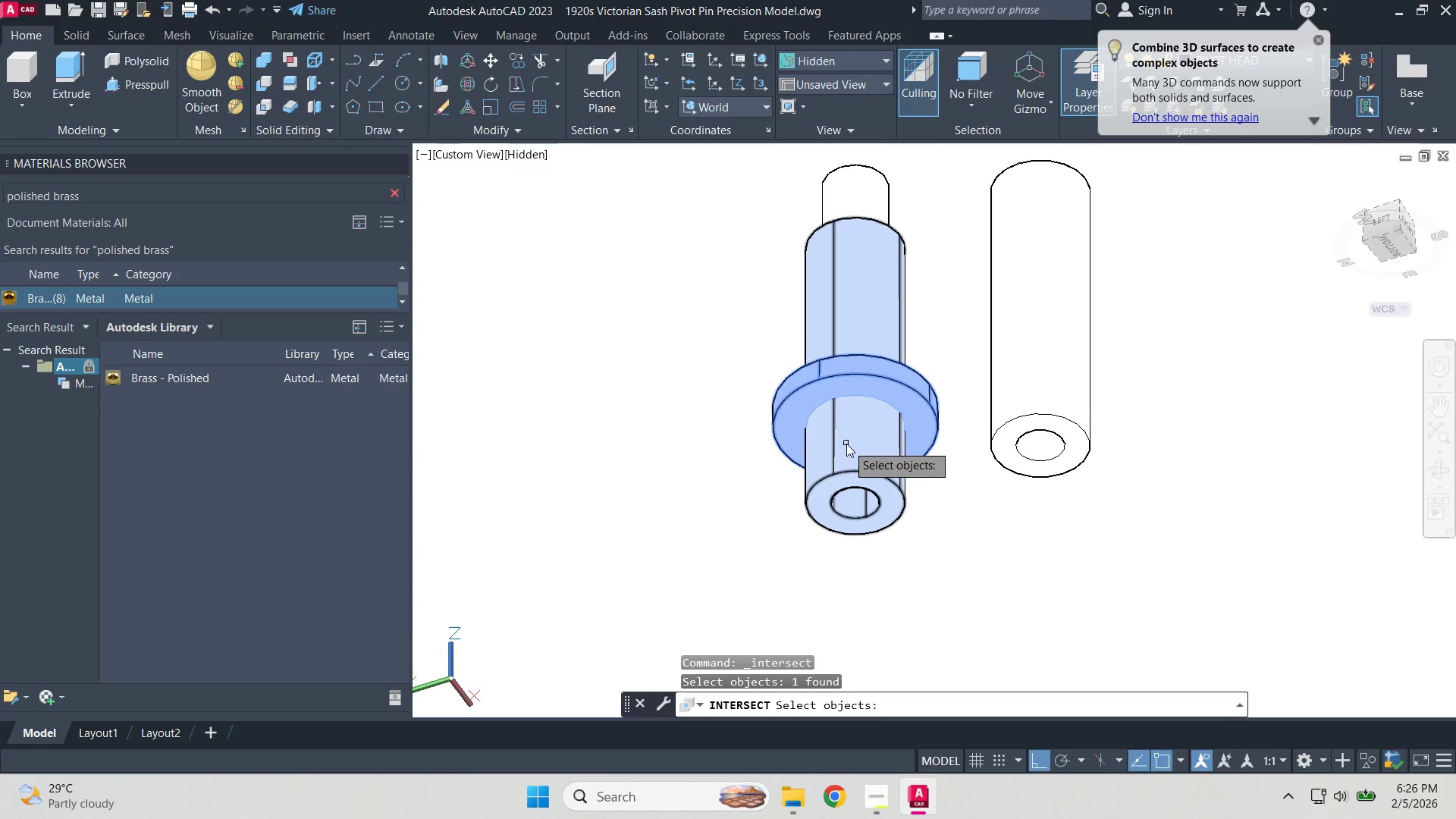 
key(Space)
 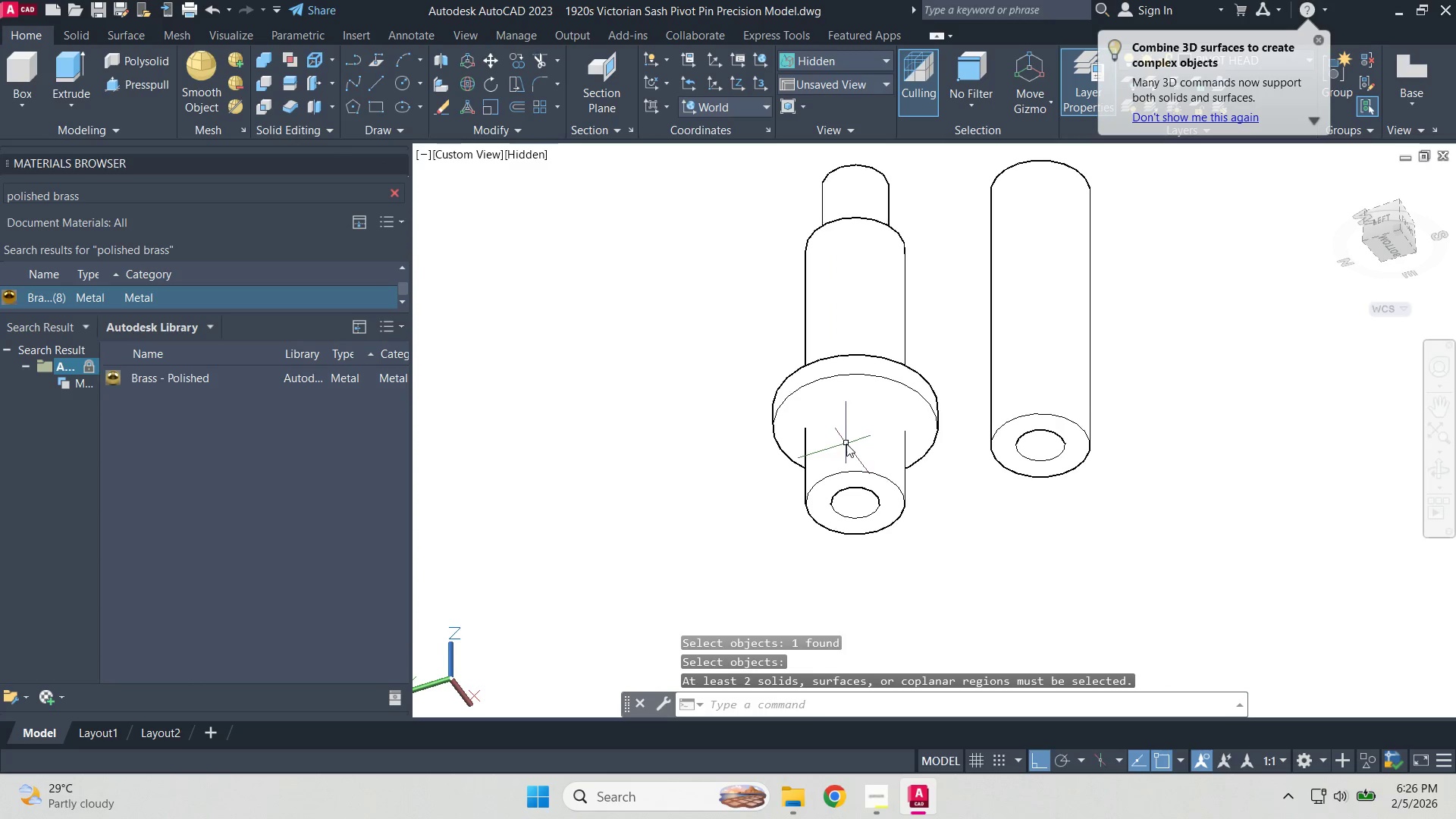 
left_click([846, 444])
 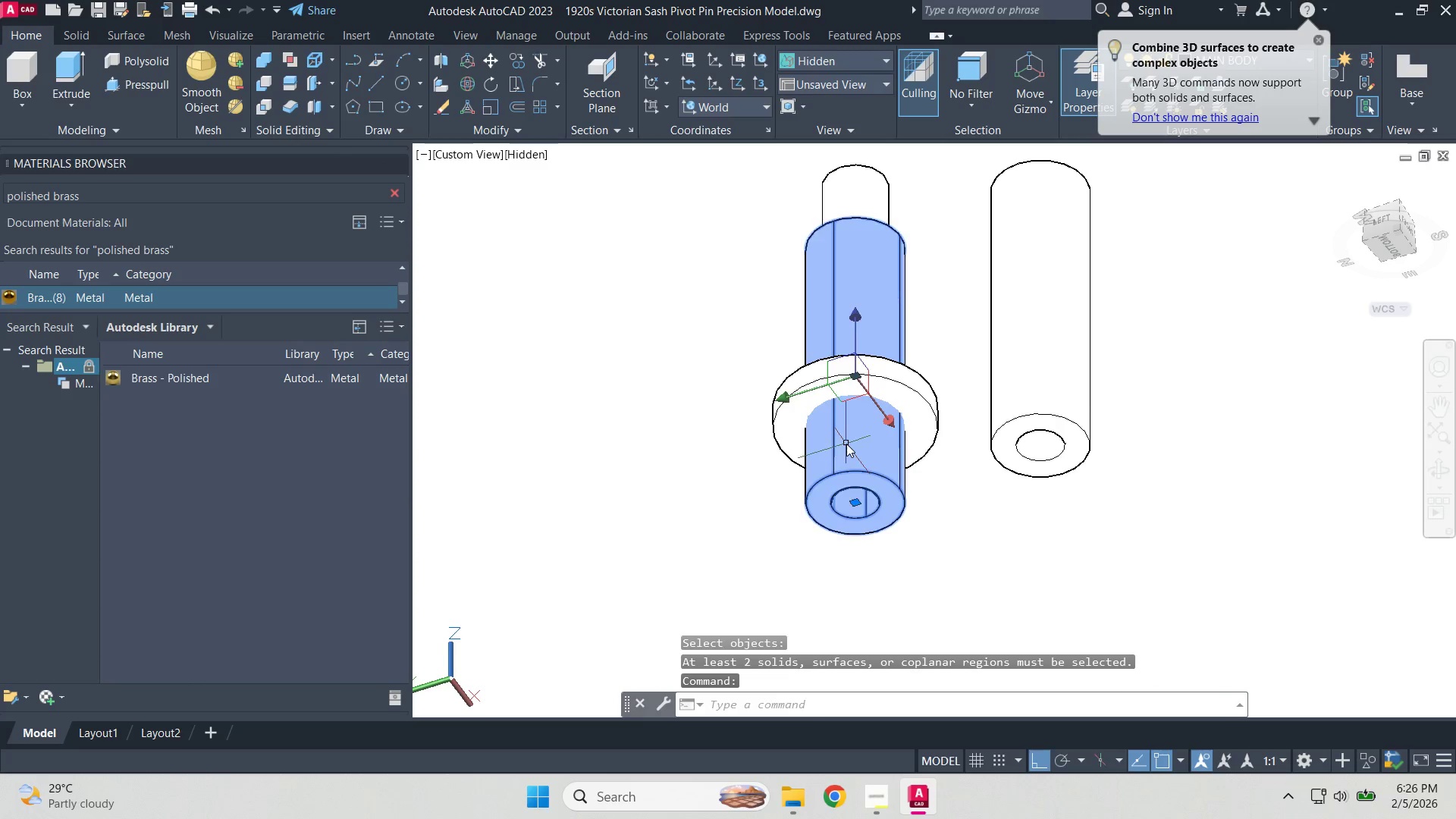 
key(Space)
 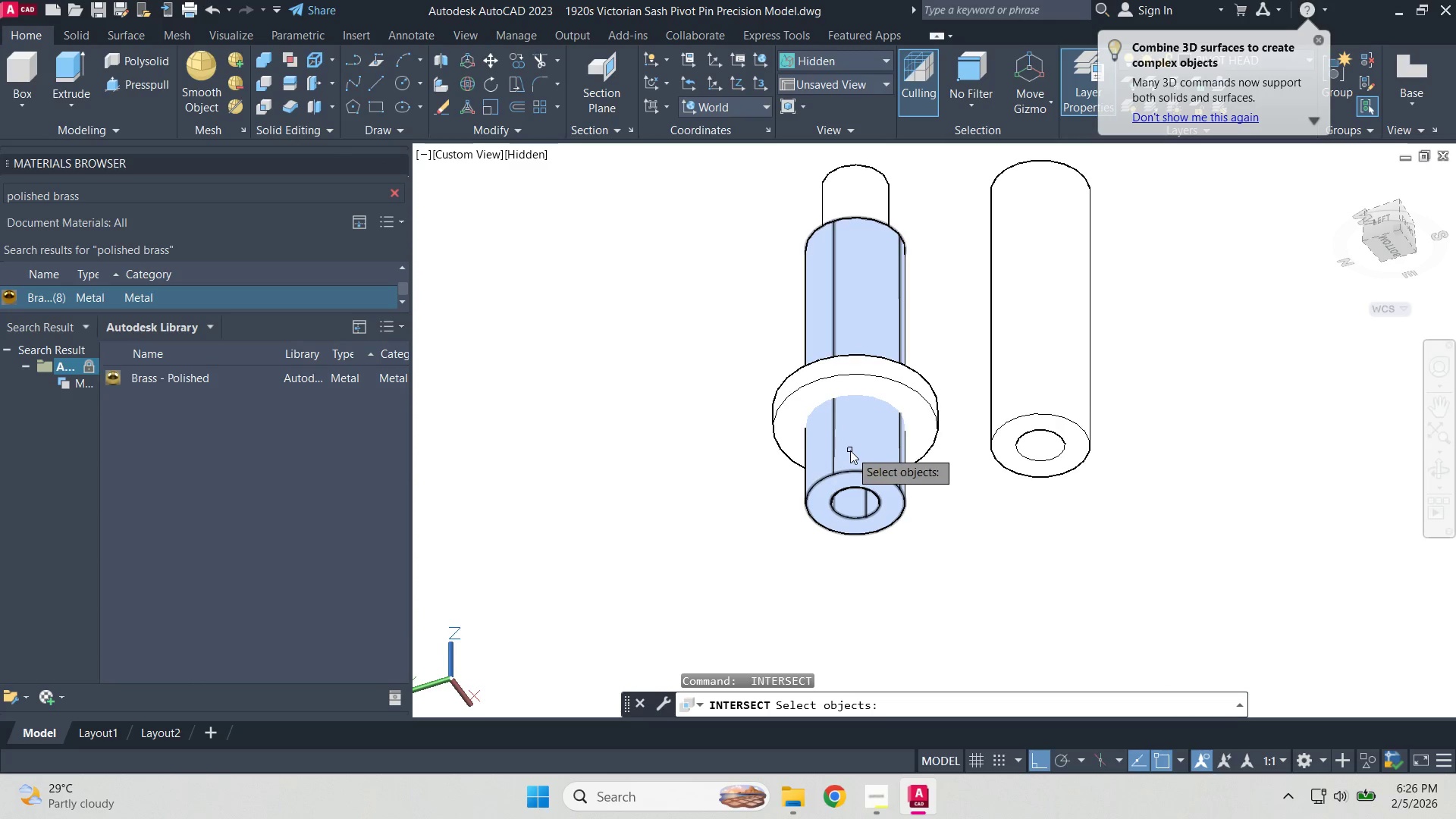 
key(Escape)
 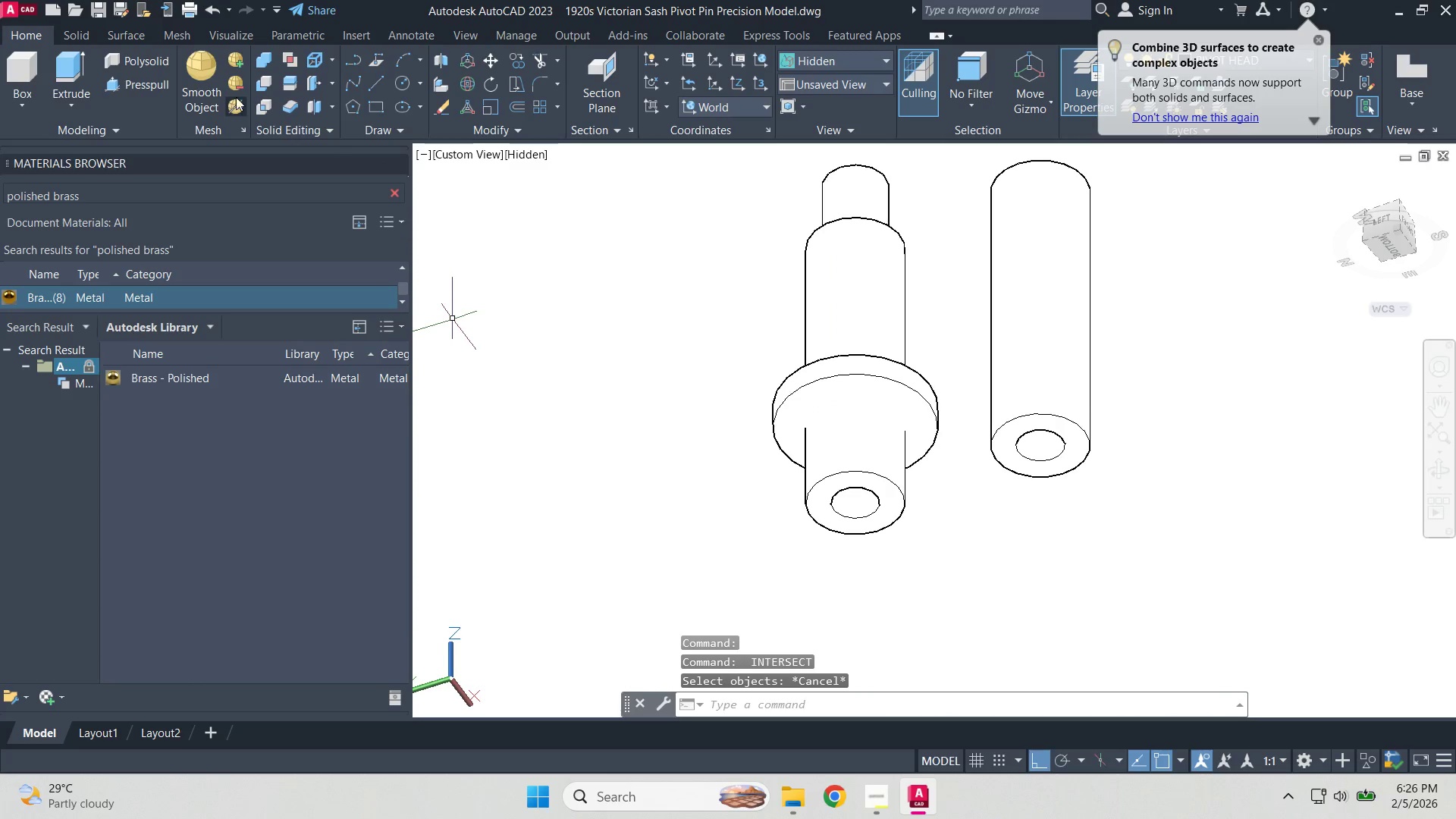 
mouse_move([260, 92])
 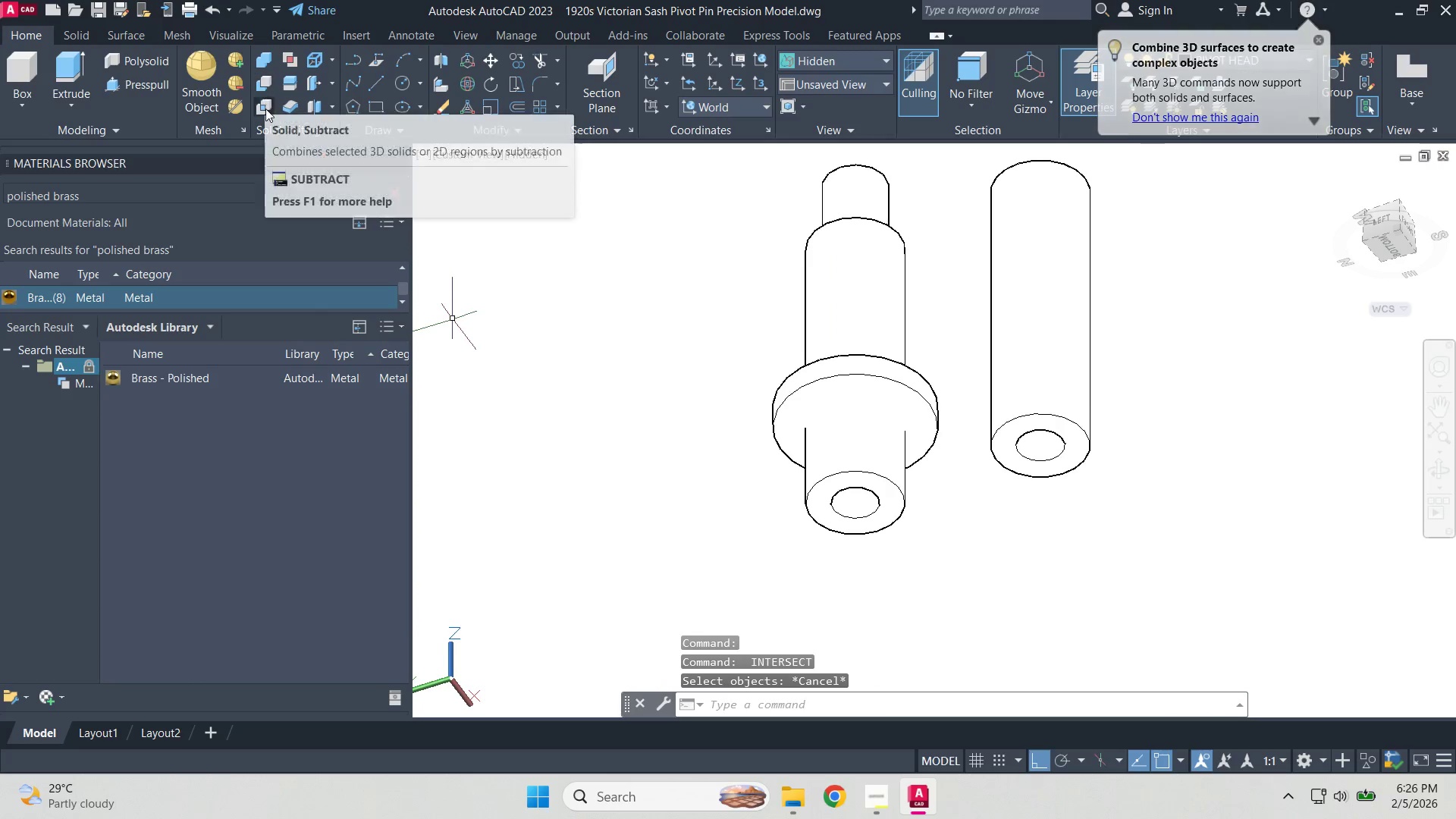 
left_click([265, 110])
 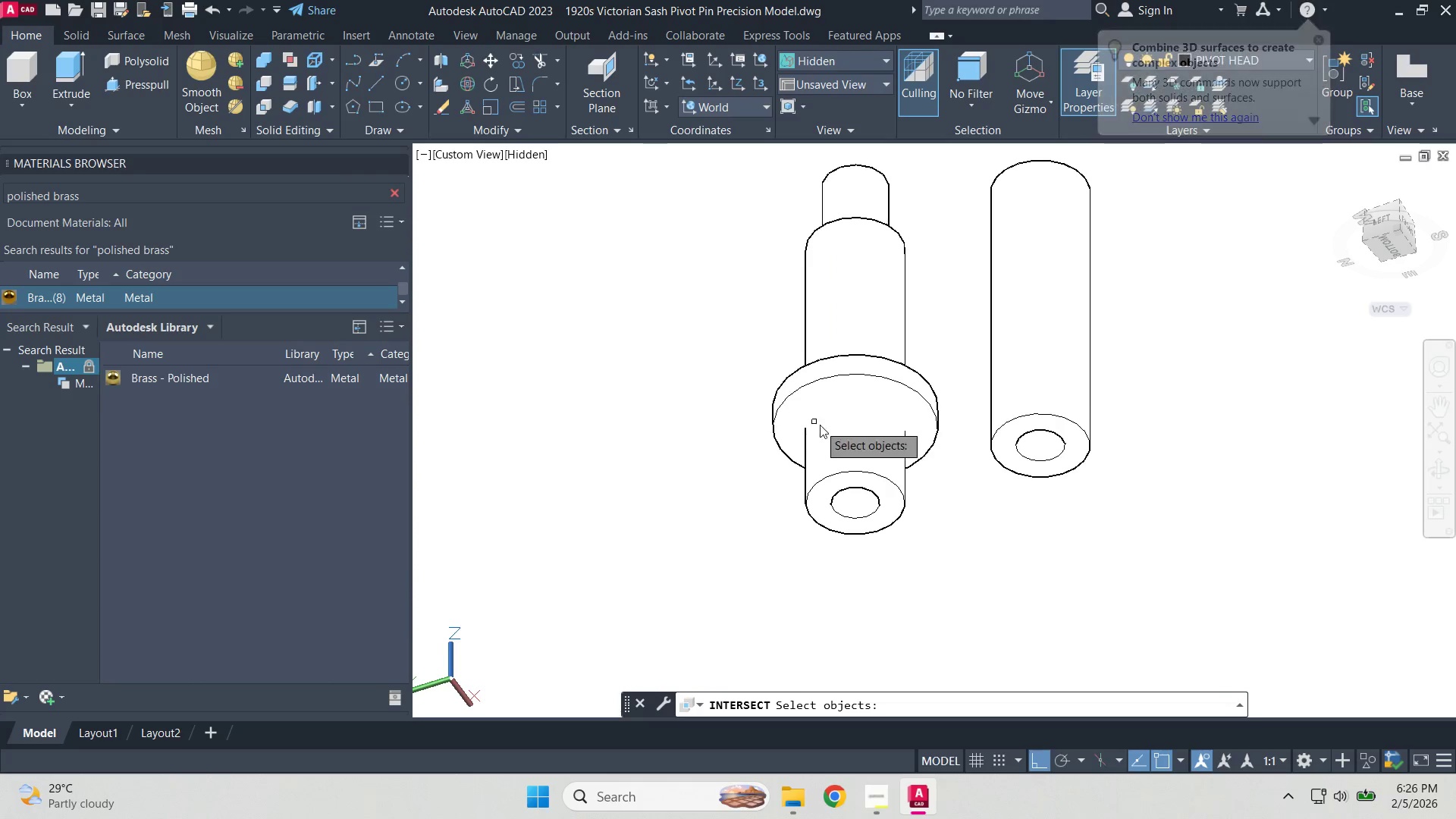 
left_click([871, 450])
 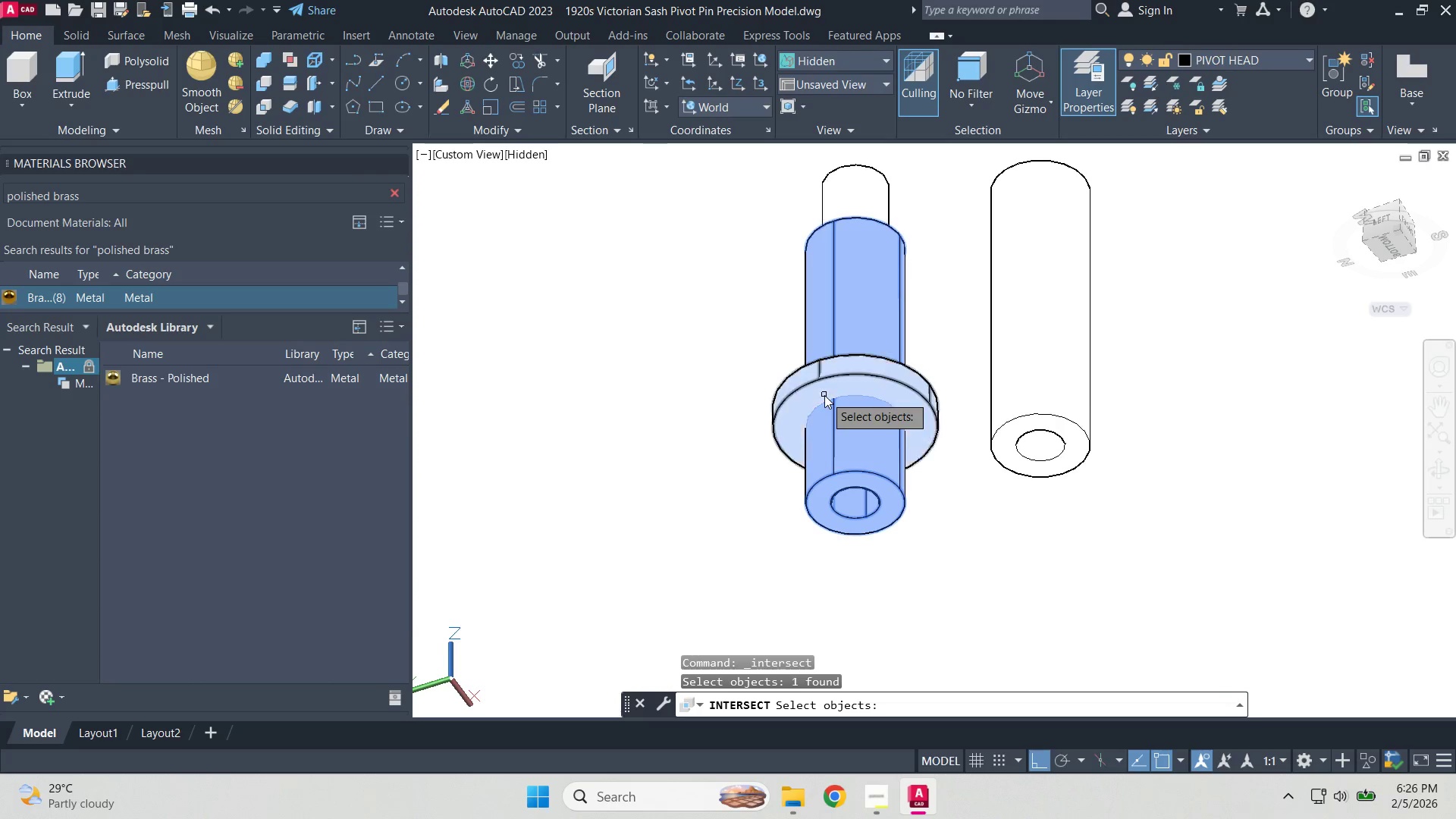 
left_click([821, 391])
 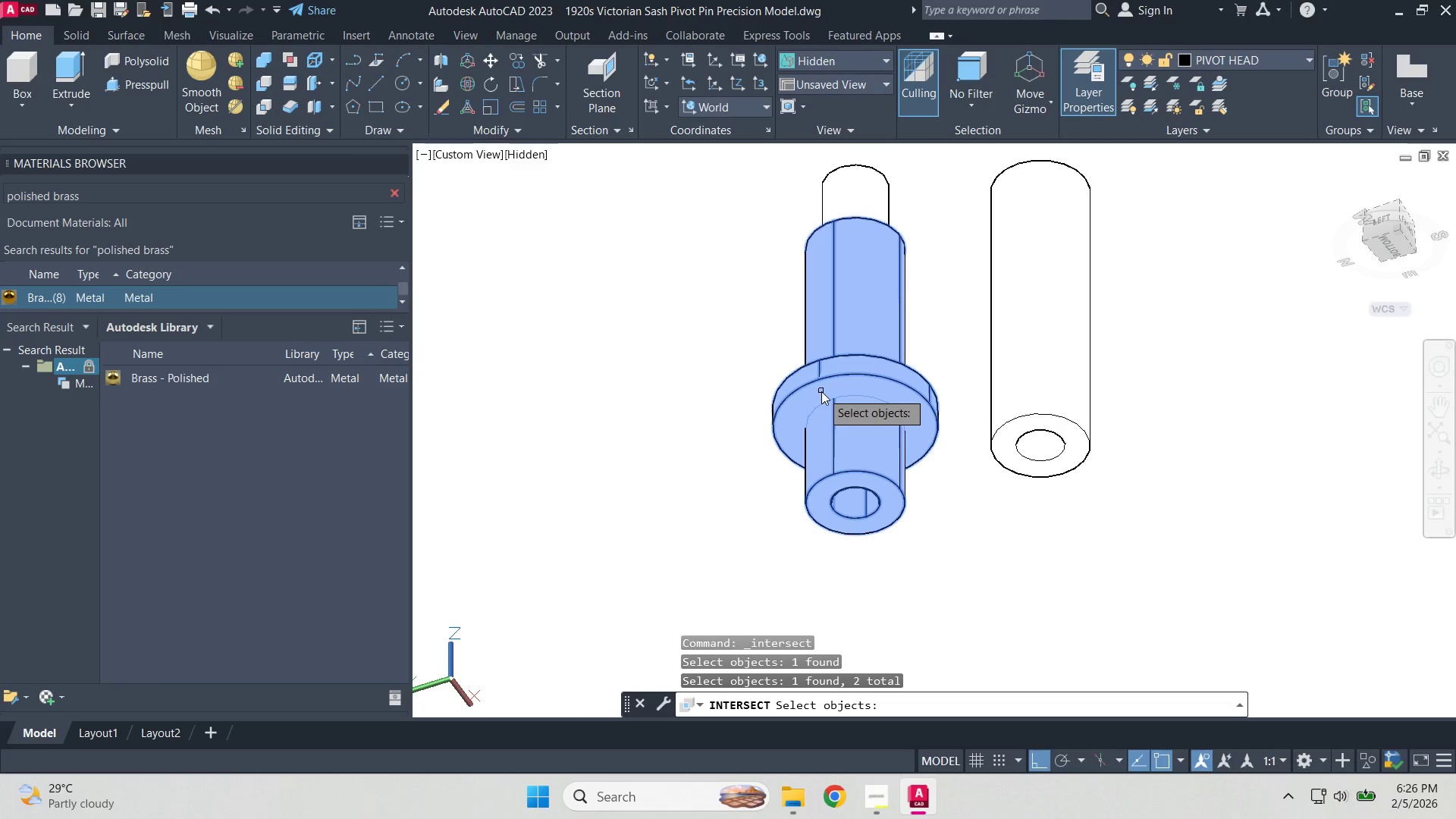 
key(Space)
 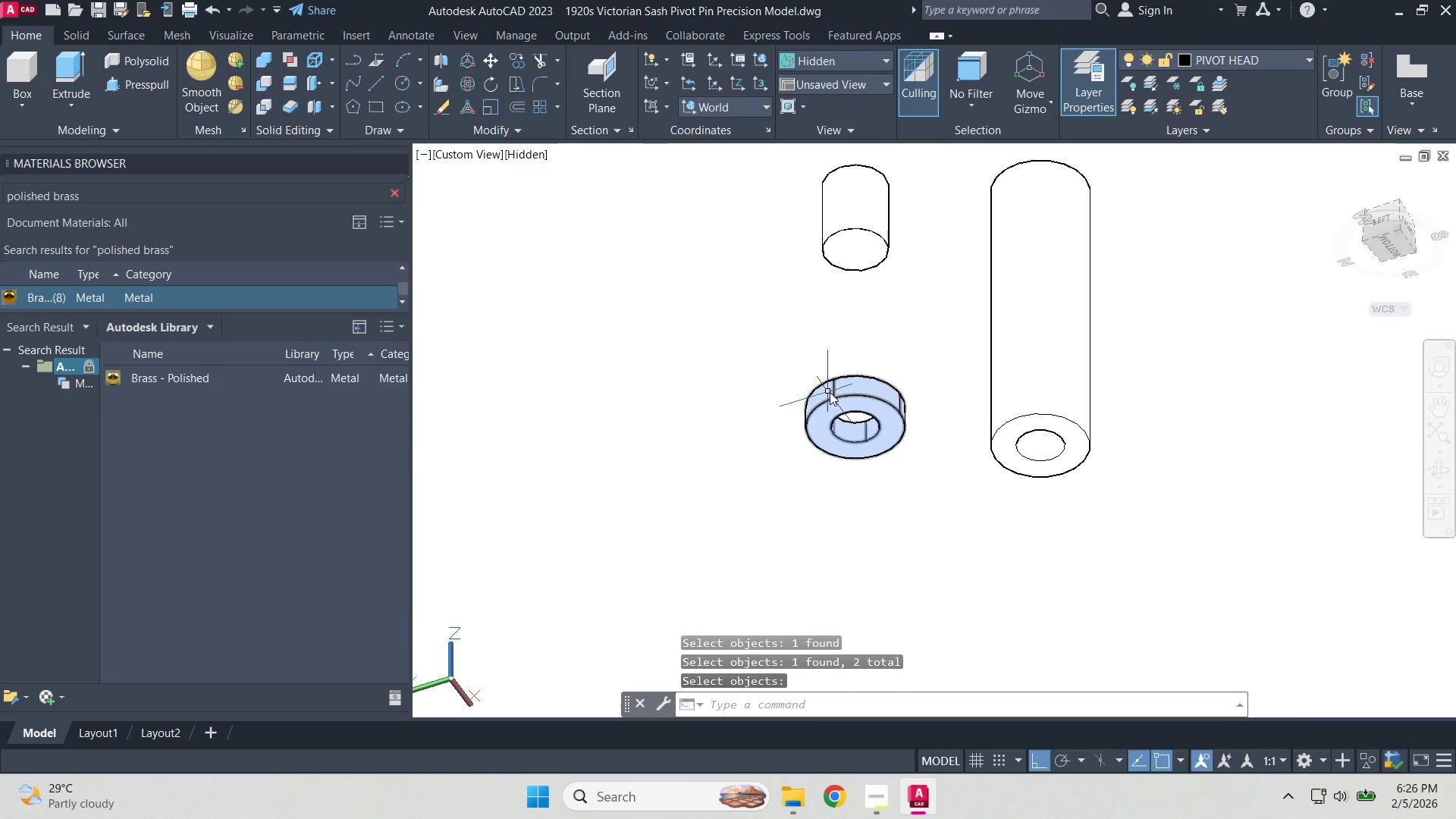 
key(Control+ControlLeft)
 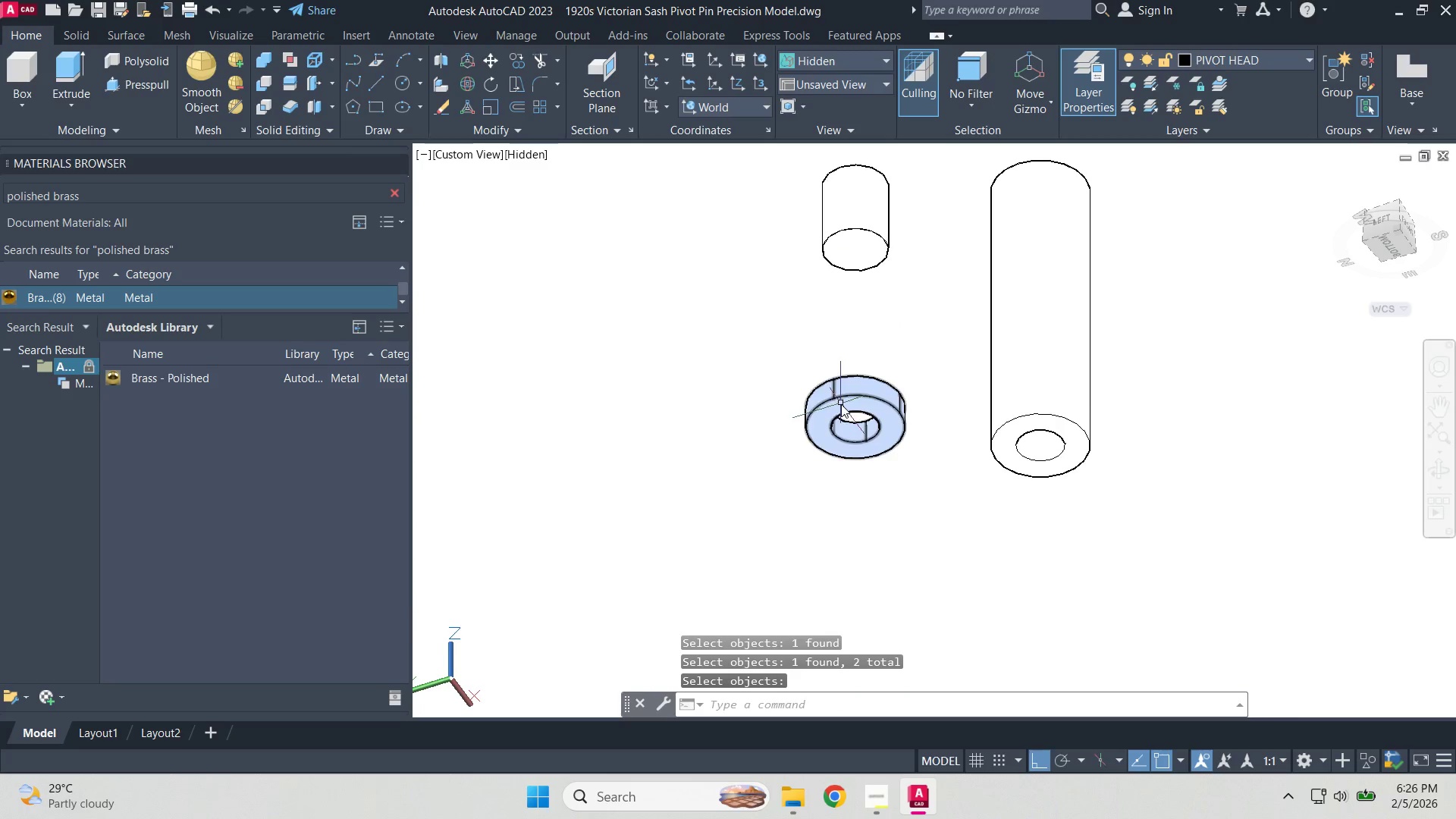 
key(Control+ControlLeft)
 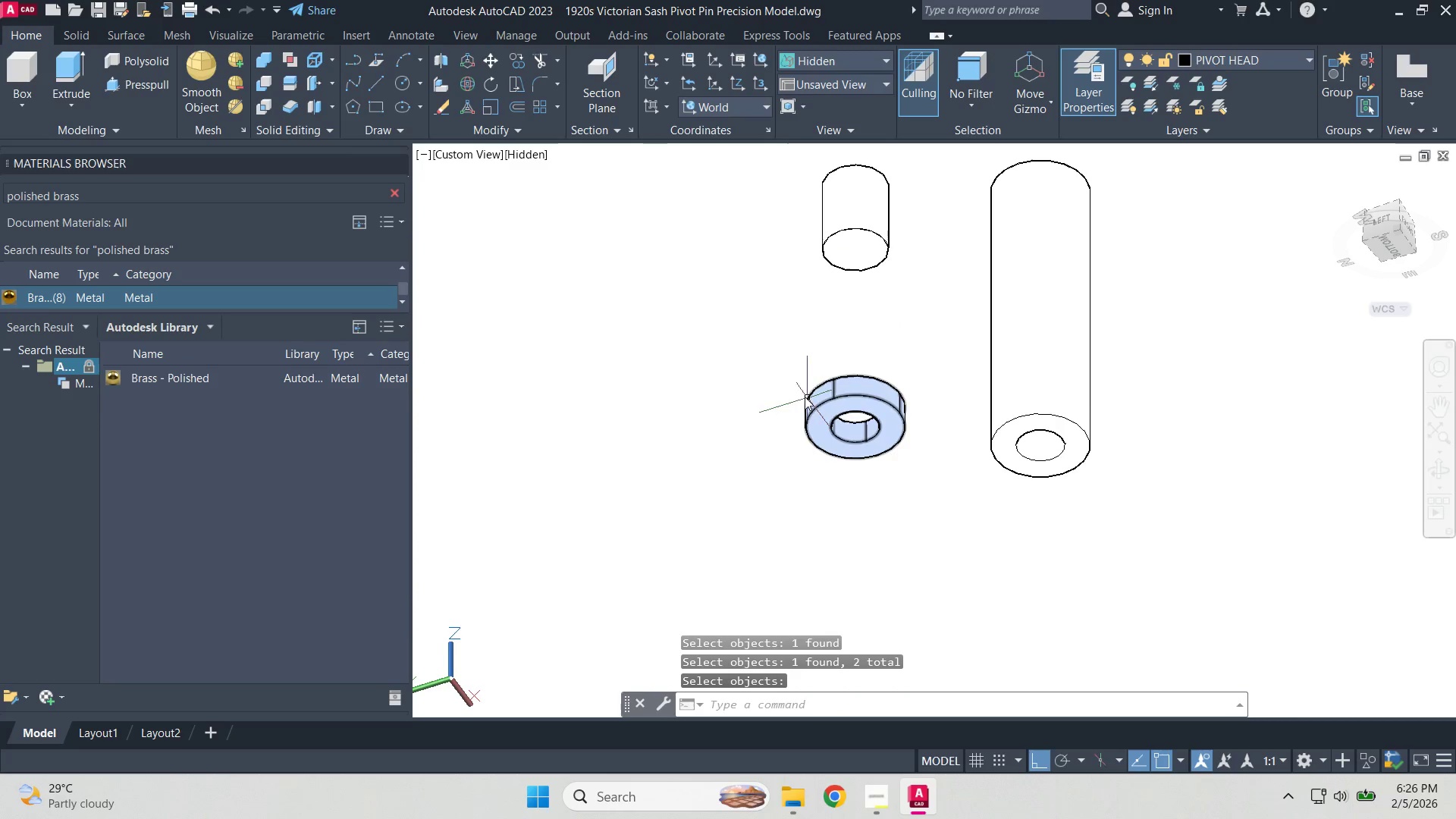 
key(Control+Z)
 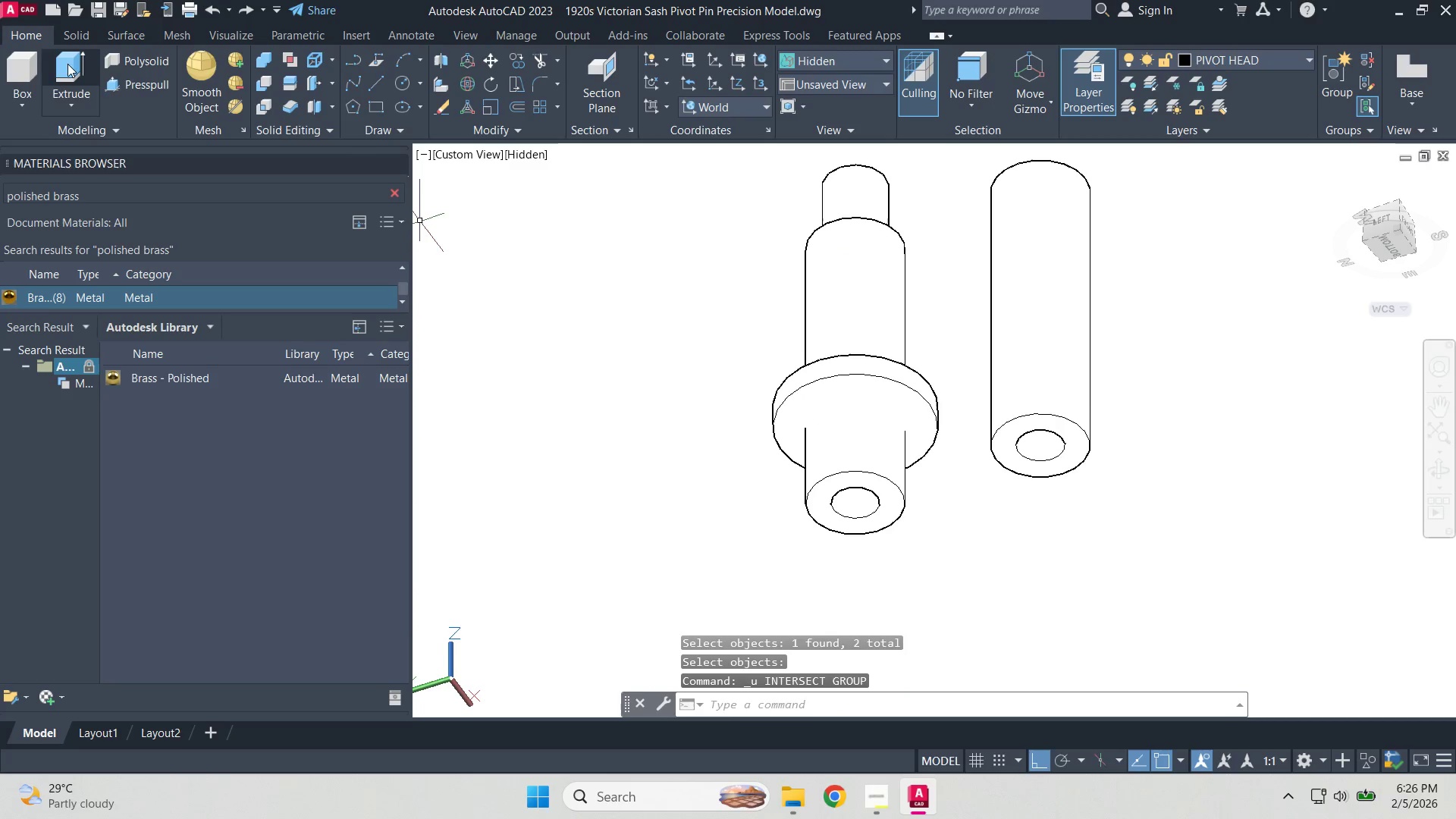 
key(Escape)
 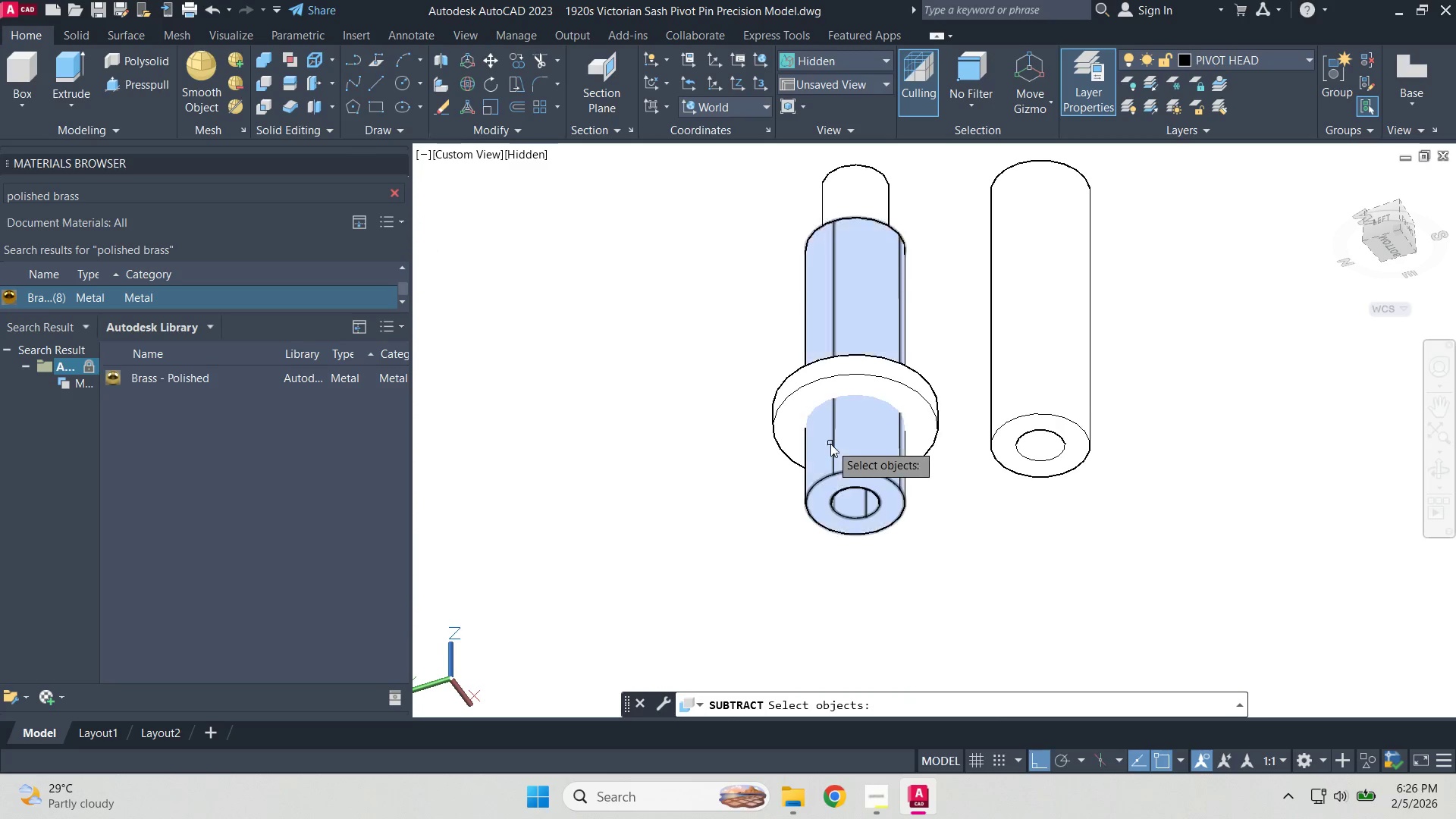 
left_click([843, 460])
 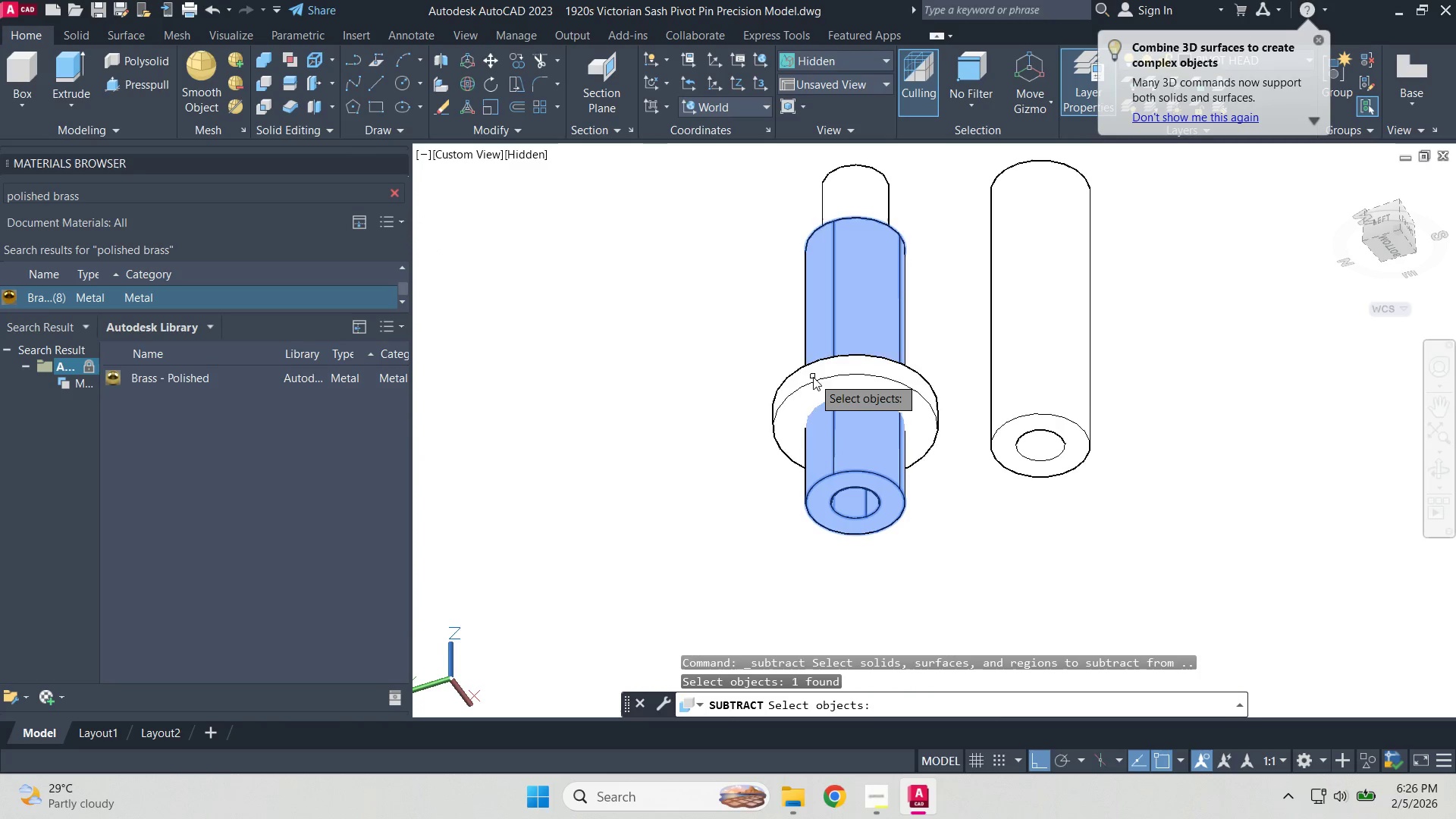 
key(Space)
 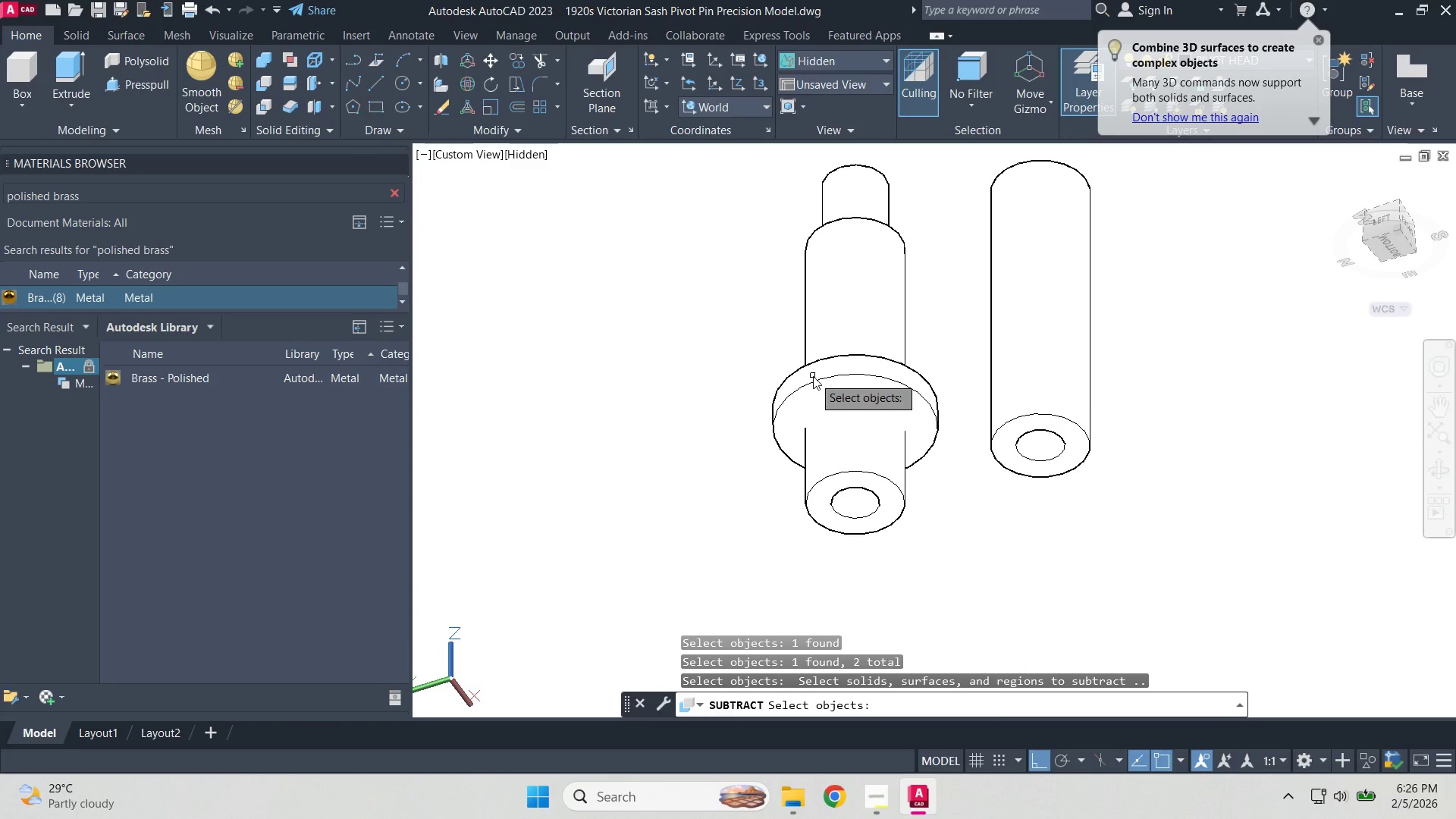 
key(Space)
 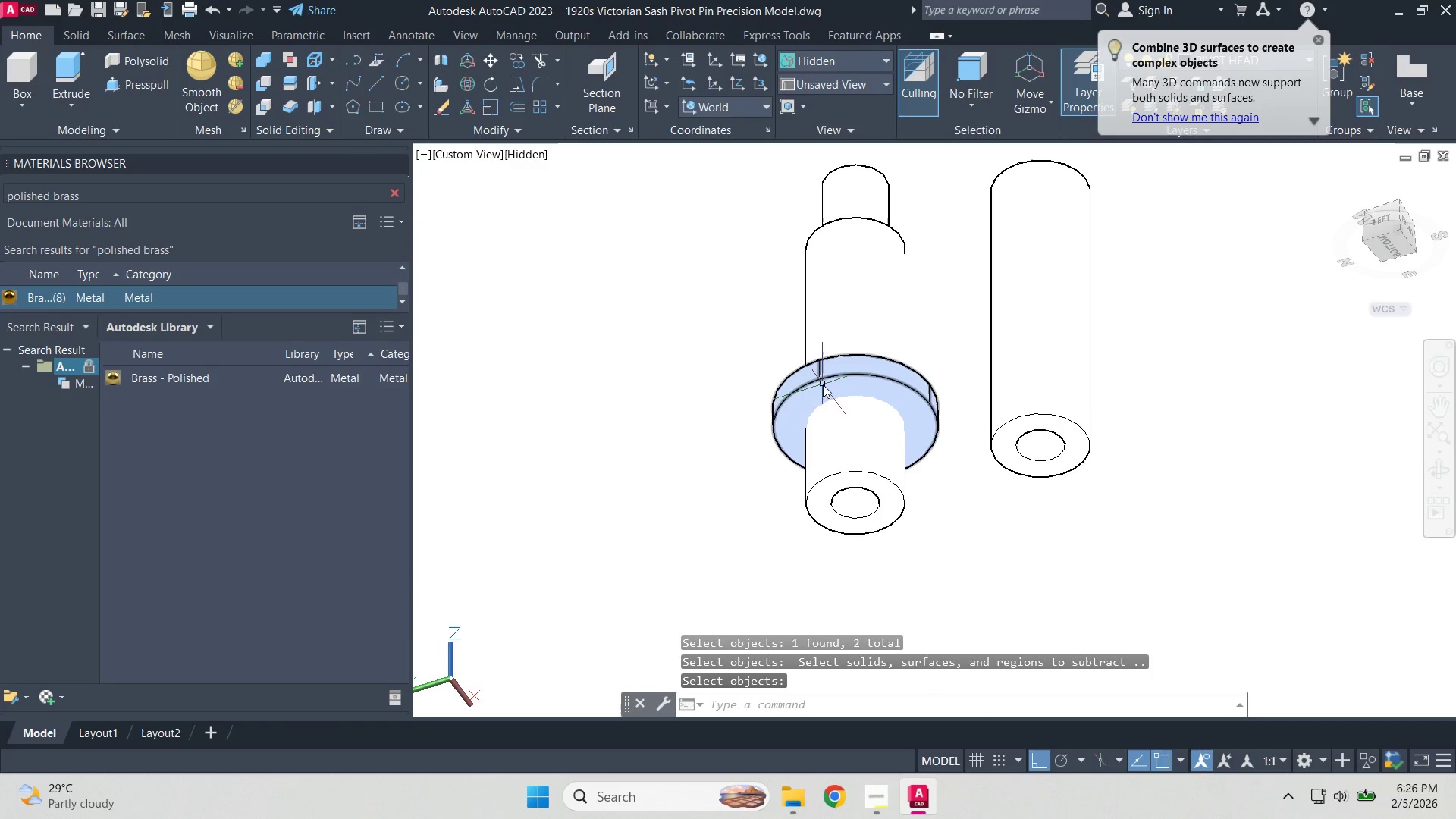 
key(Escape)
 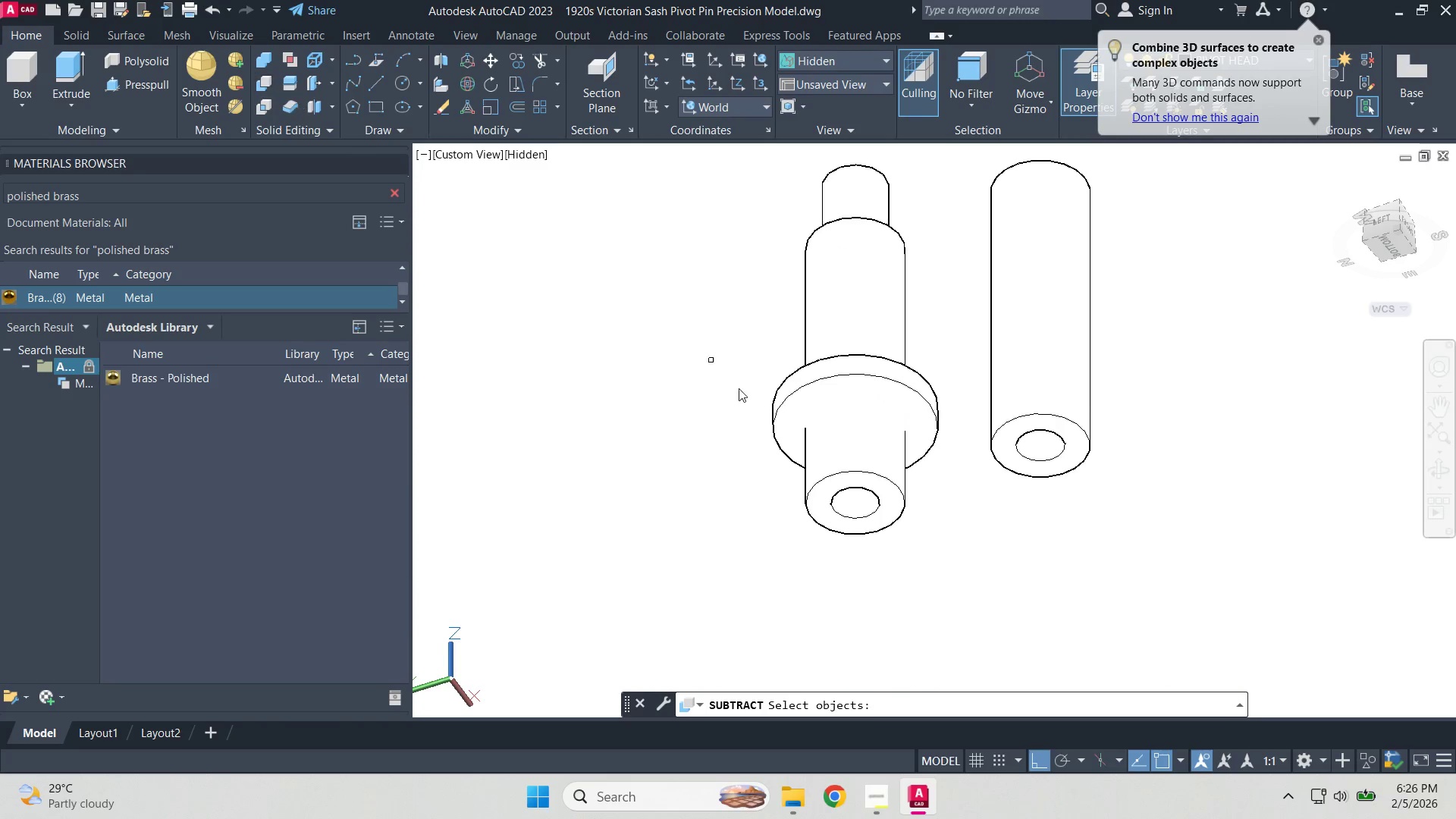 
left_click([795, 392])
 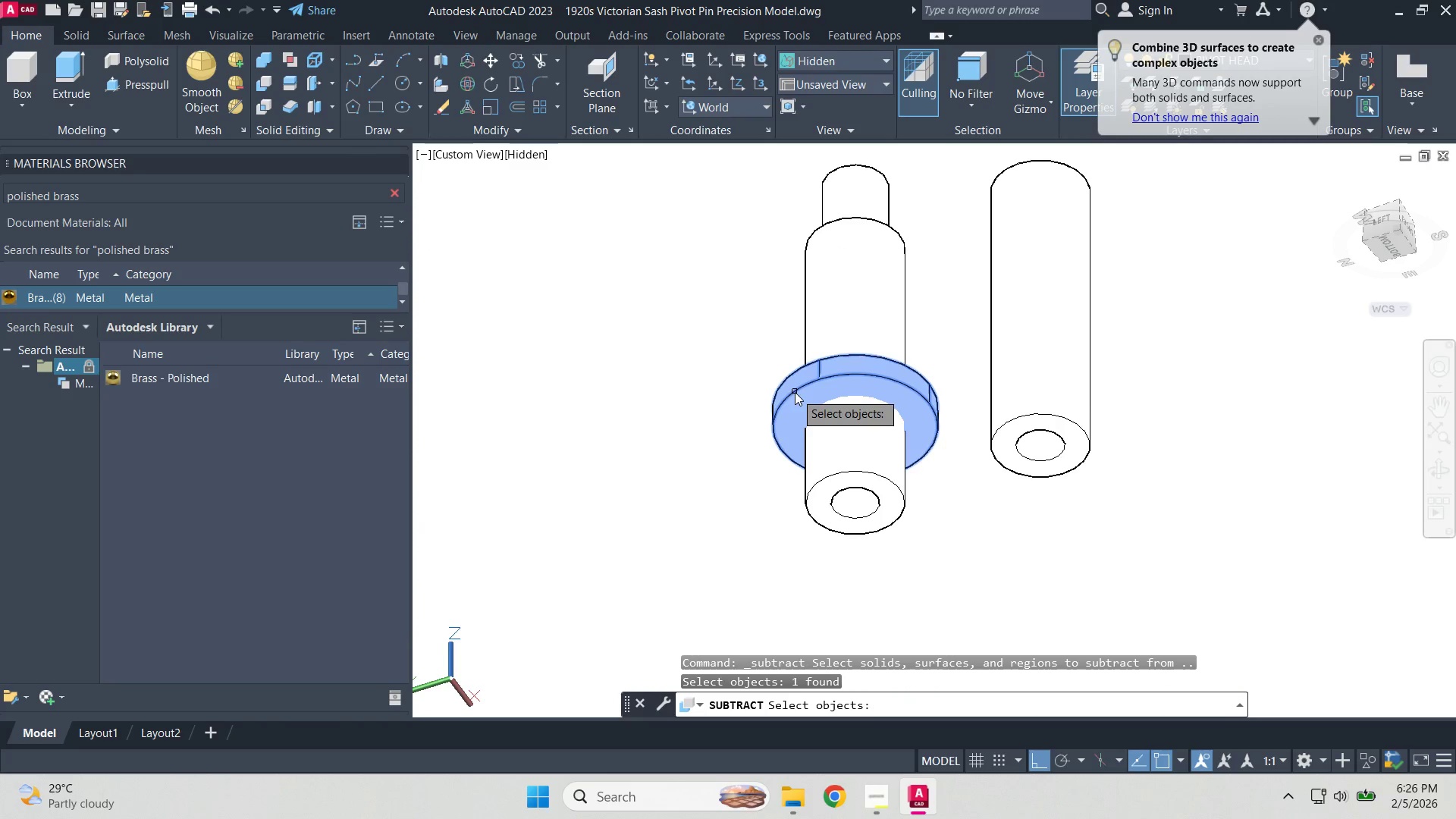 
key(Space)
 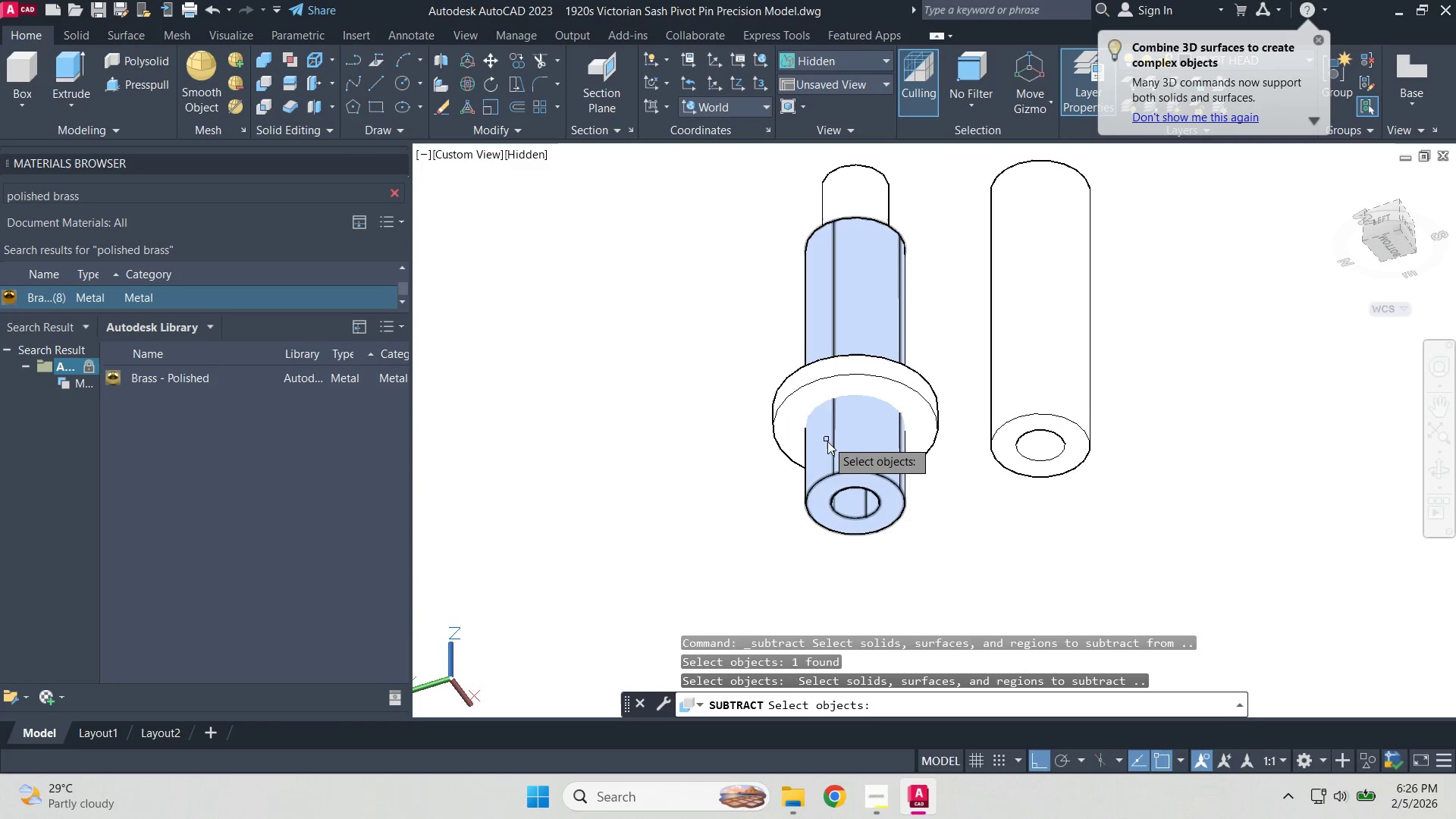 
left_click([833, 447])
 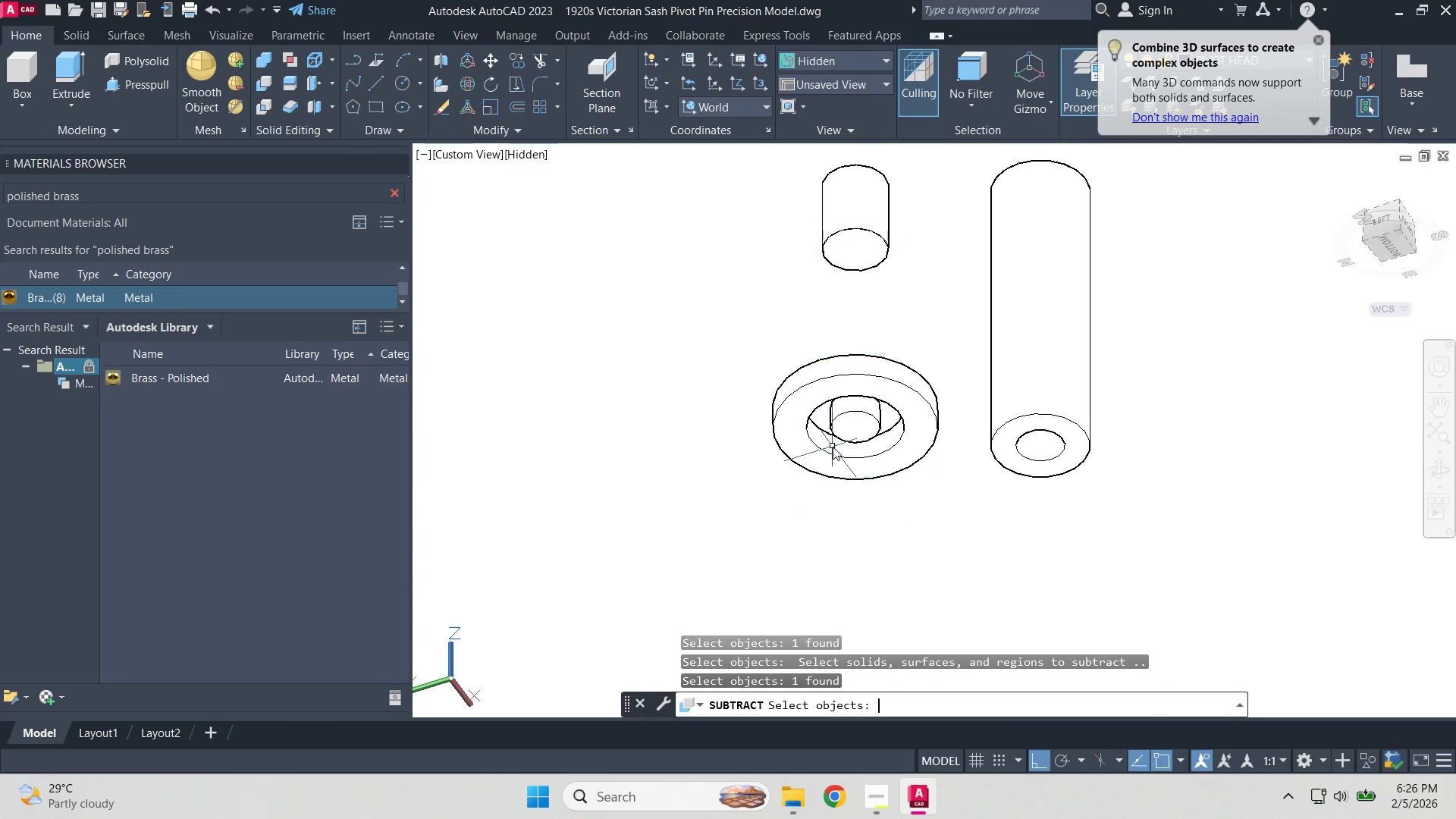 
key(Space)
 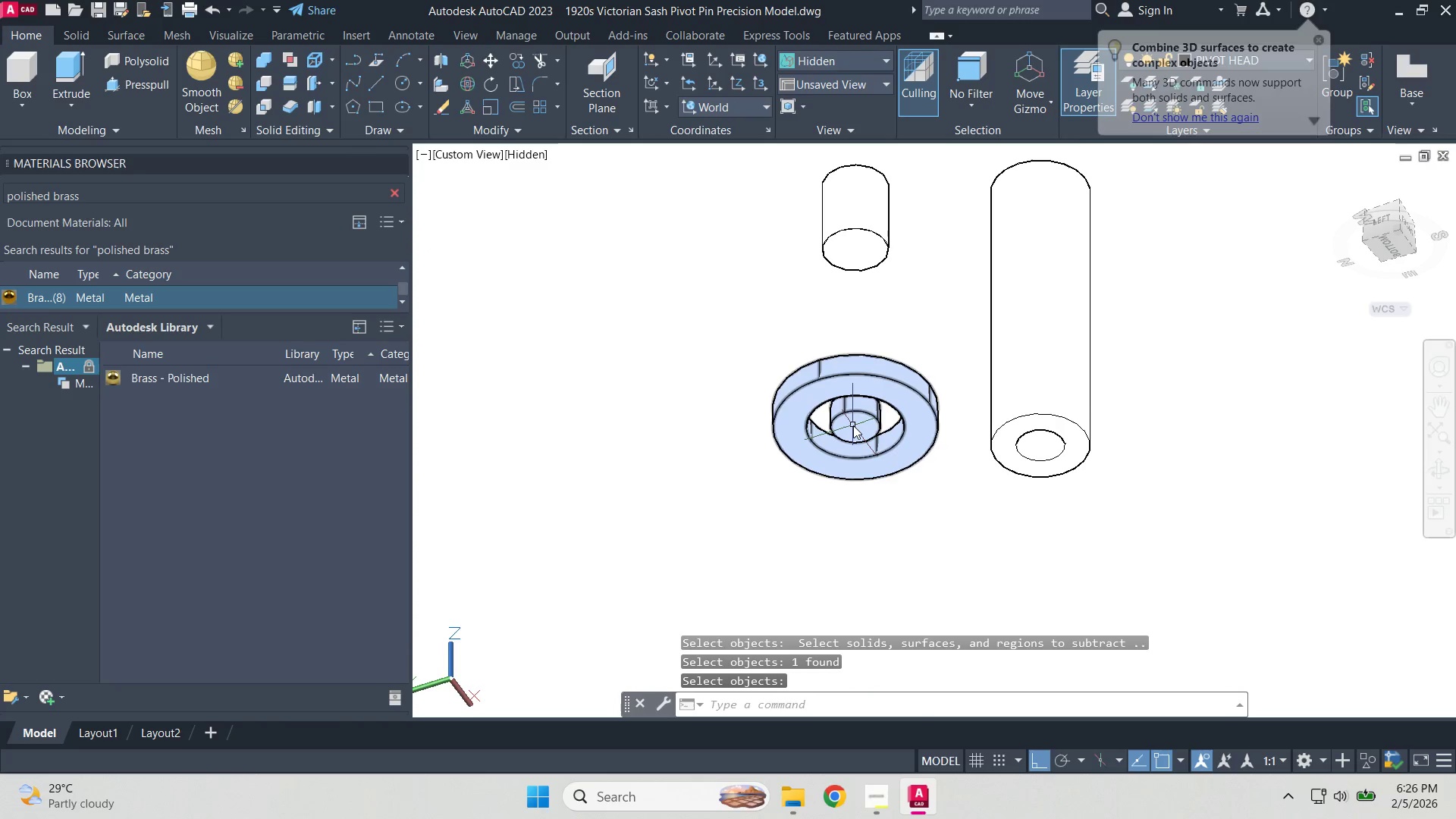 
left_click([853, 425])
 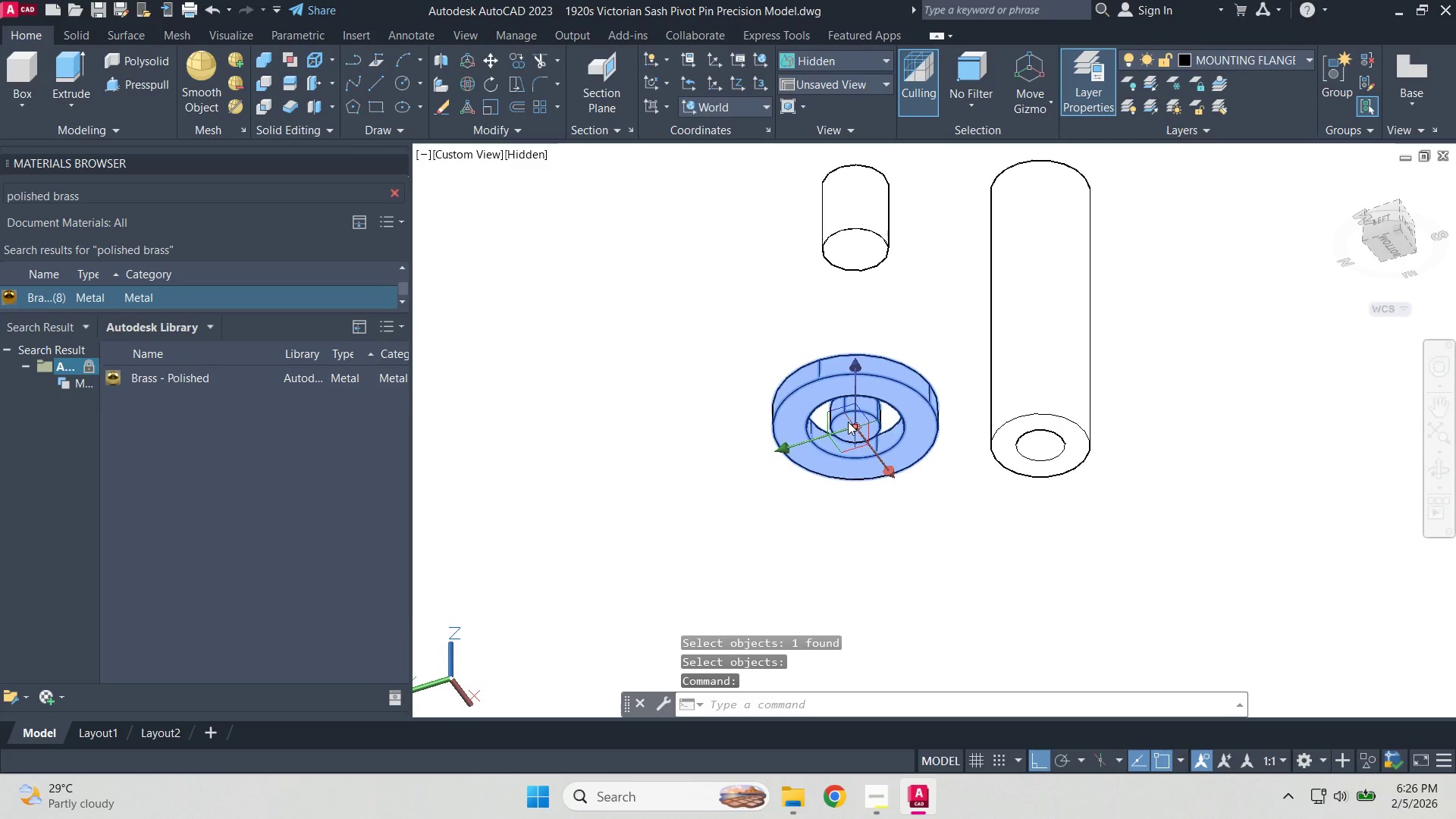 
key(Escape)
 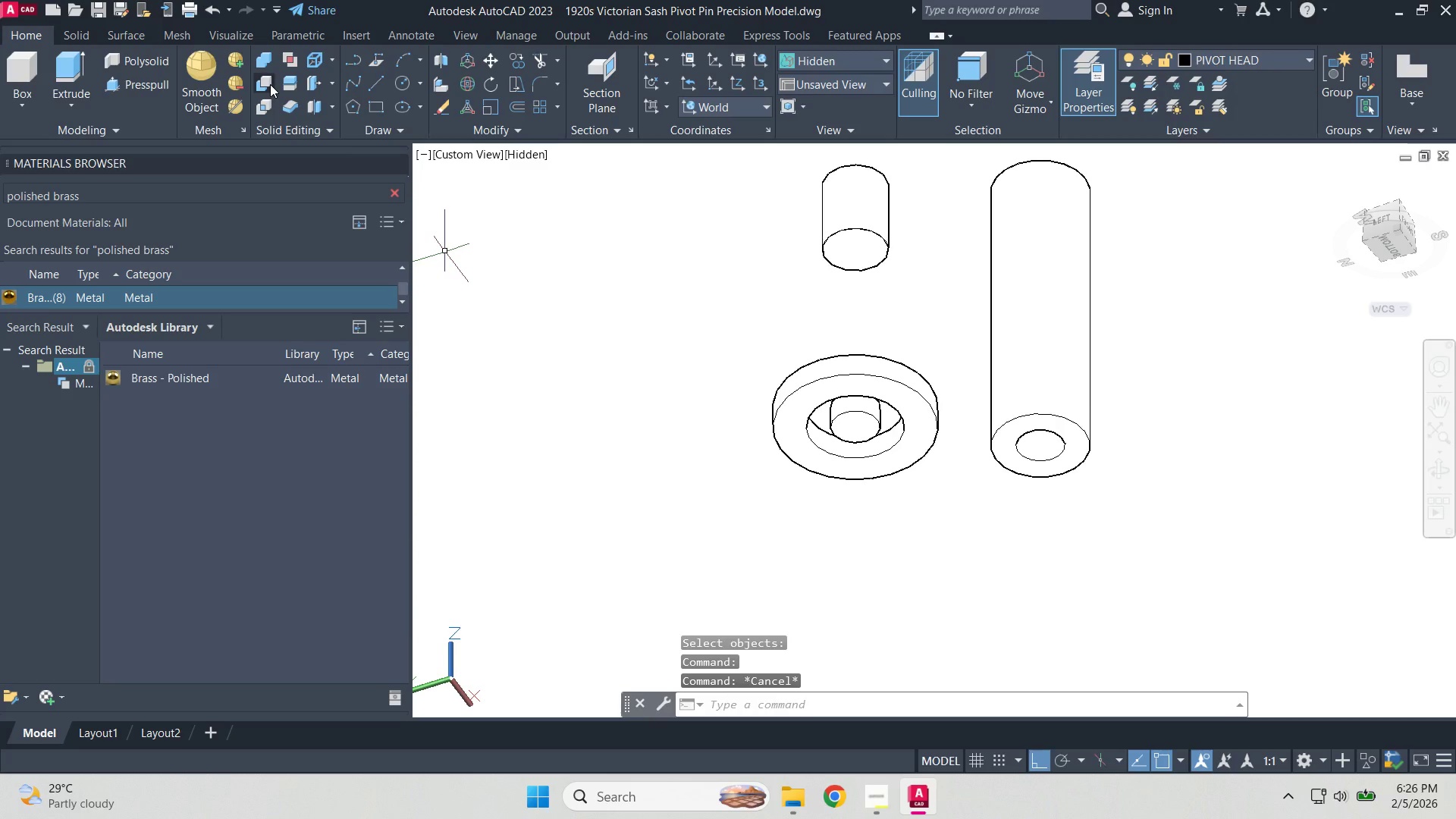 
left_click([270, 84])
 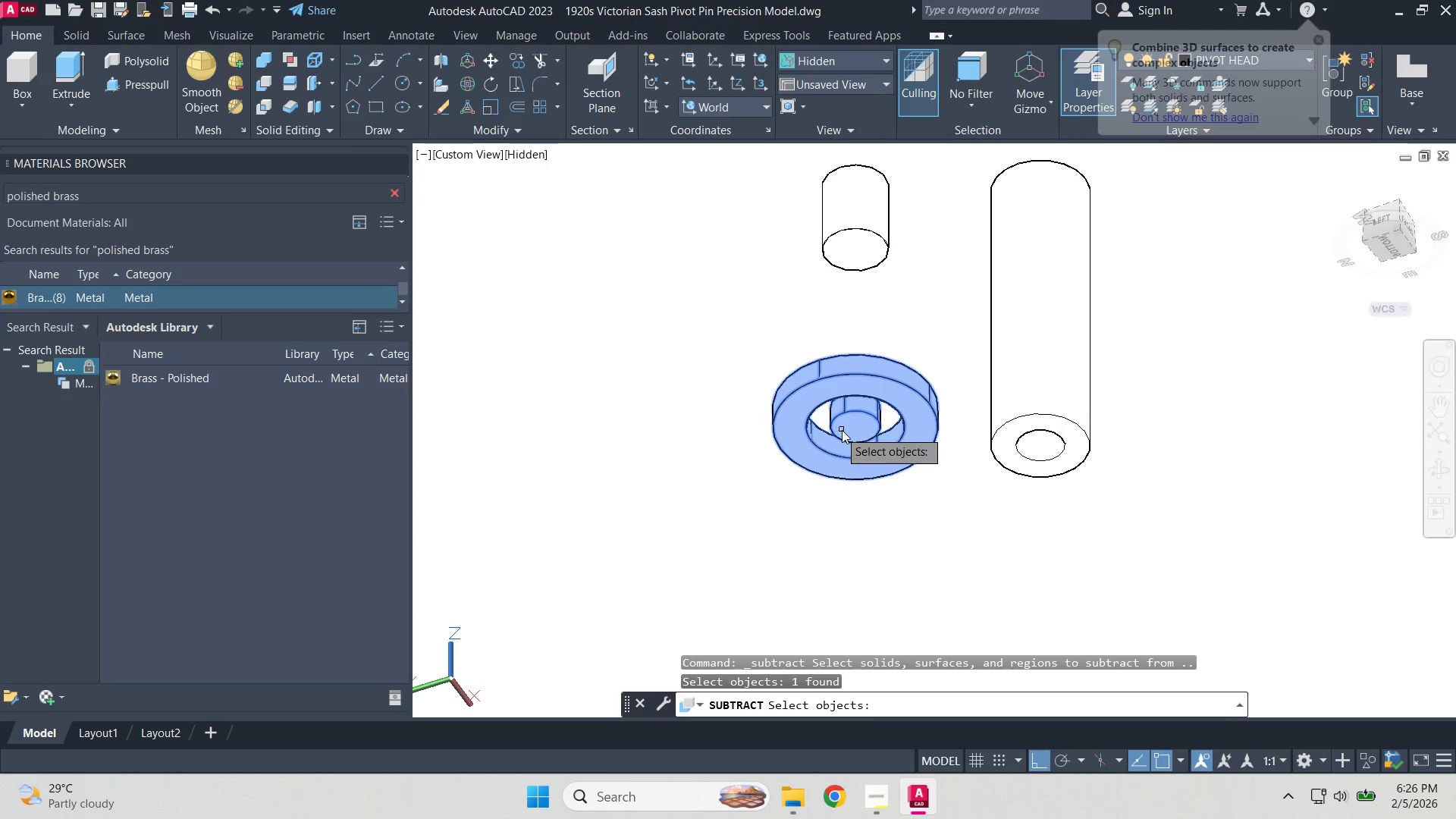 
key(Space)
 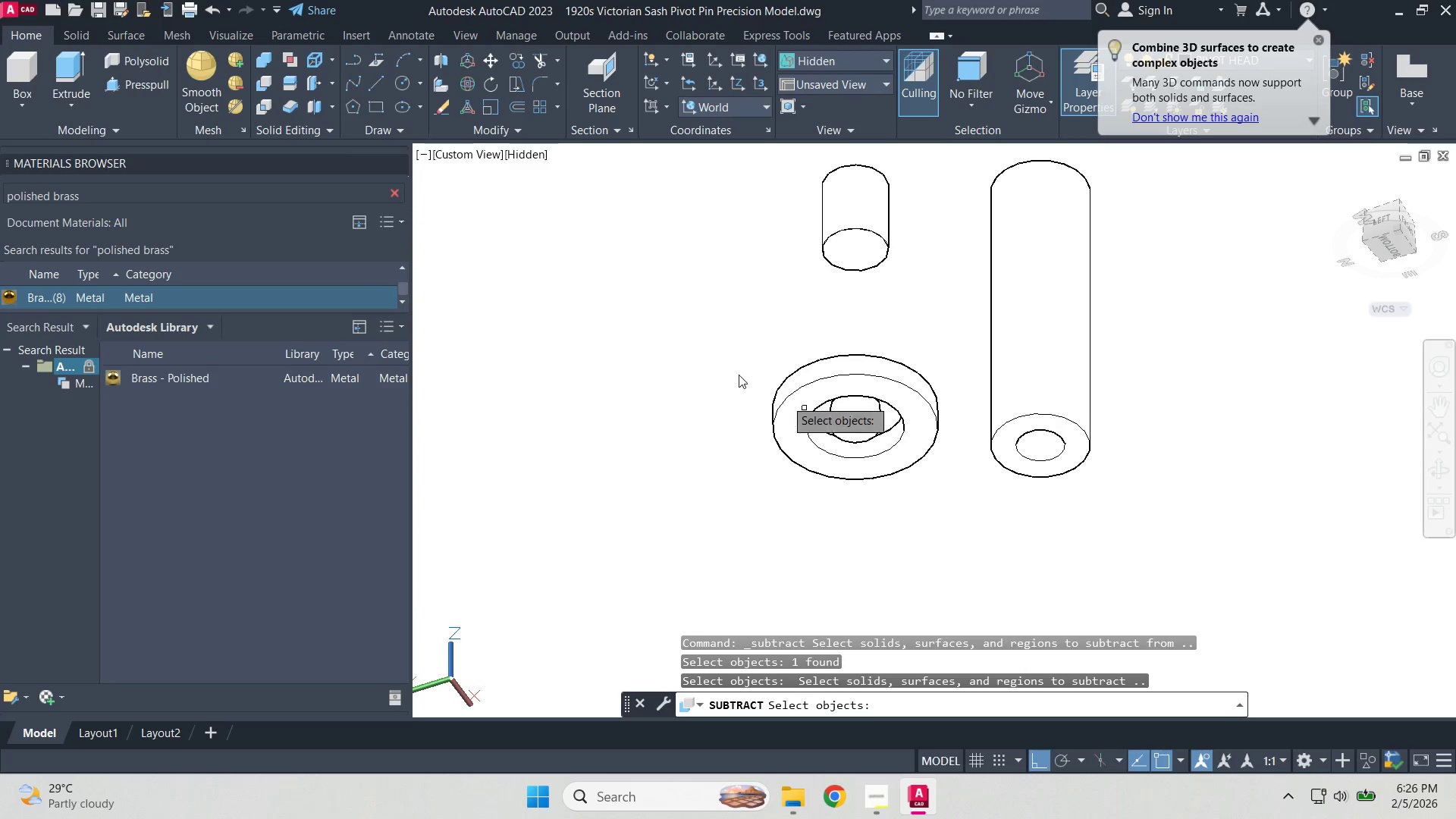 
key(Escape)
 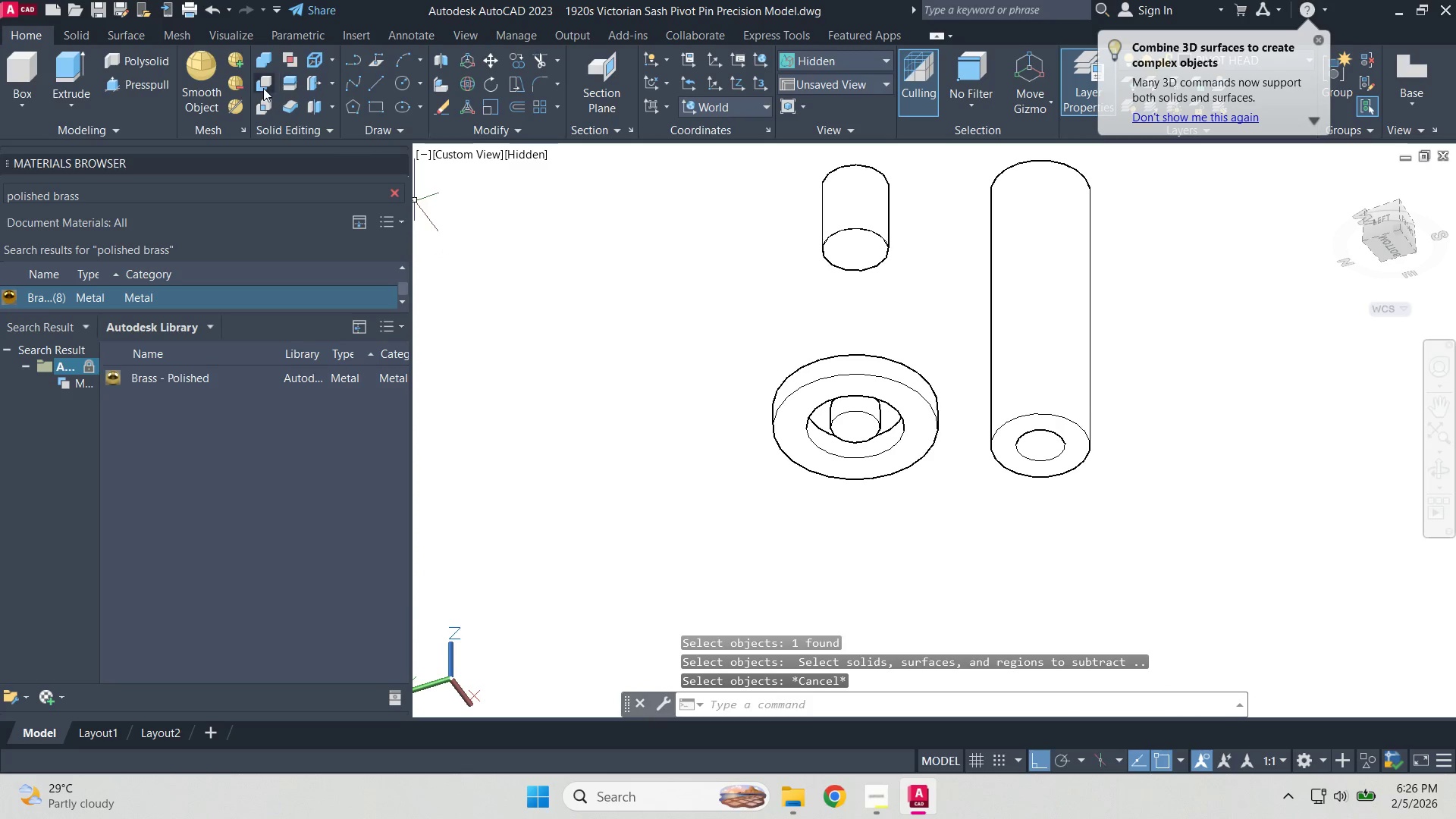 
left_click([263, 87])
 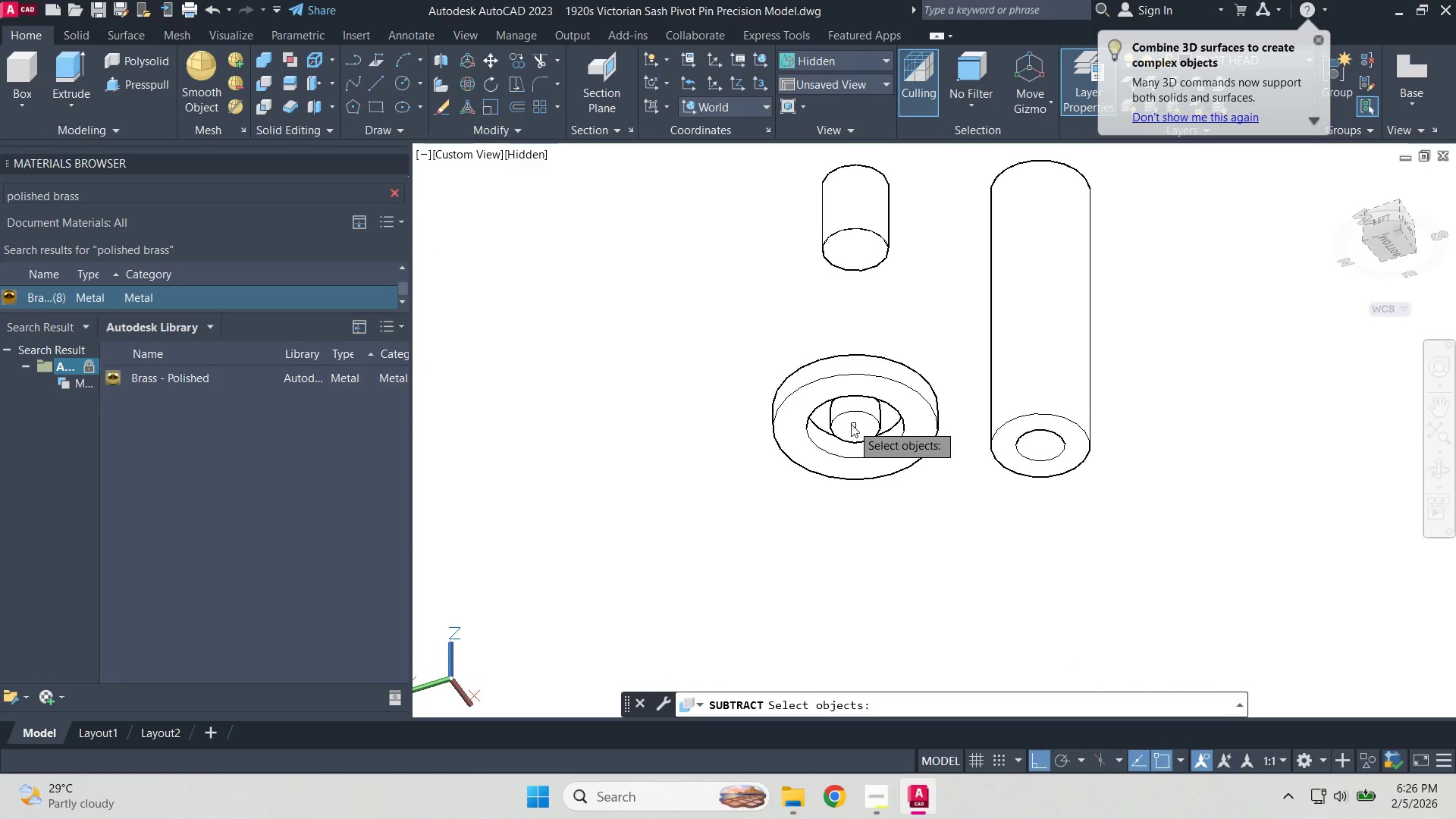 
left_click([850, 423])
 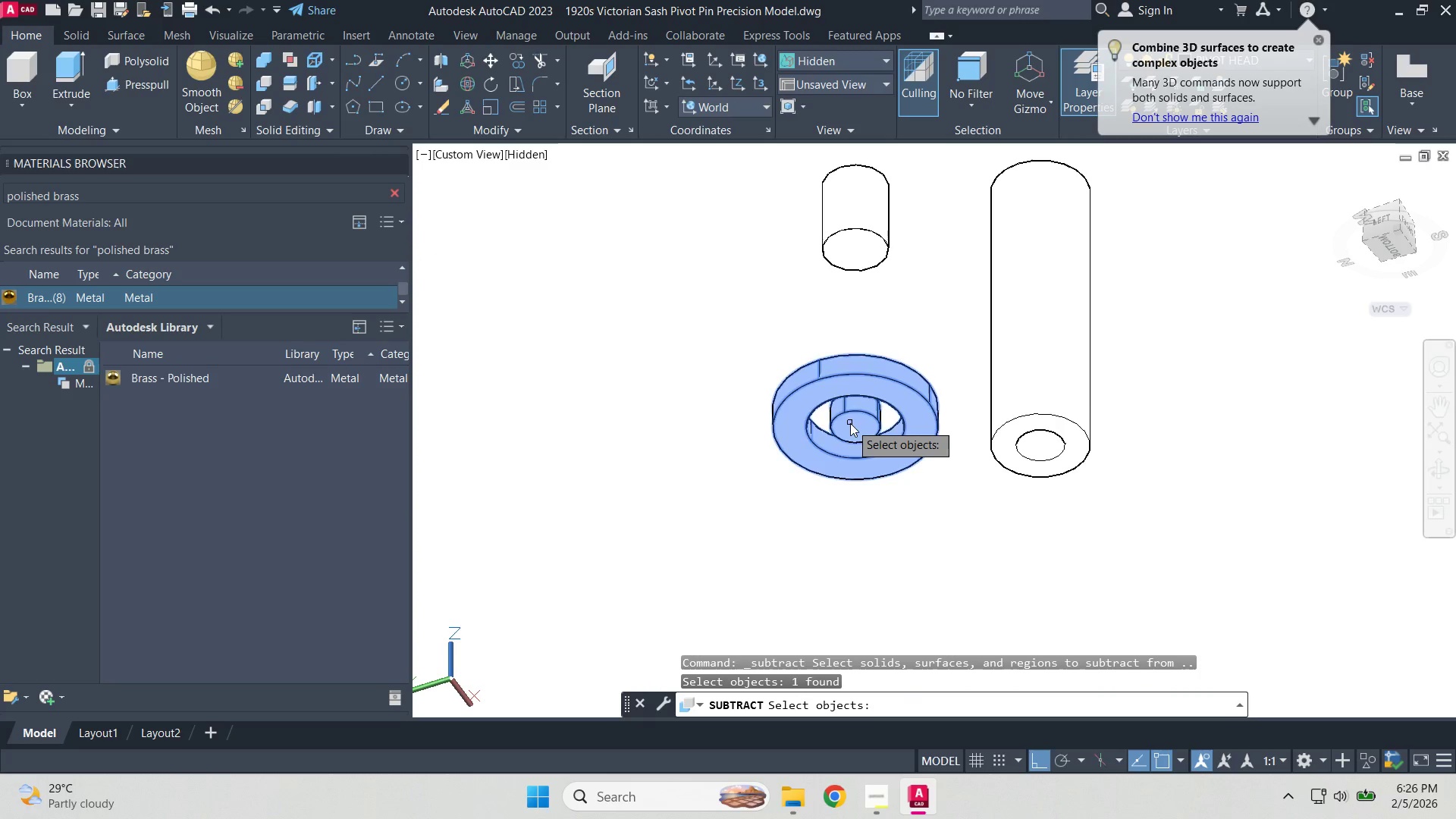 
key(Space)
 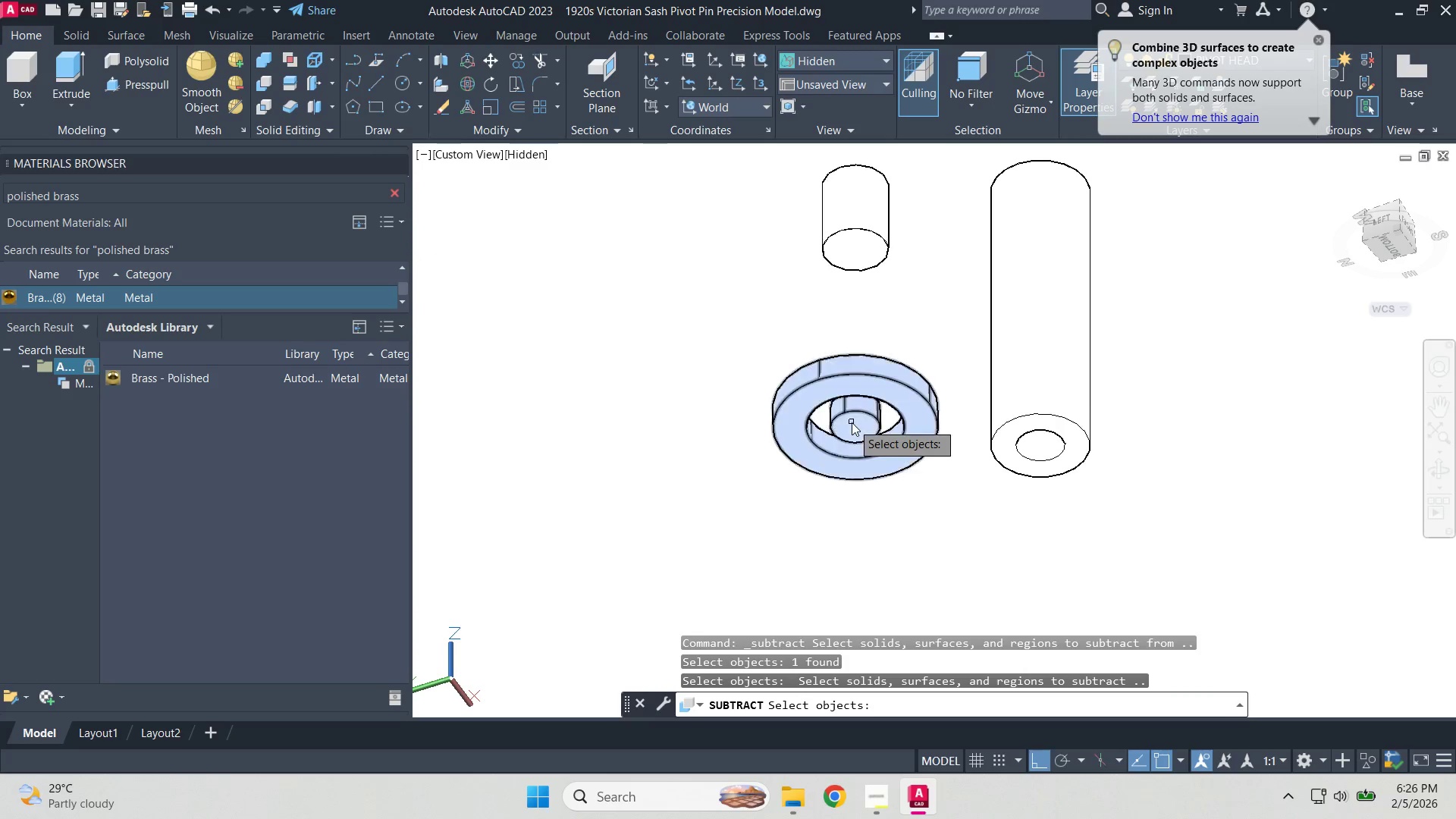 
key(Space)
 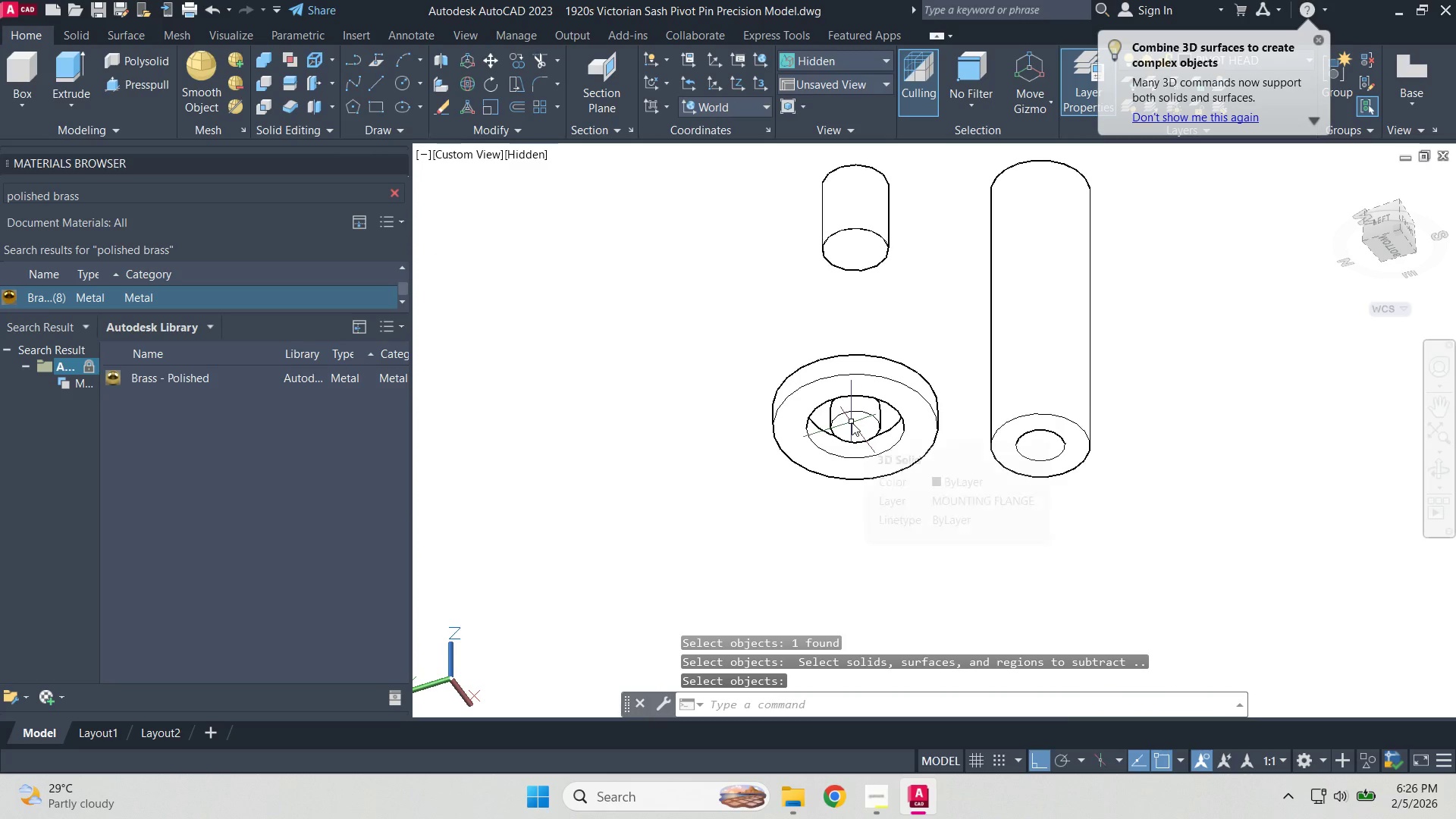 
key(Control+Z)
 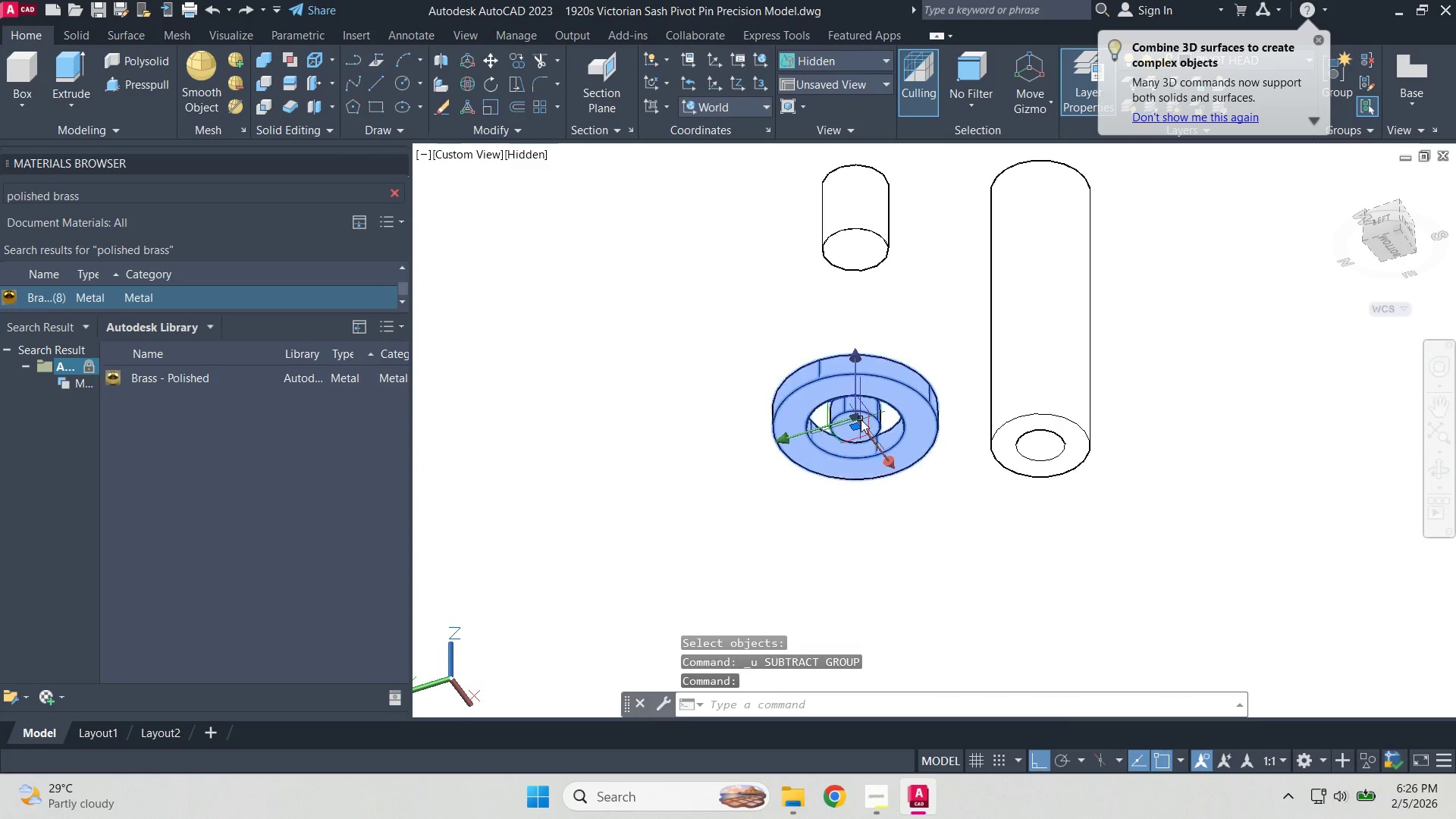 
right_click([861, 420])
 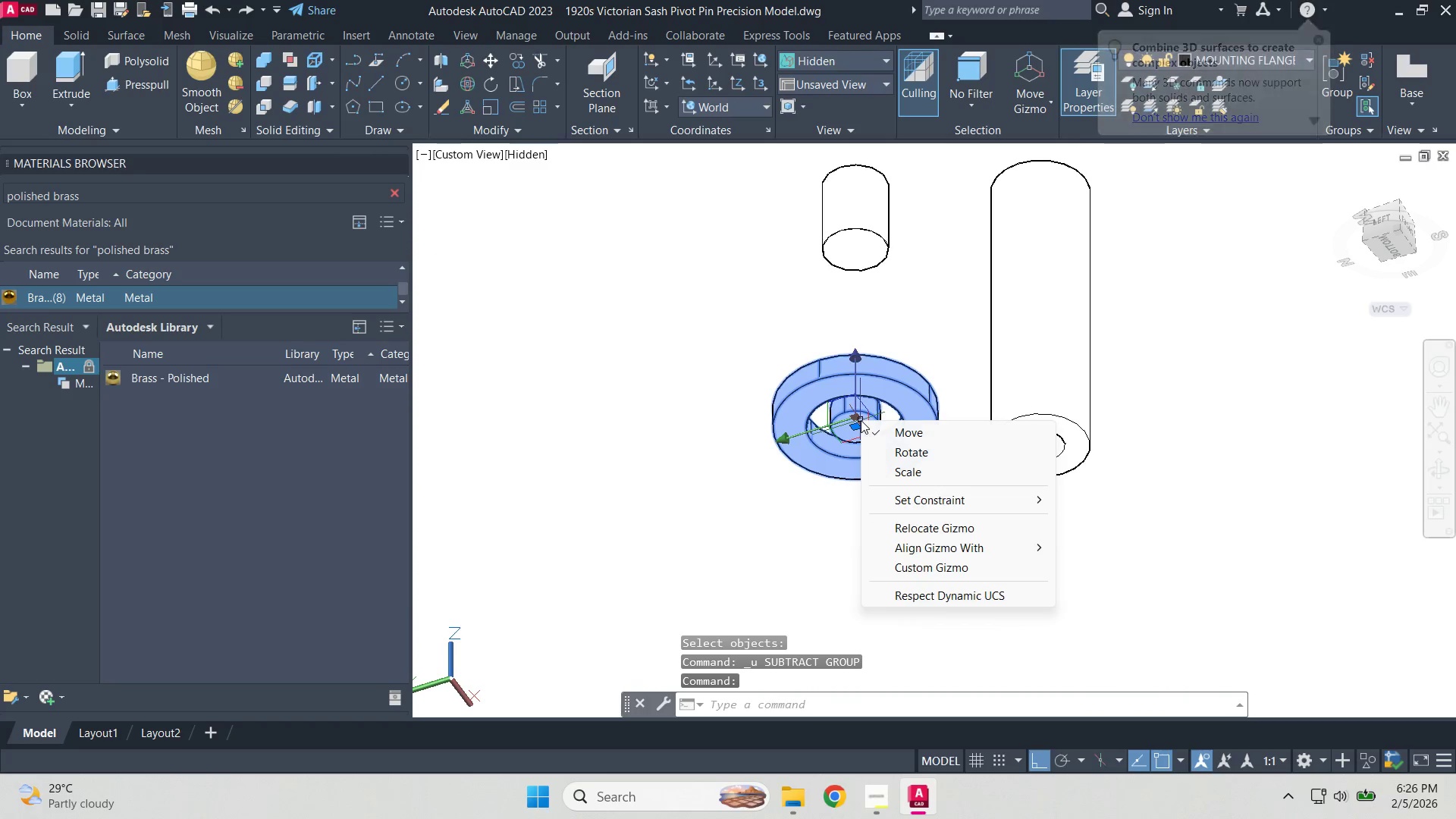 
key(Escape)
 